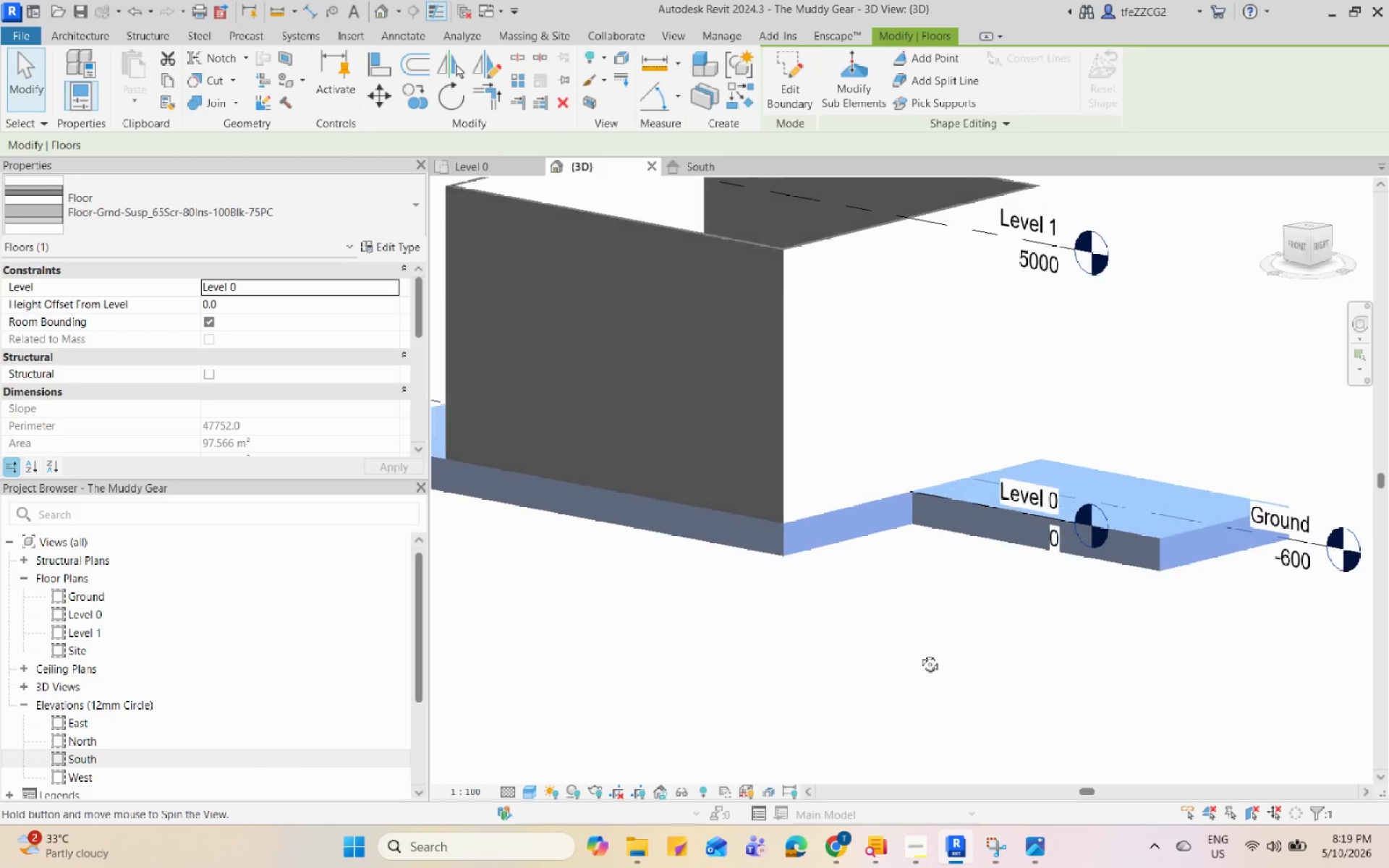 
left_click([962, 664])
 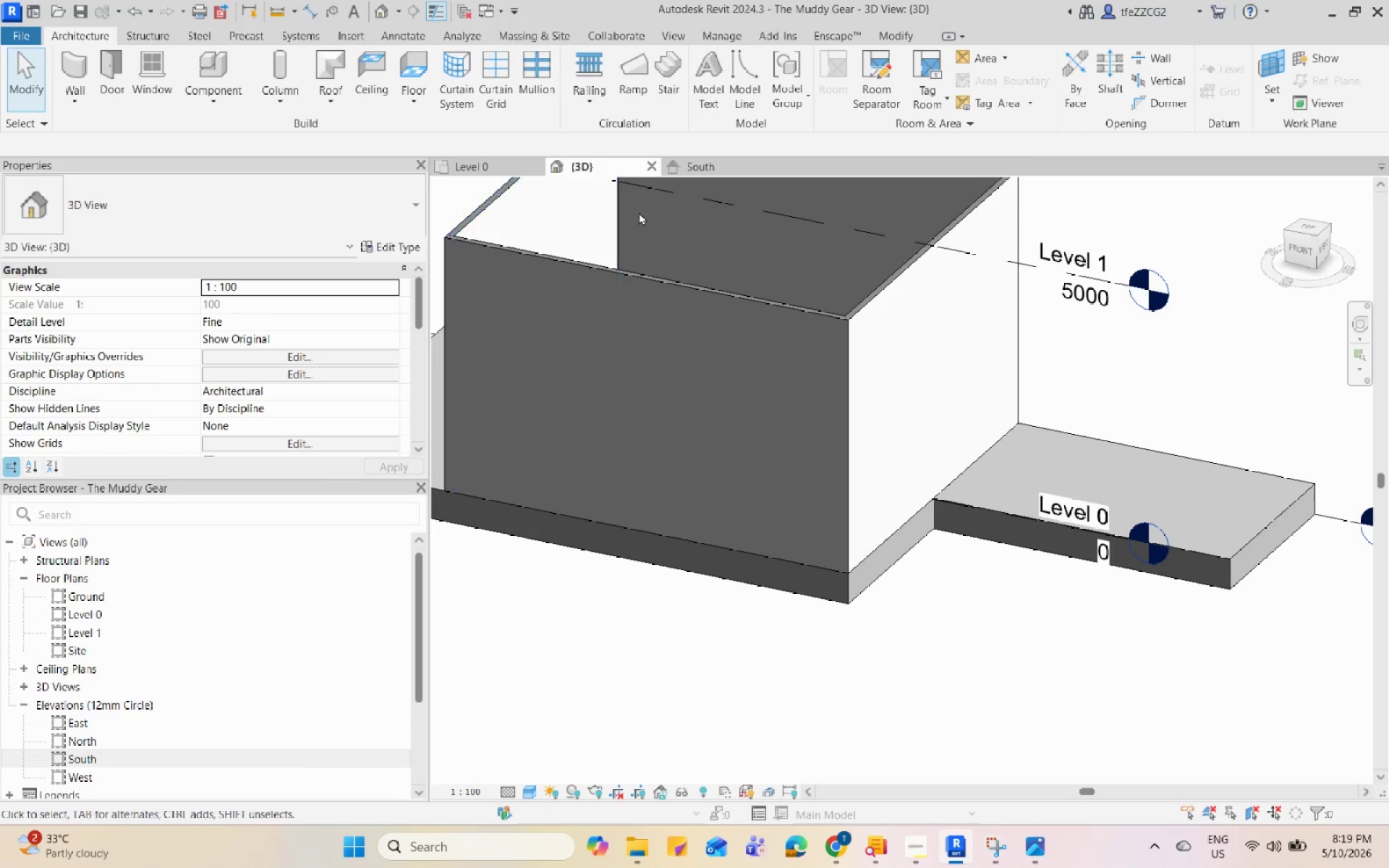 
scroll: coordinate [946, 689], scroll_direction: up, amount: 1.0
 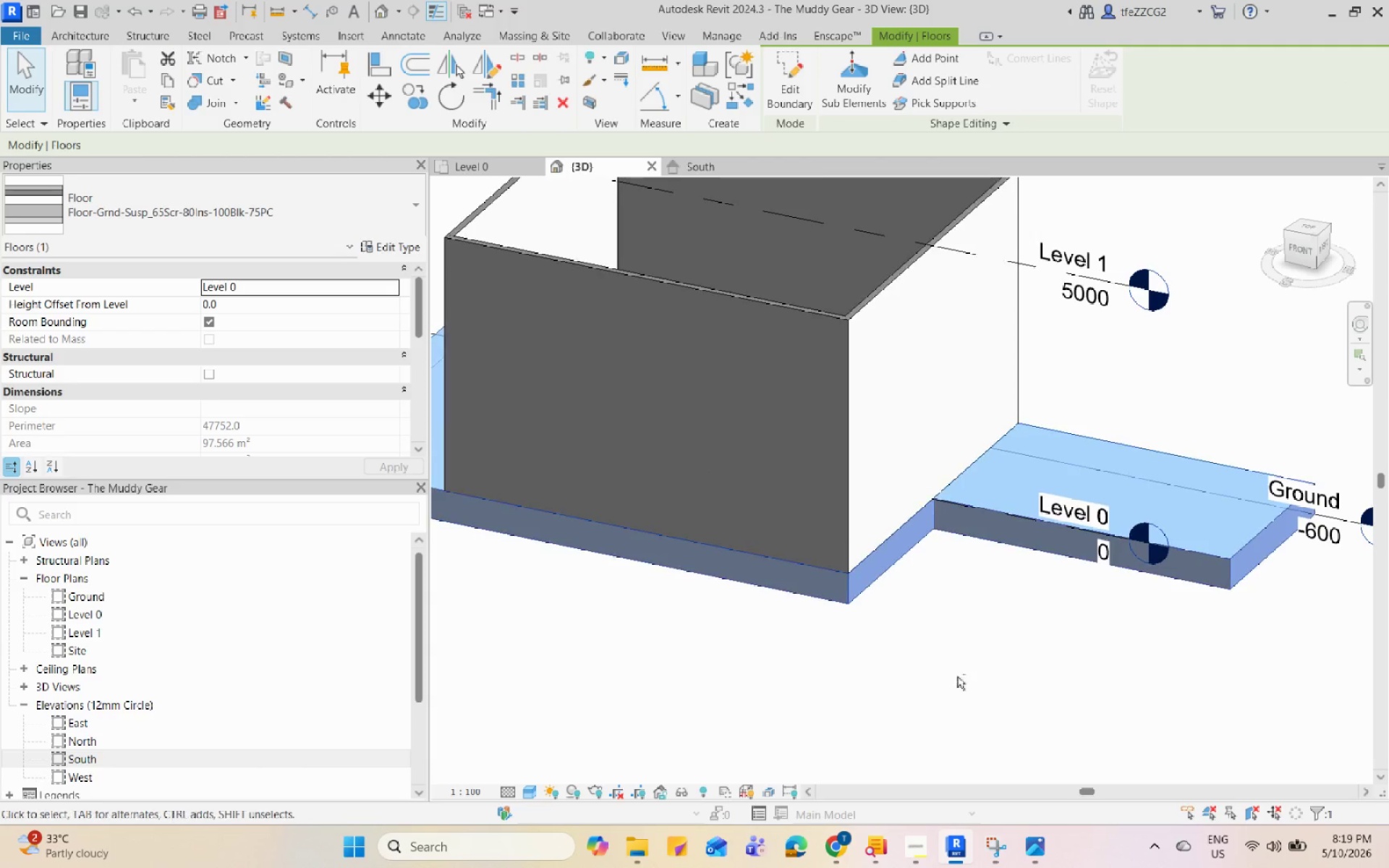 
left_click([718, 169])
 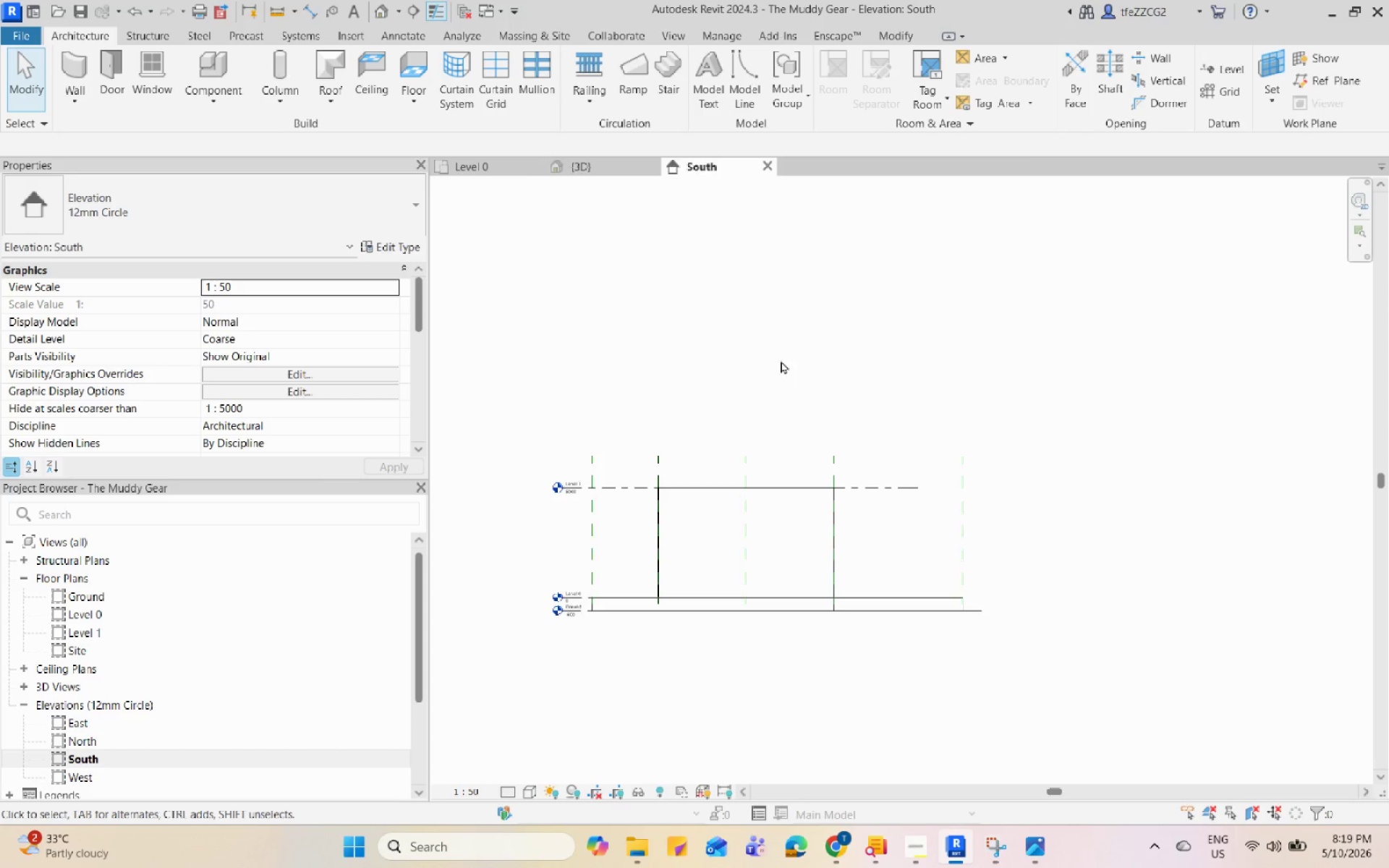 
scroll: coordinate [659, 253], scroll_direction: down, amount: 1.0
 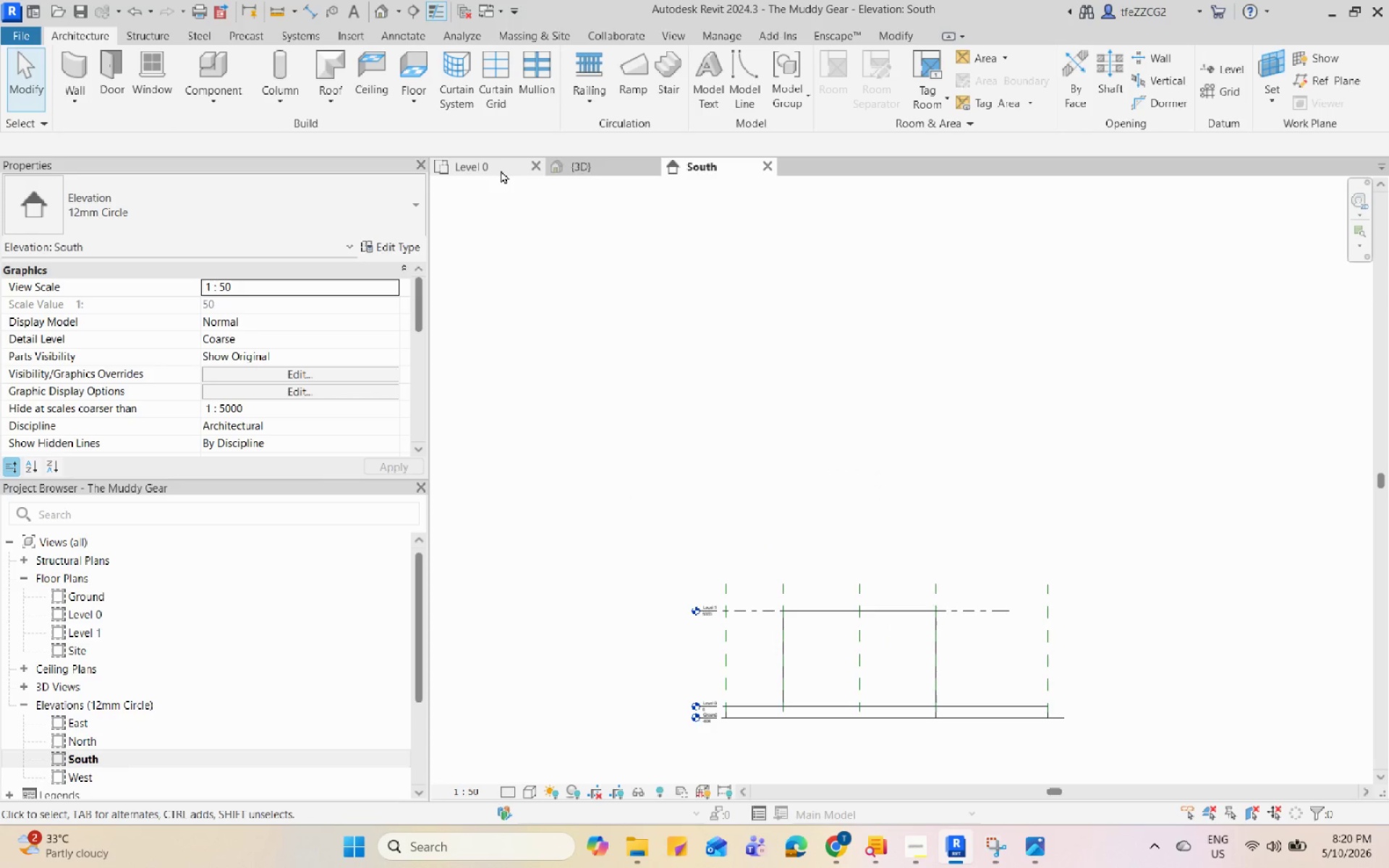 
left_click([497, 160])
 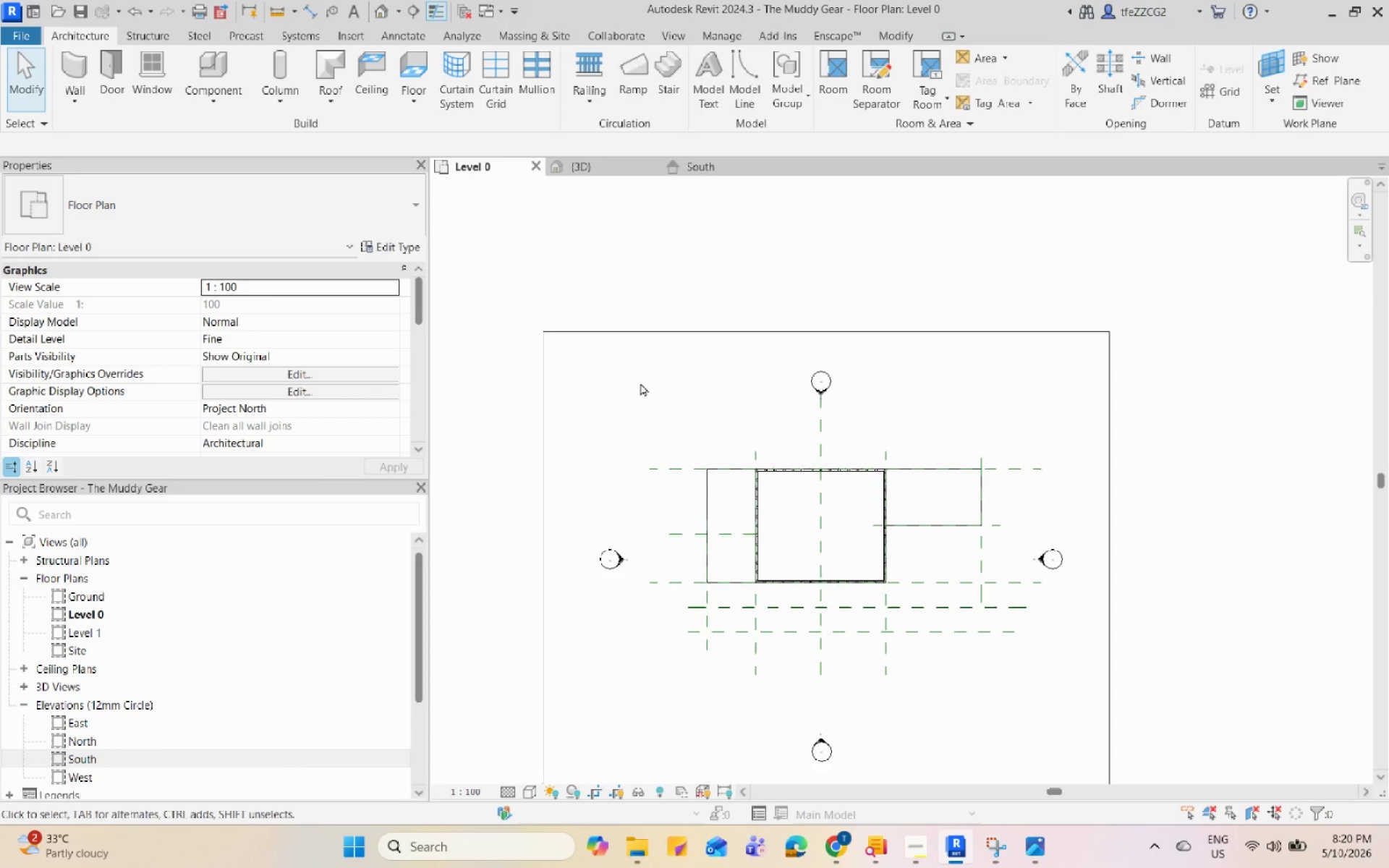 
scroll: coordinate [774, 440], scroll_direction: up, amount: 5.0
 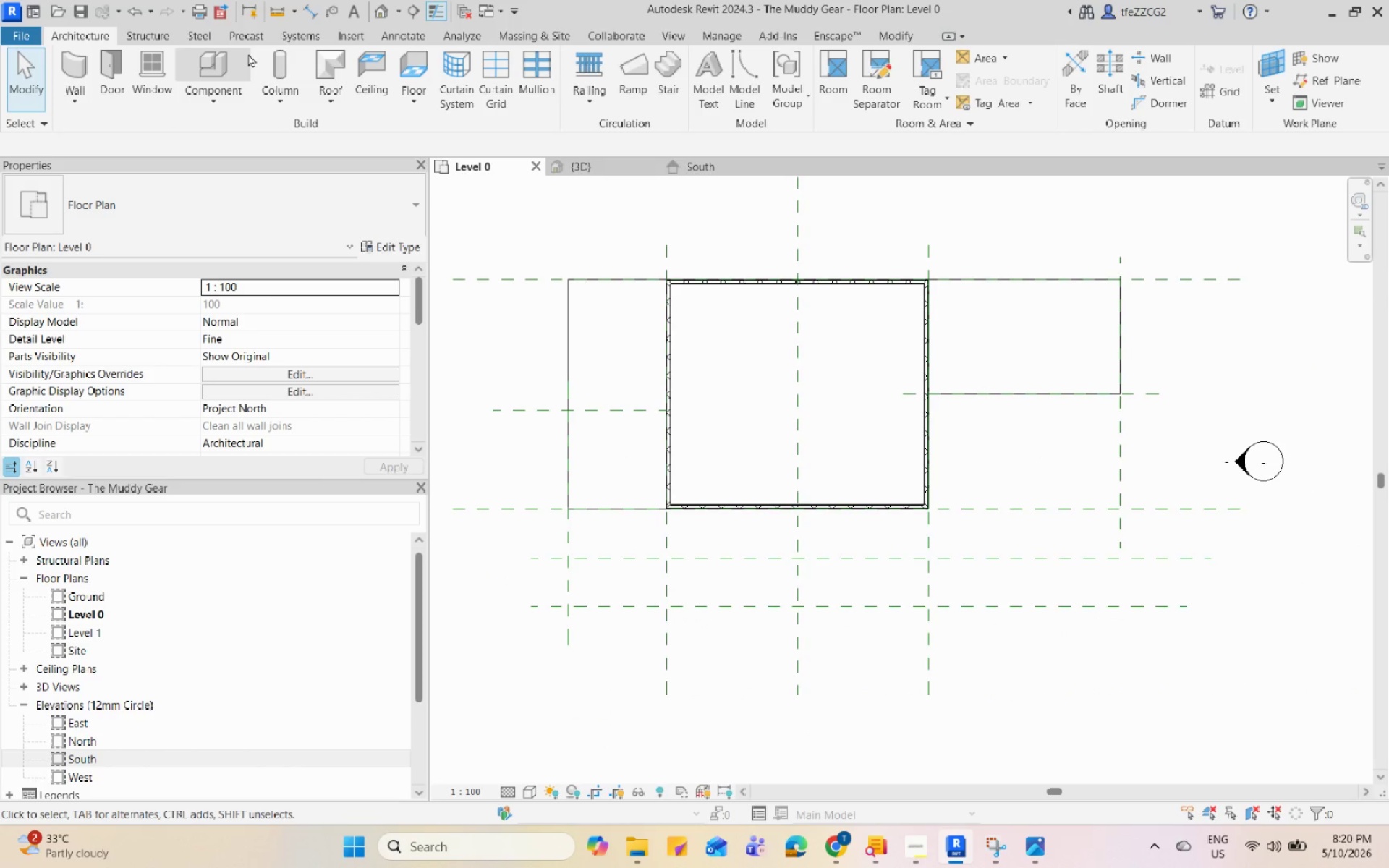 
wait(7.99)
 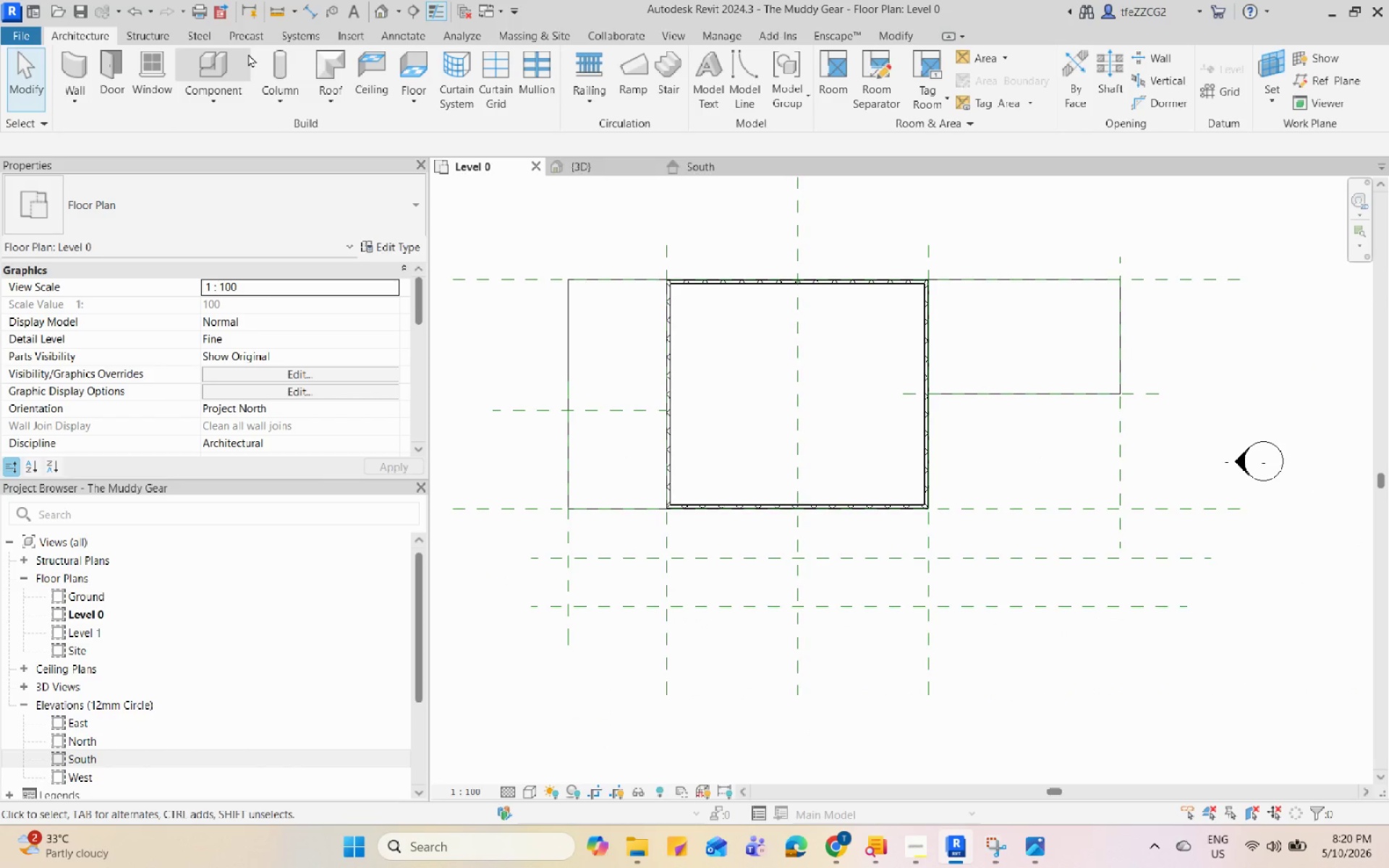 
left_click([1008, 863])
 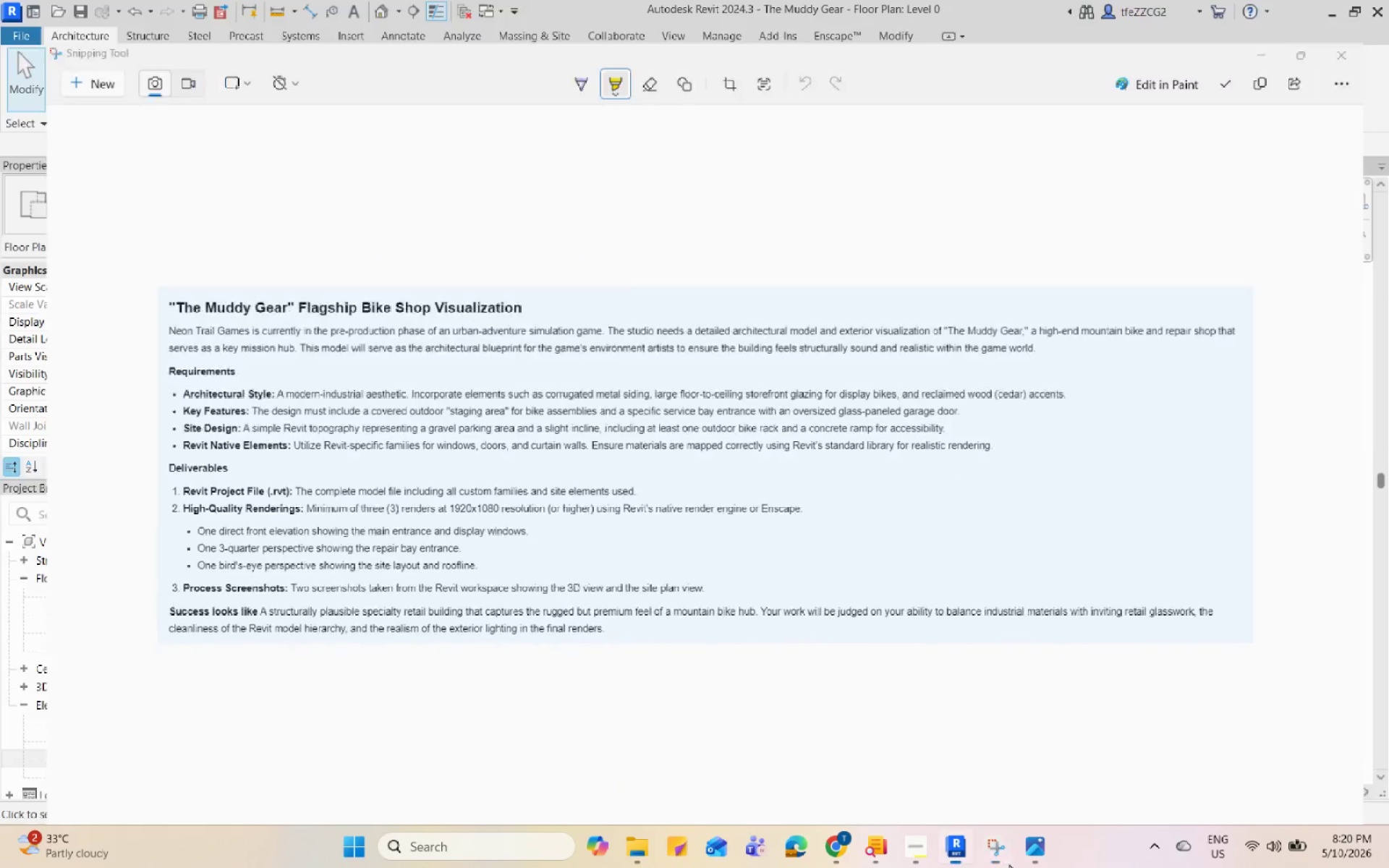 
double_click([1035, 861])
 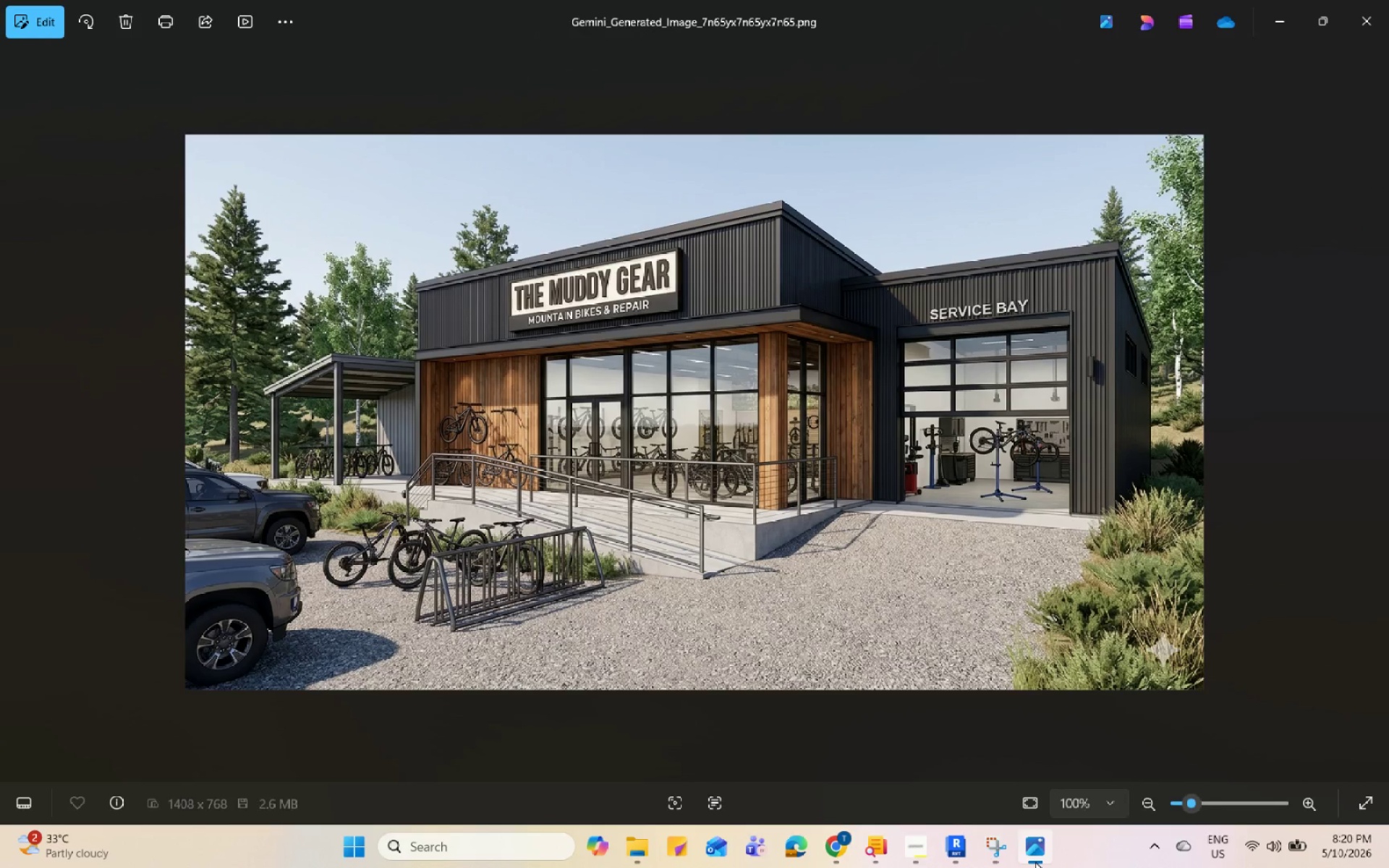 
left_click([1035, 861])
 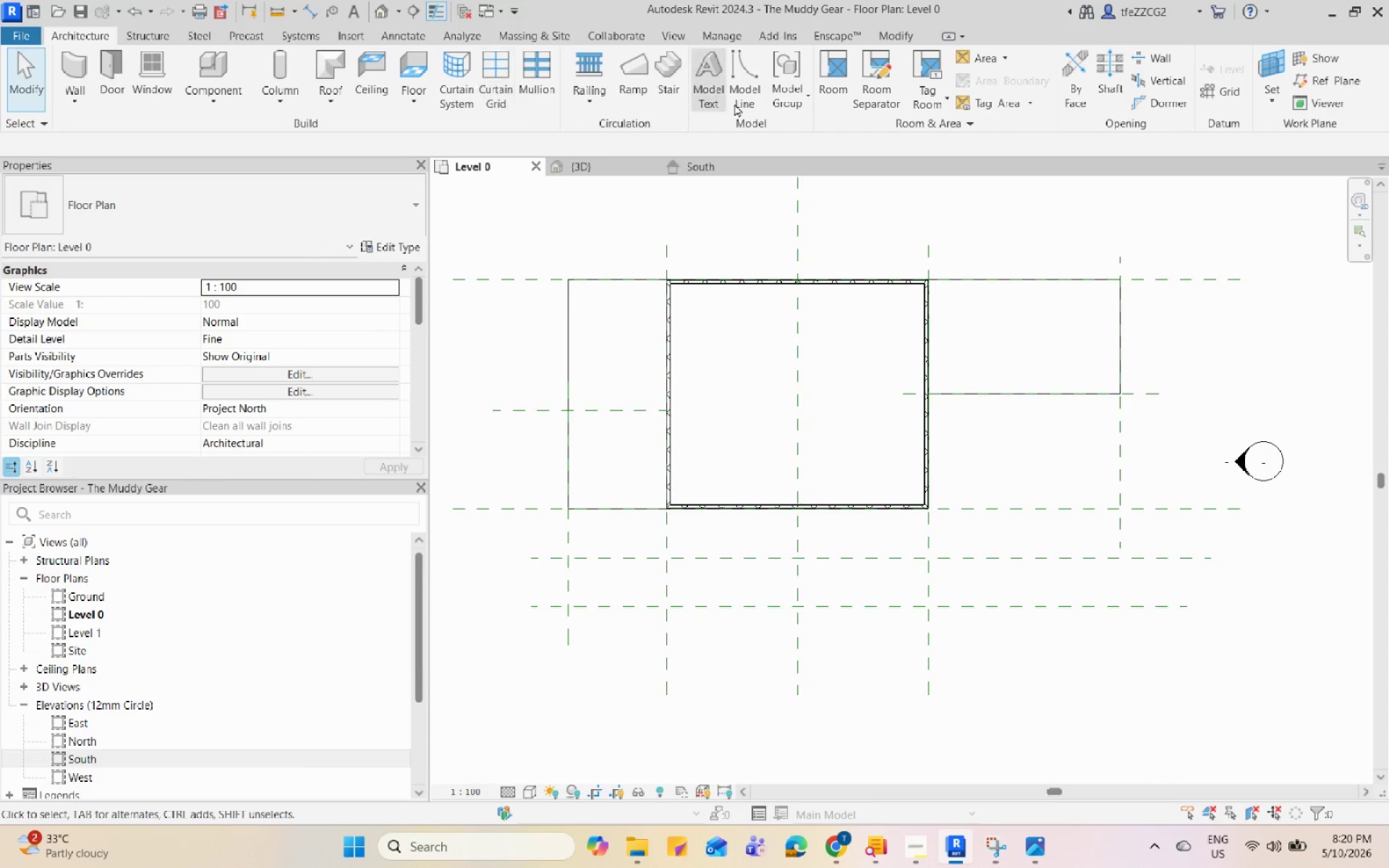 
left_click([634, 87])
 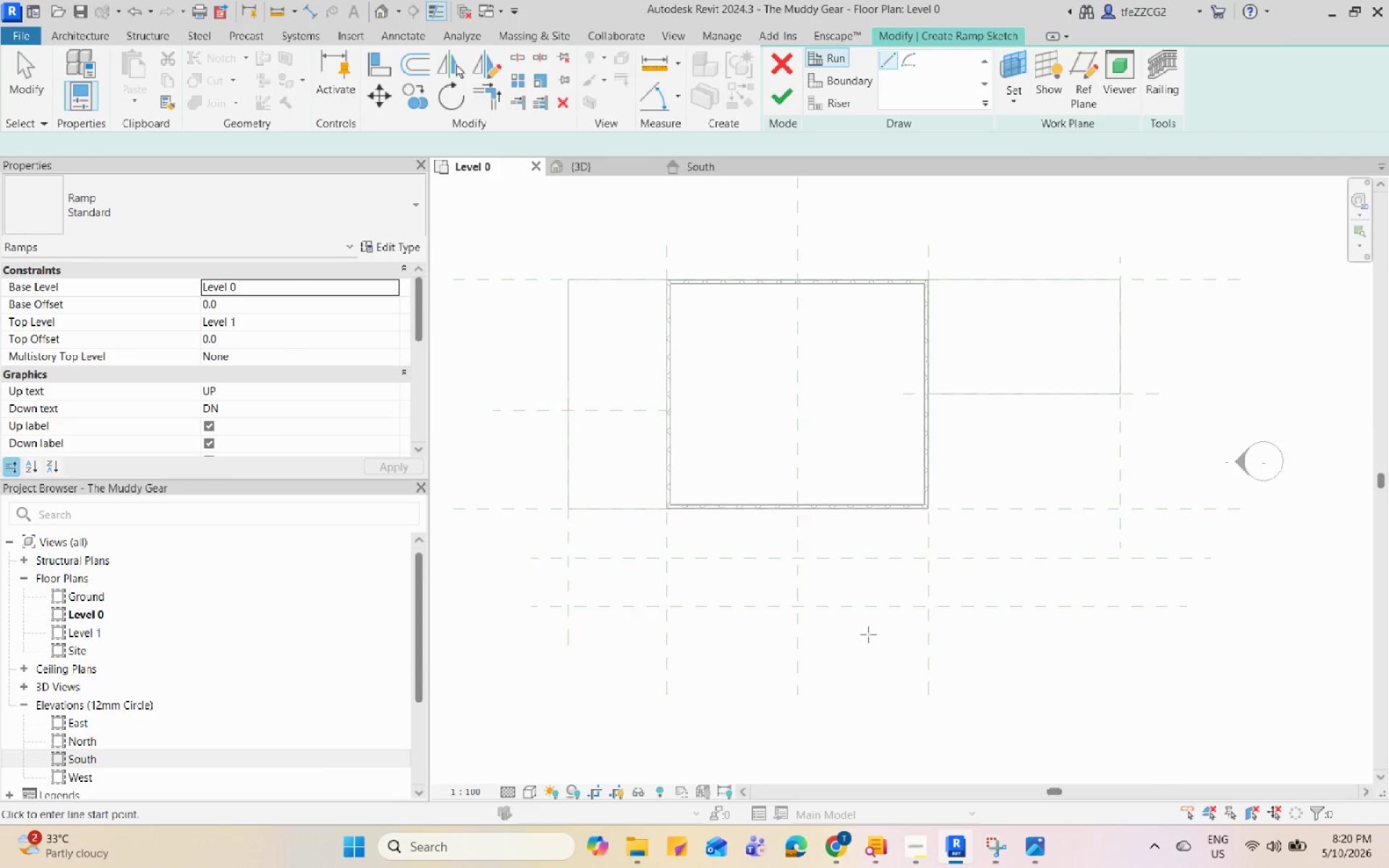 
scroll: coordinate [868, 634], scroll_direction: up, amount: 3.0
 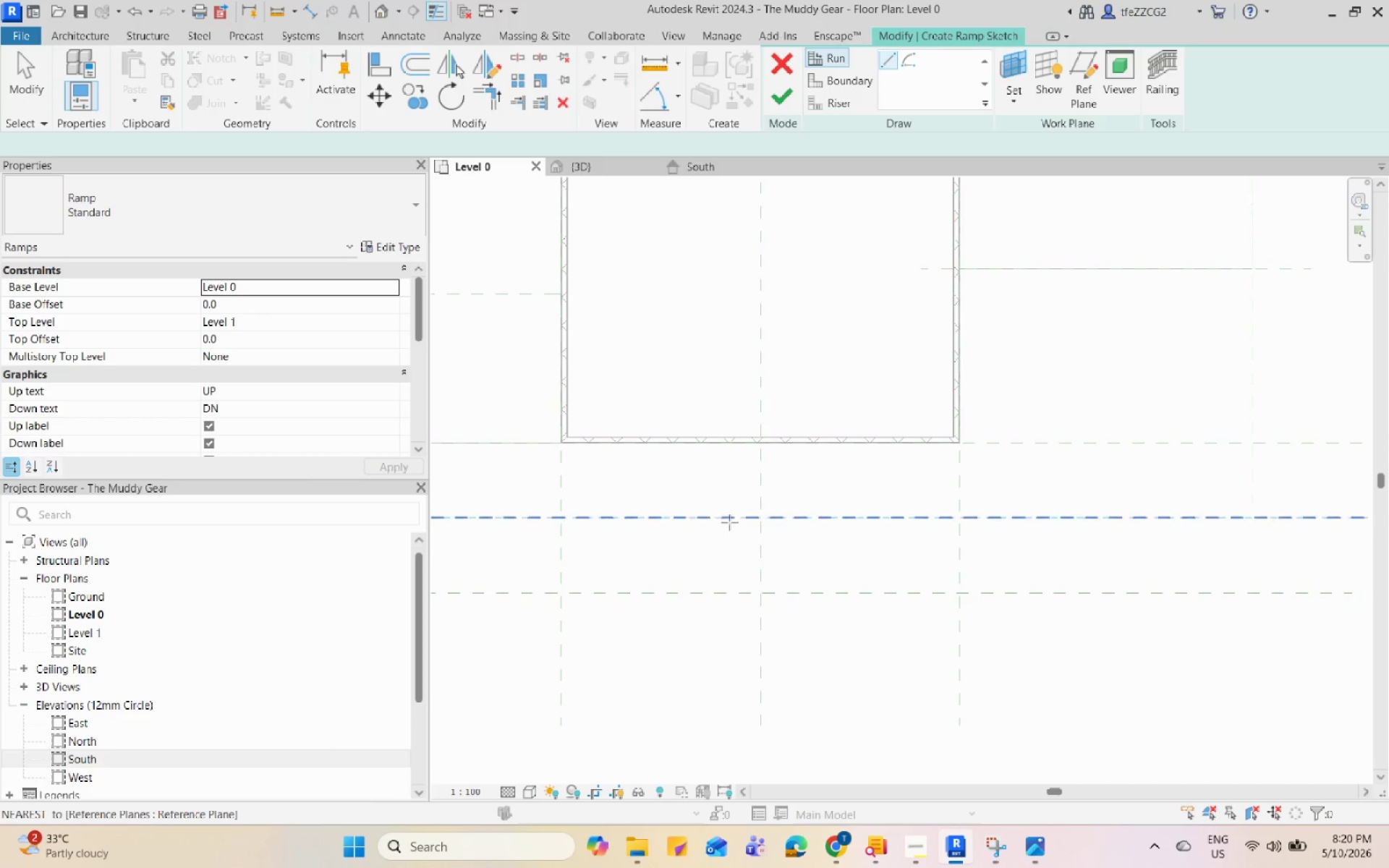 
left_click([670, 519])
 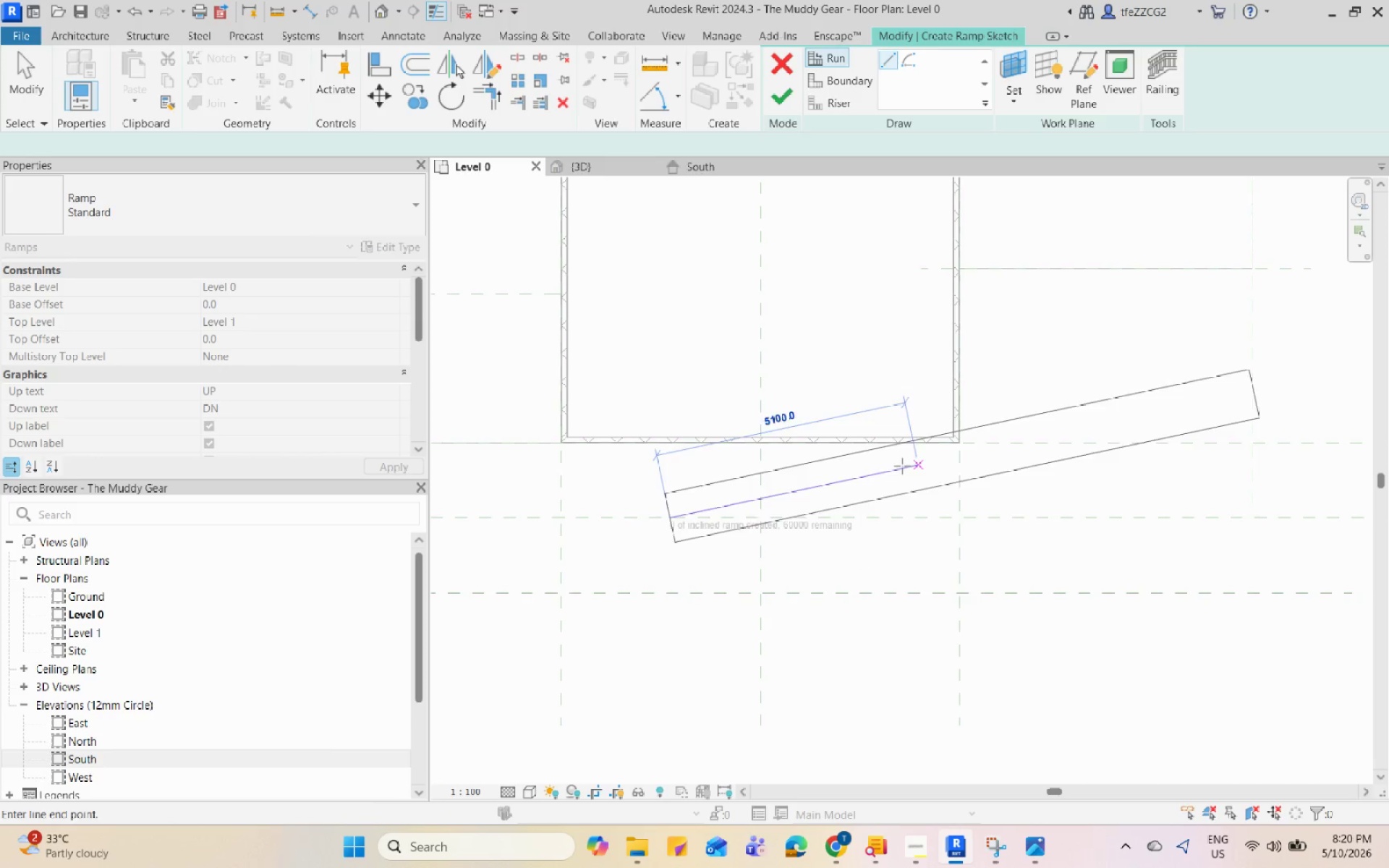 
scroll: coordinate [956, 534], scroll_direction: down, amount: 4.0
 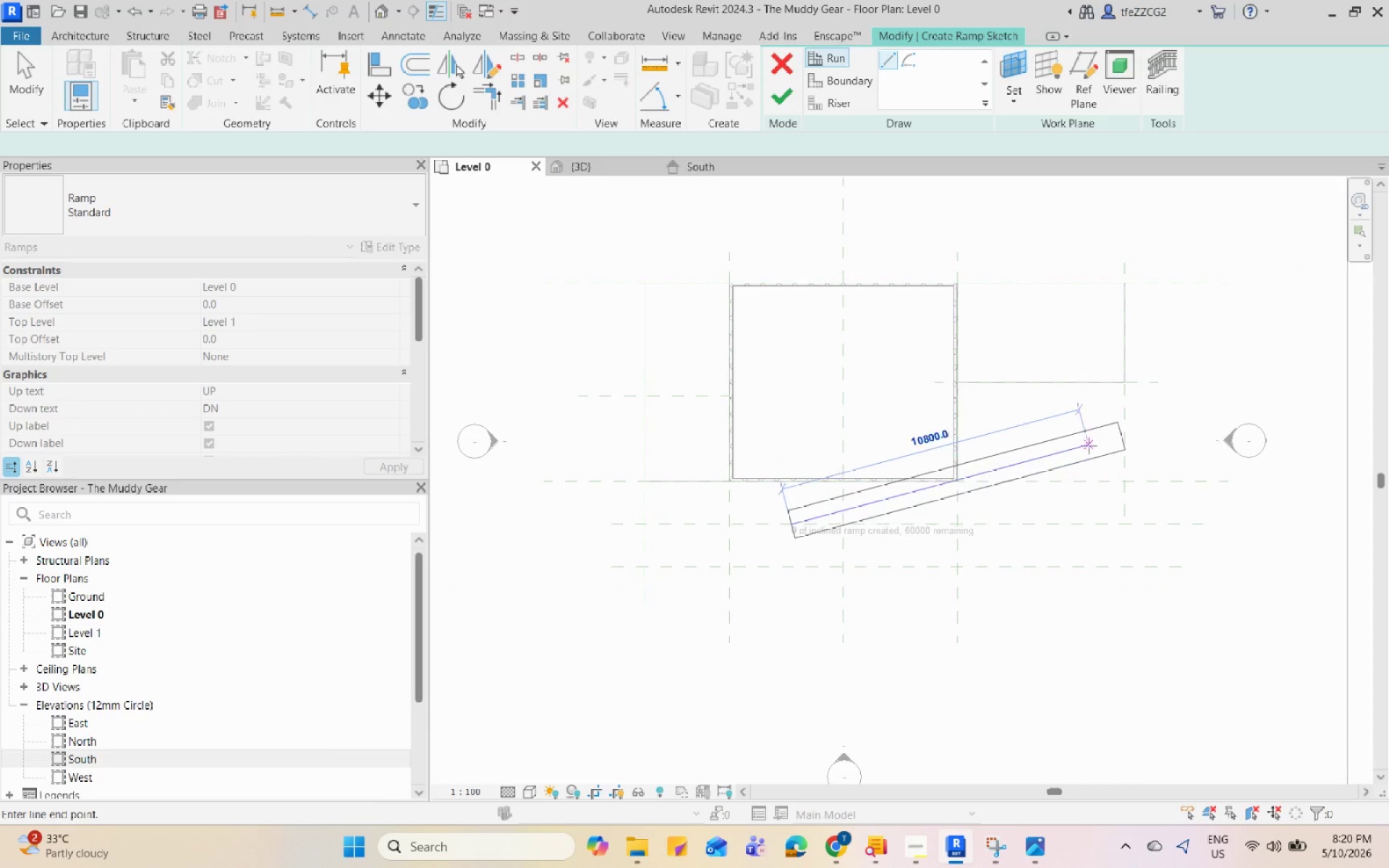 
key(Escape)
 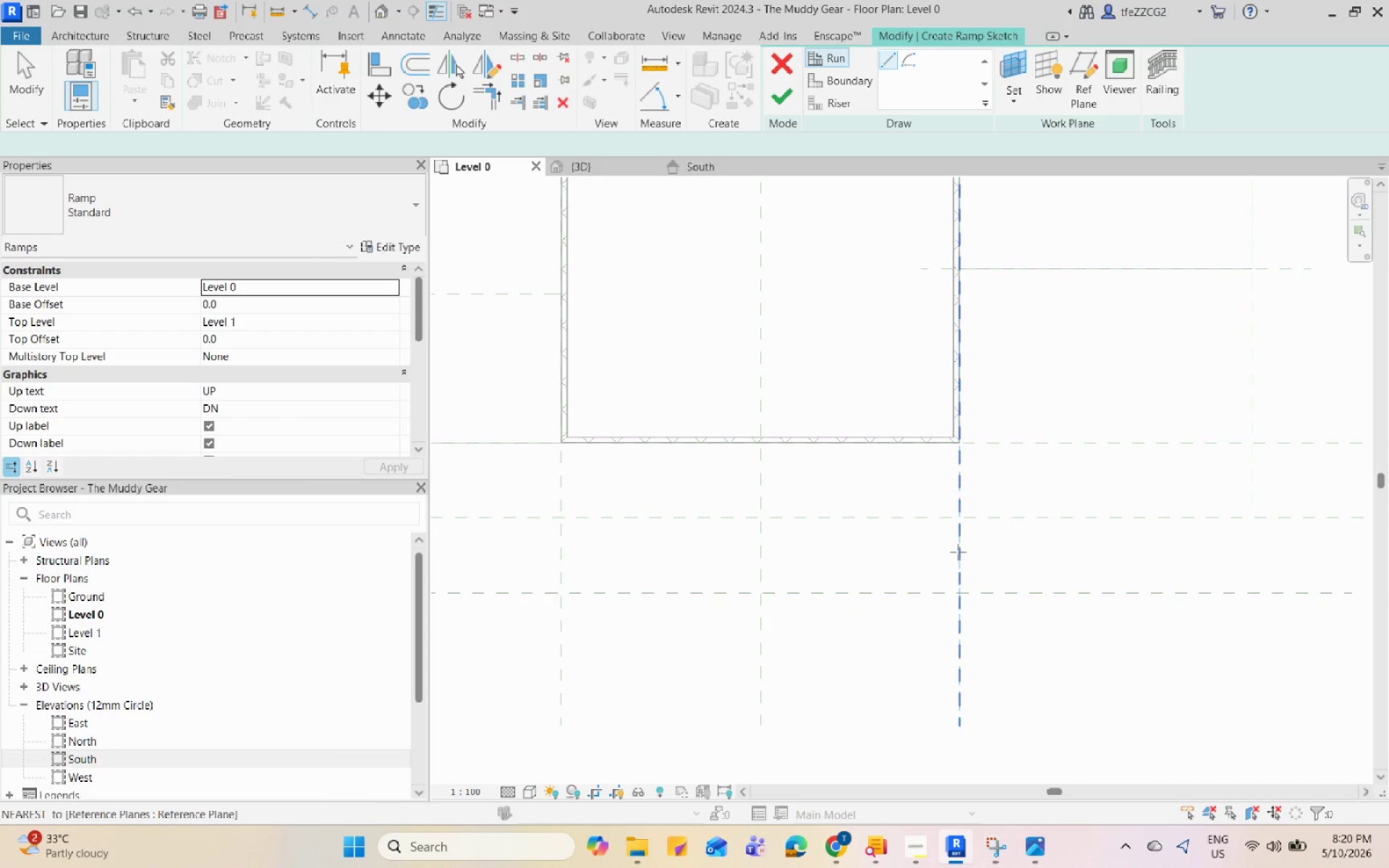 
left_click([960, 555])
 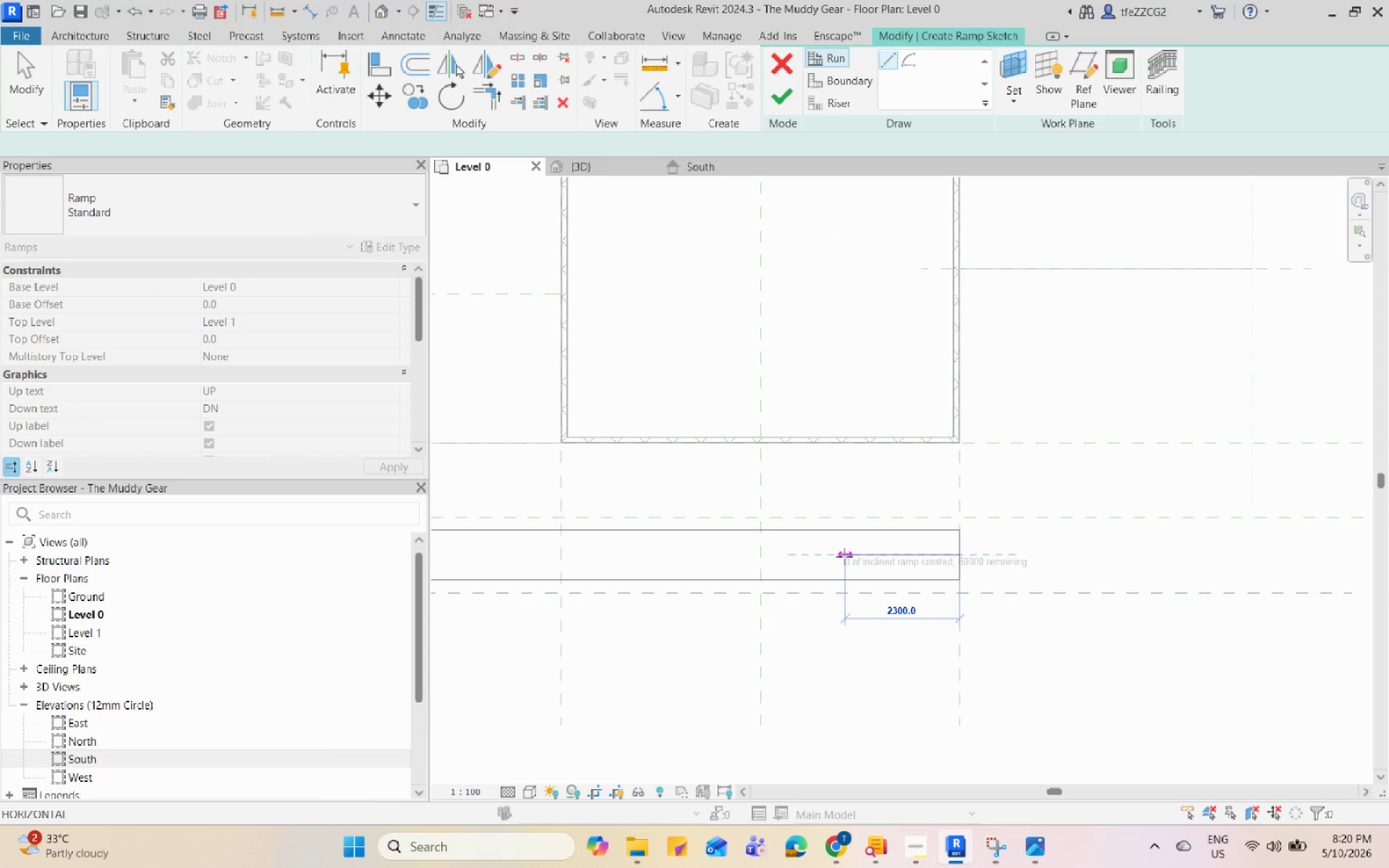 
scroll: coordinate [861, 558], scroll_direction: down, amount: 1.0
 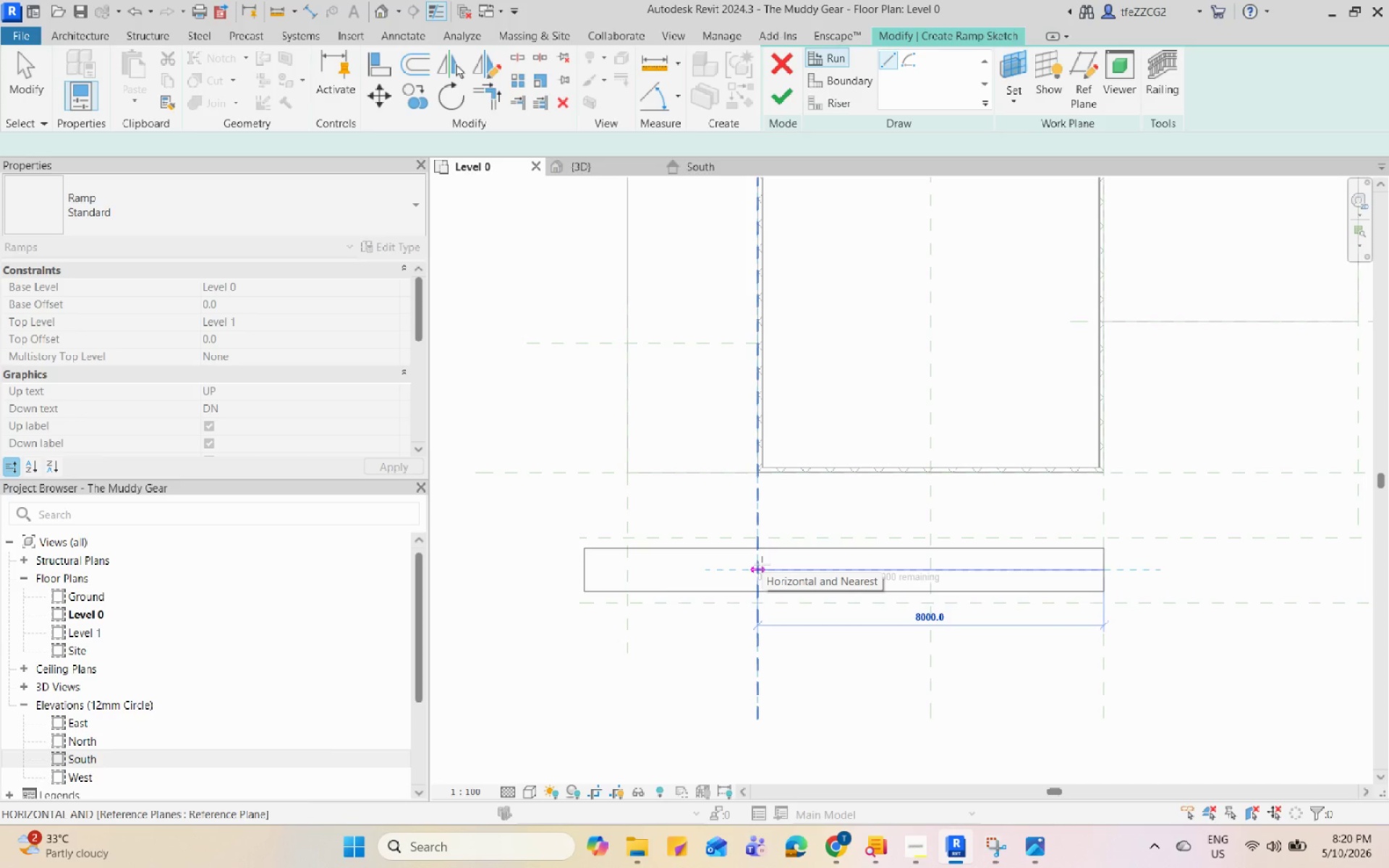 
scroll: coordinate [762, 564], scroll_direction: none, amount: 0.0
 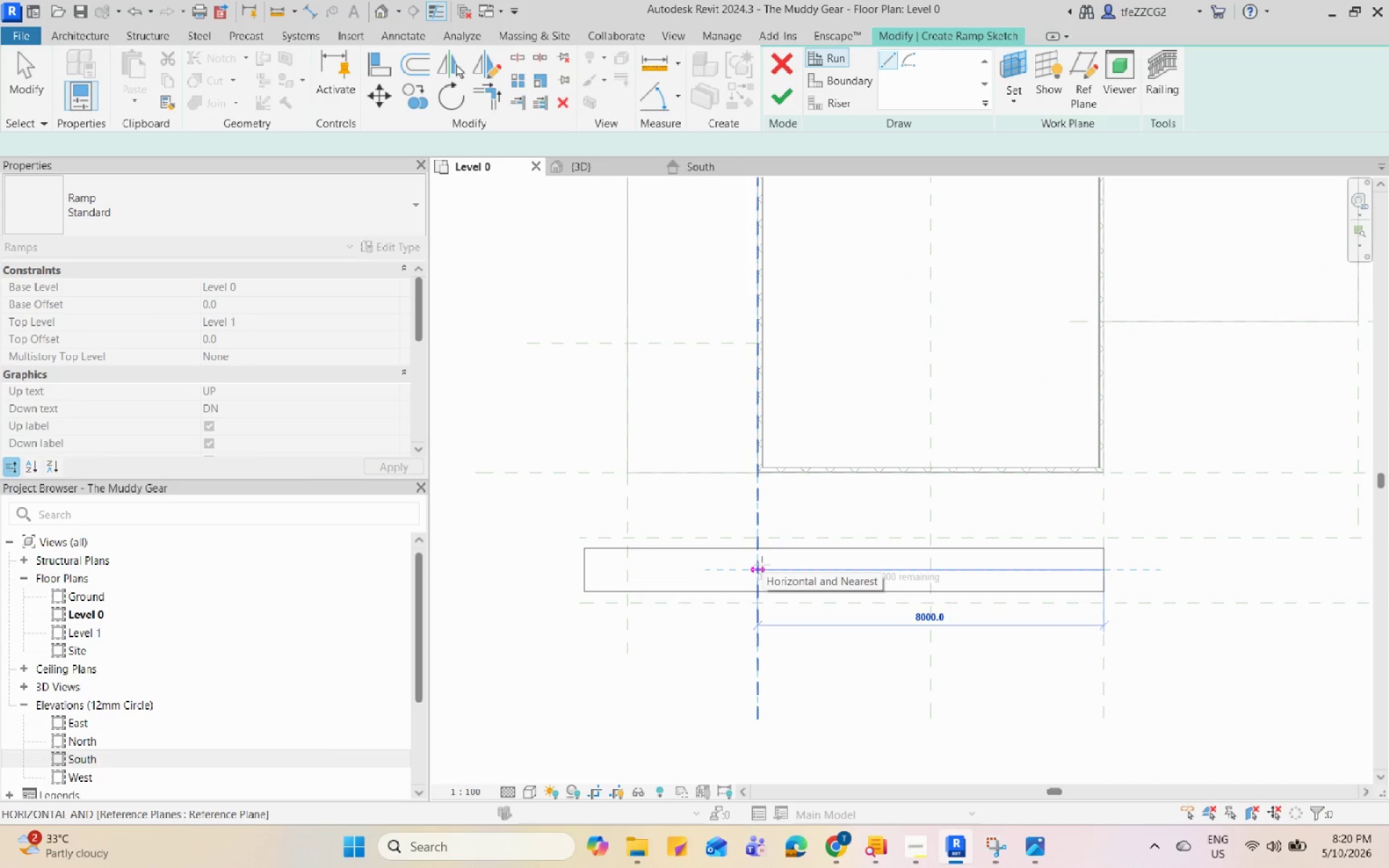 
key(Escape)
 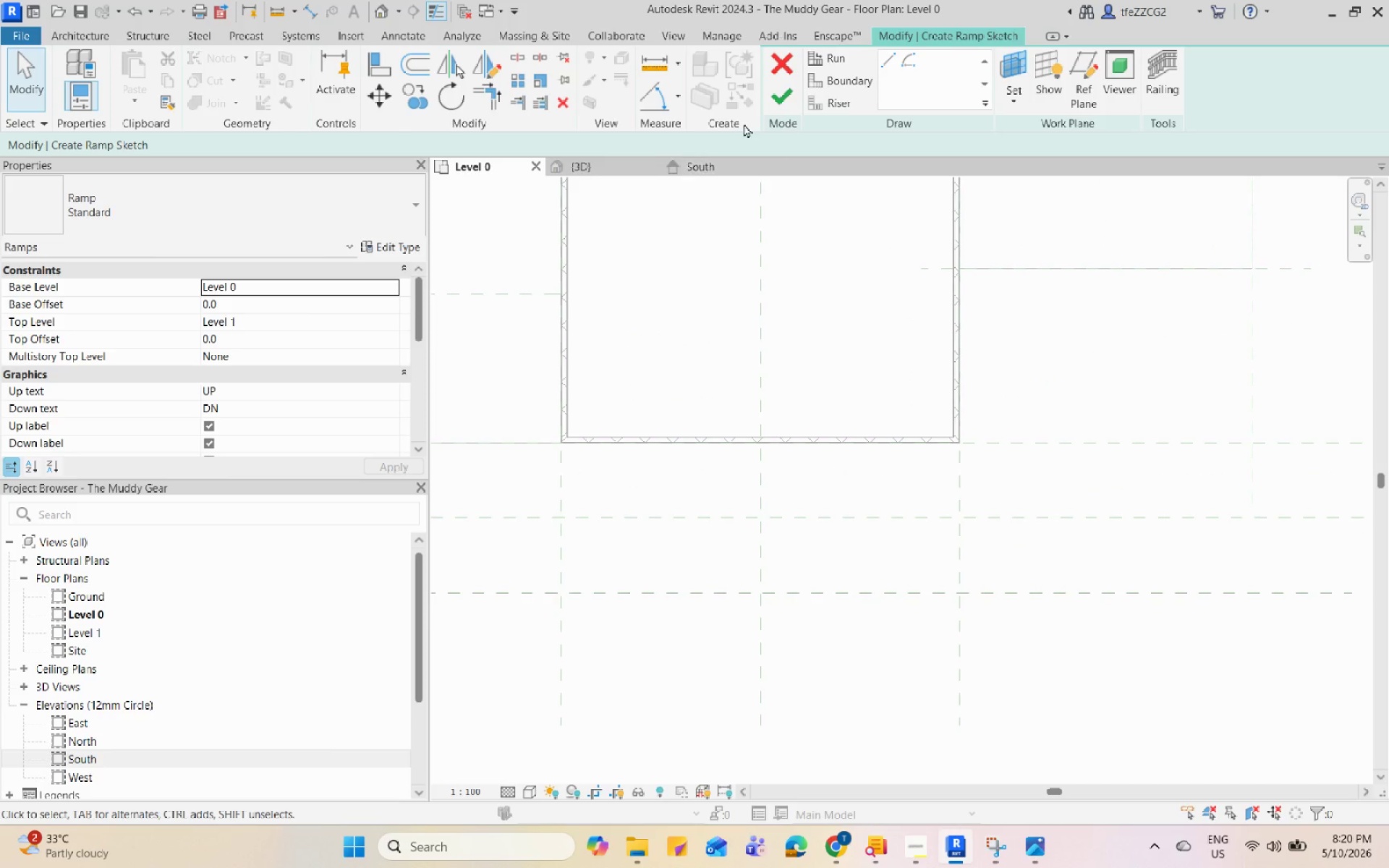 
left_click([773, 72])
 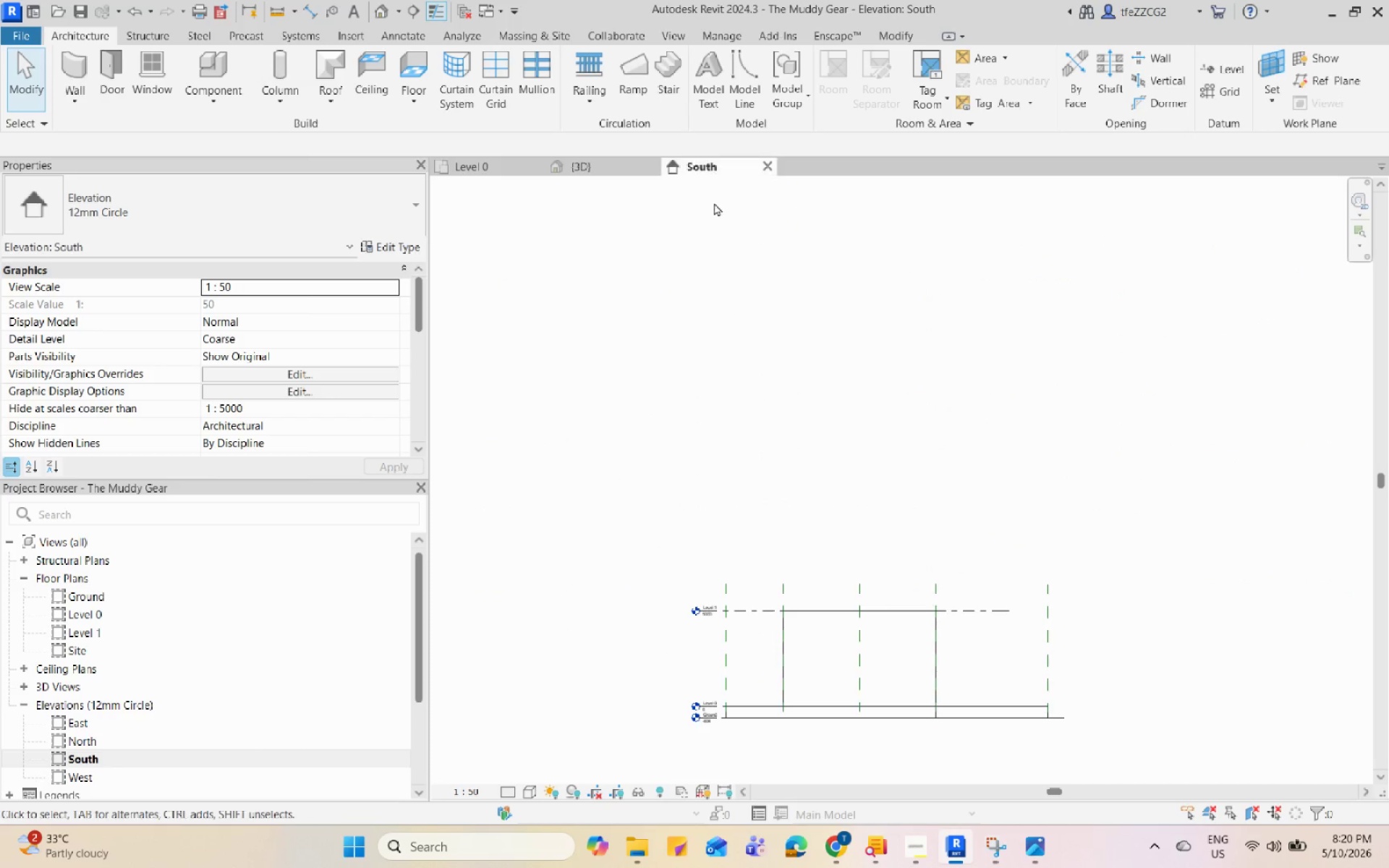 
scroll: coordinate [878, 655], scroll_direction: up, amount: 5.0
 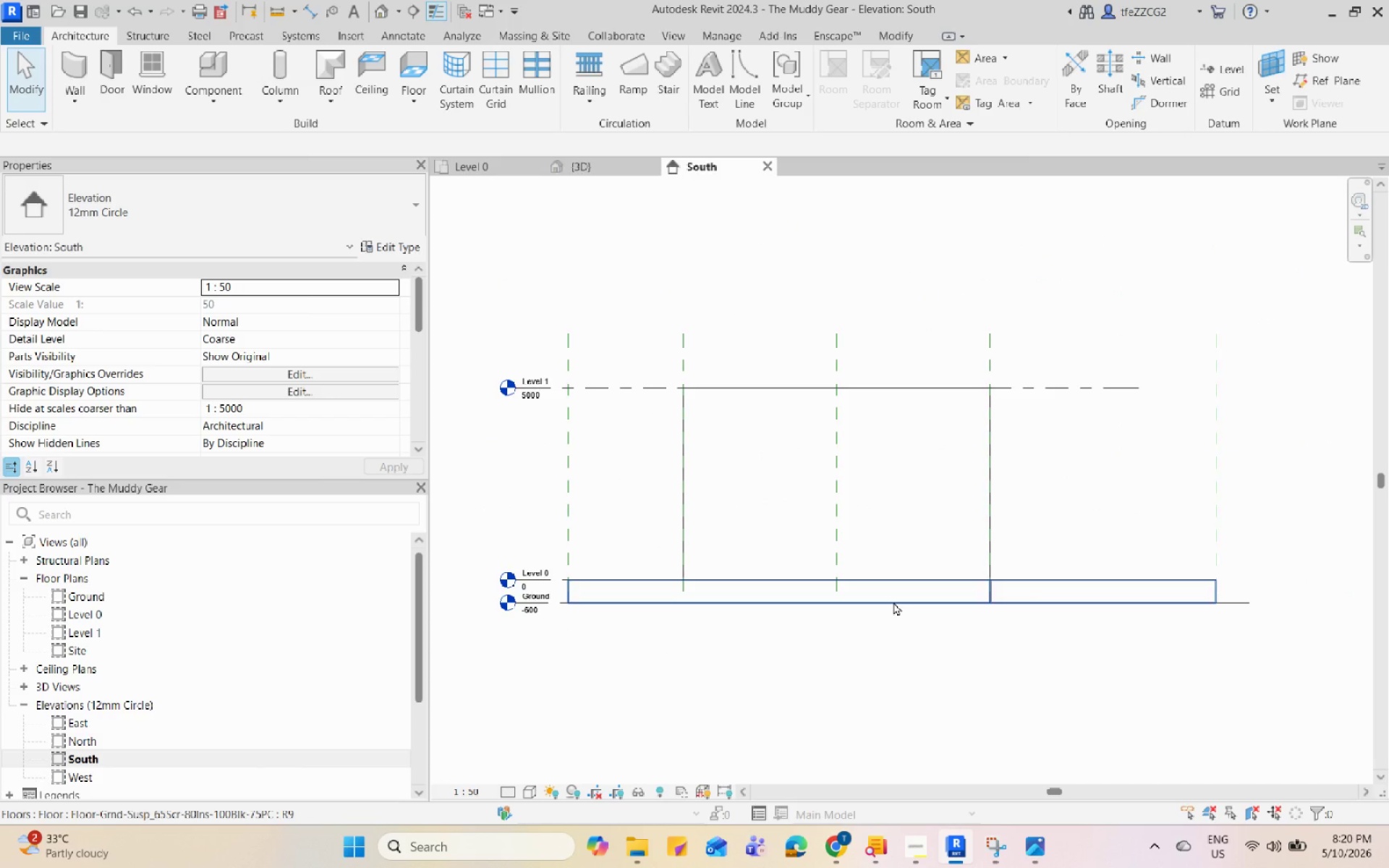 
left_click([893, 602])
 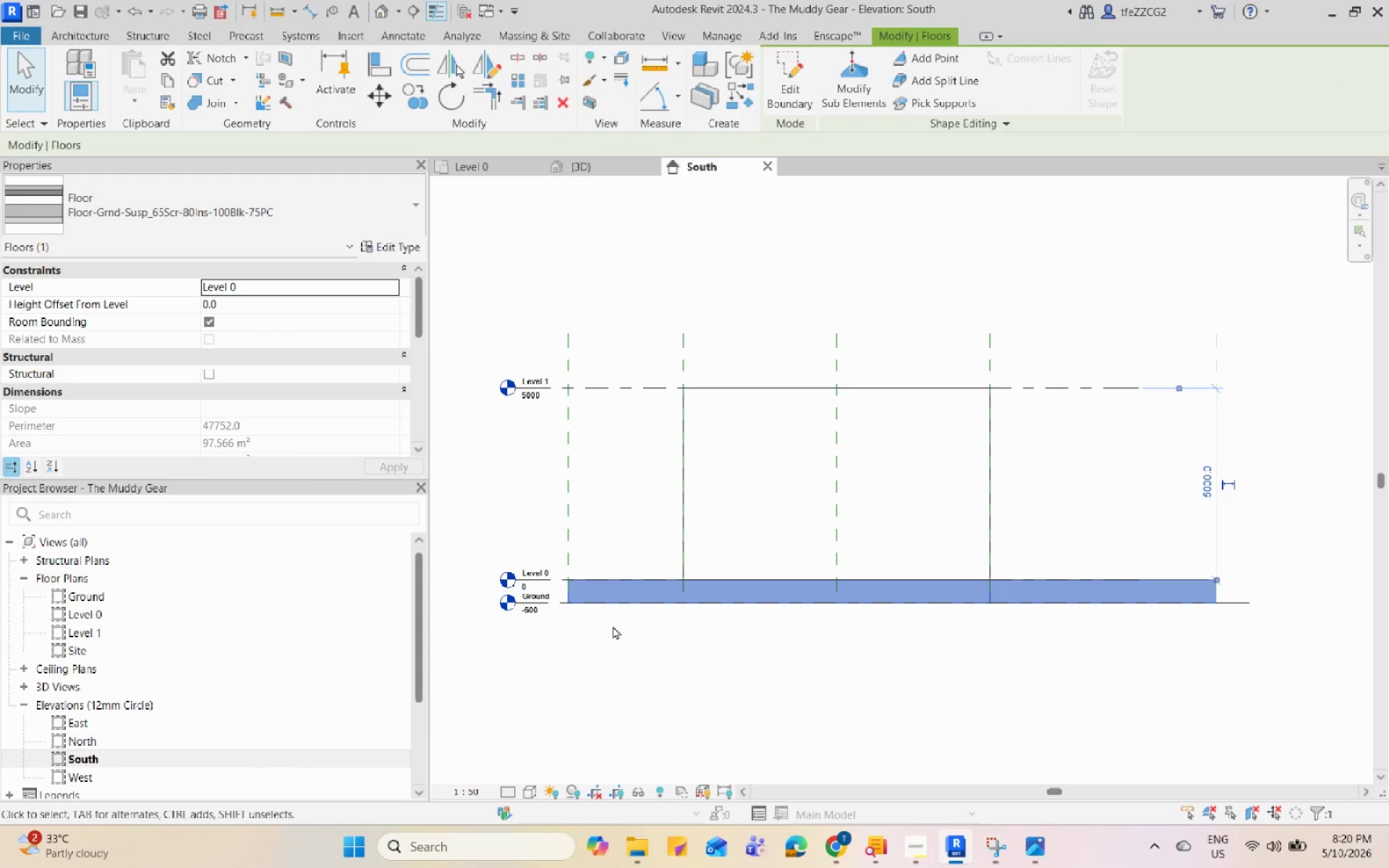 
left_click([569, 590])
 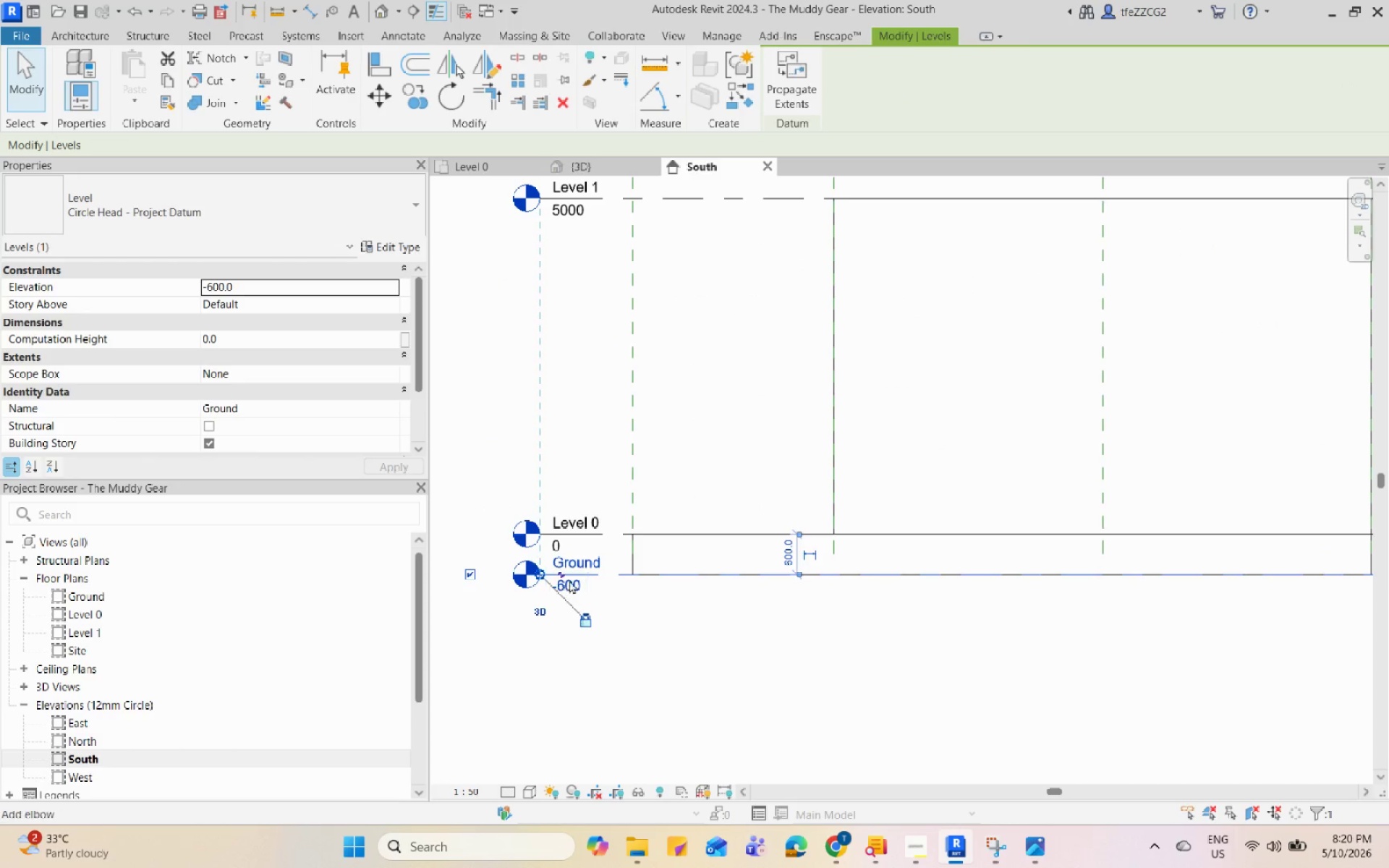 
scroll: coordinate [588, 597], scroll_direction: up, amount: 4.0
 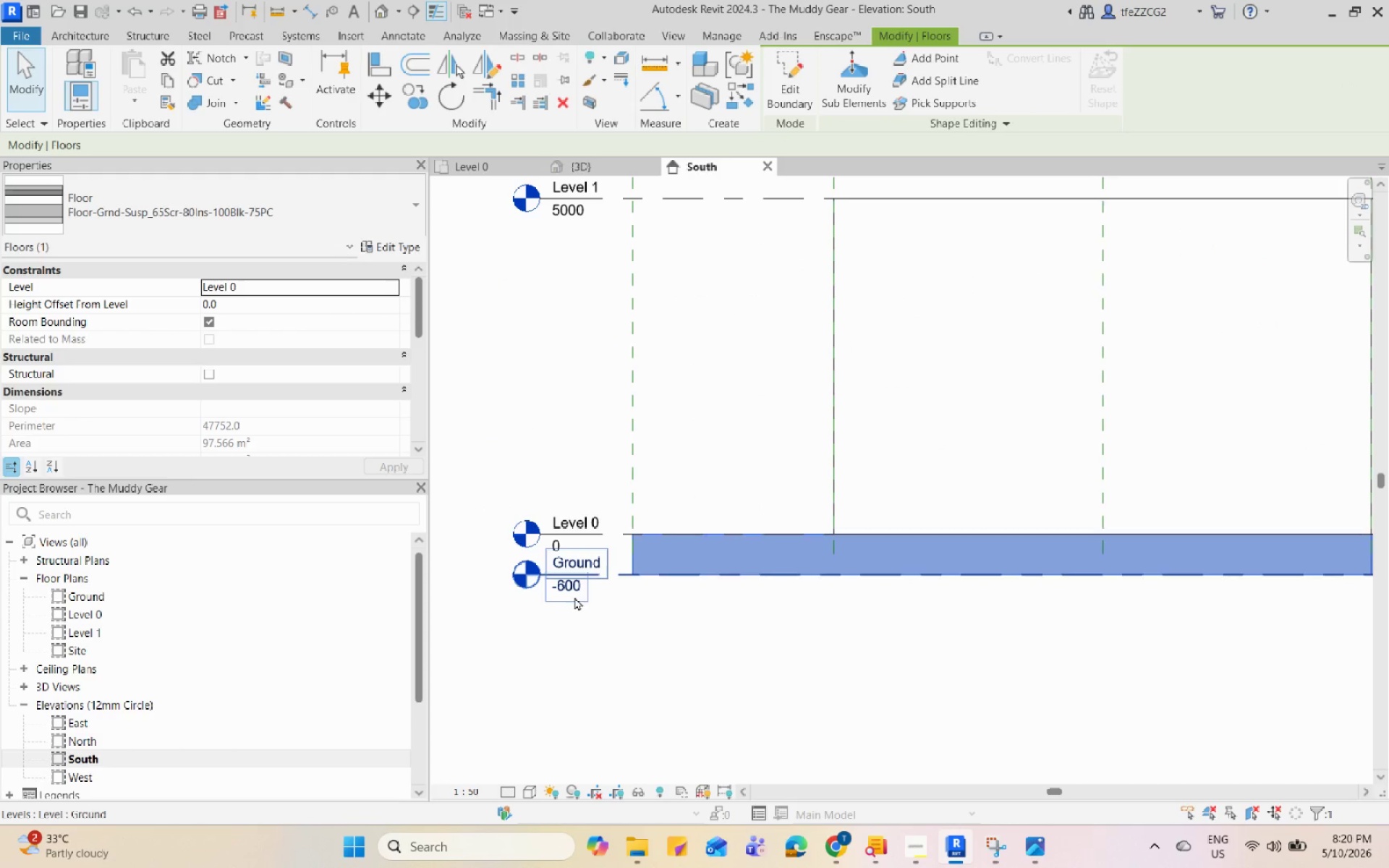 
double_click([569, 580])
 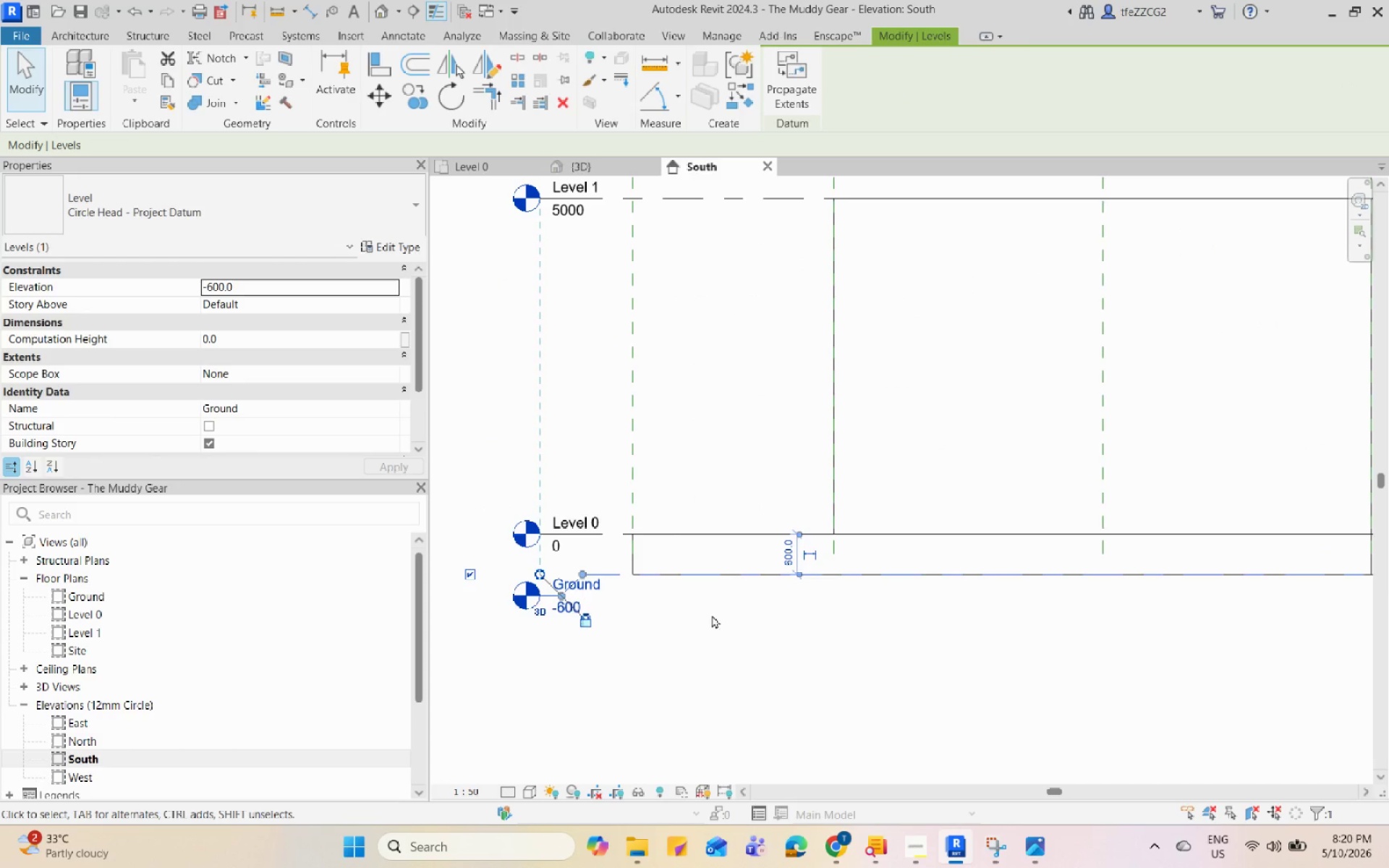 
key(Control+Z)
 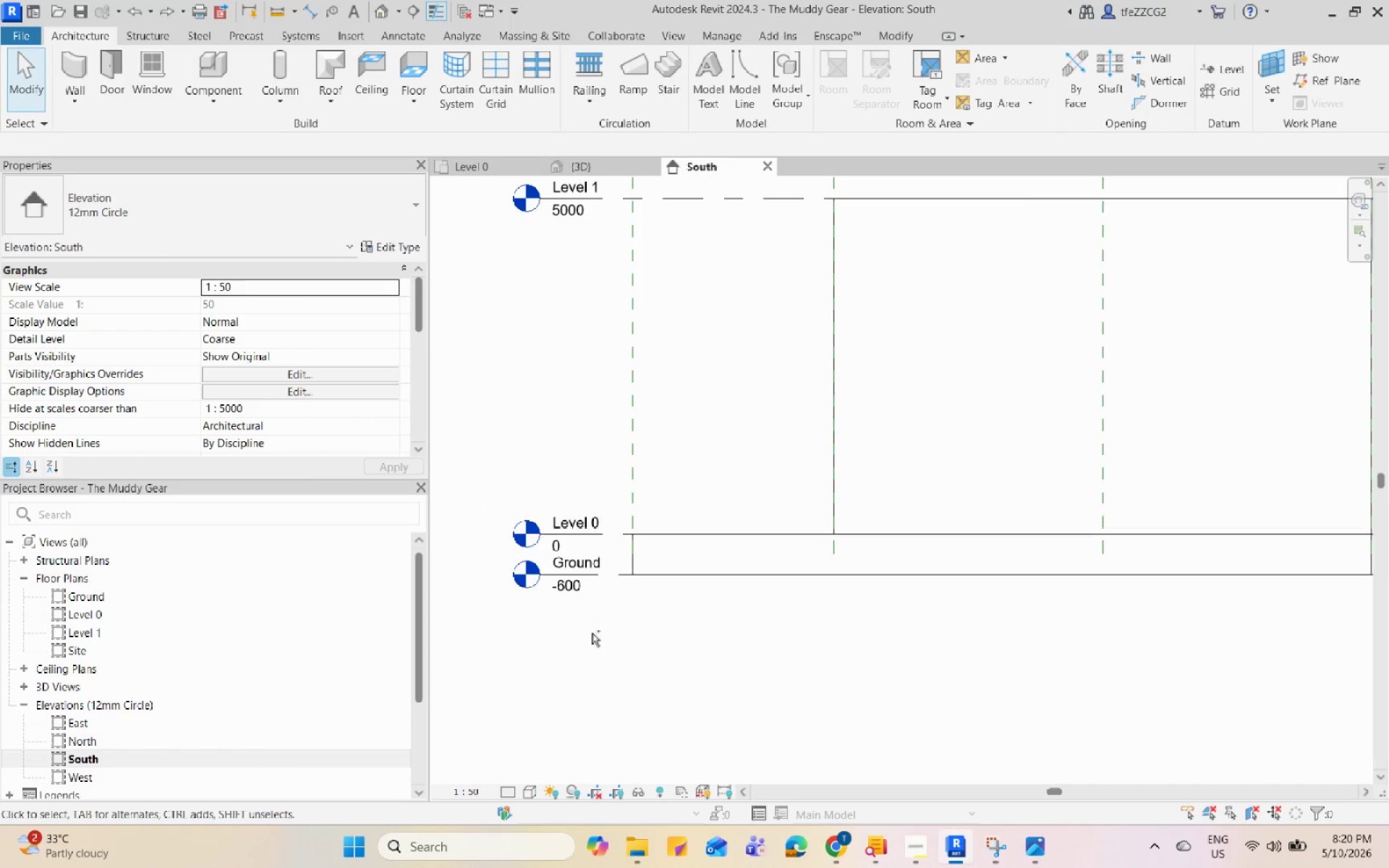 
left_click([568, 561])
 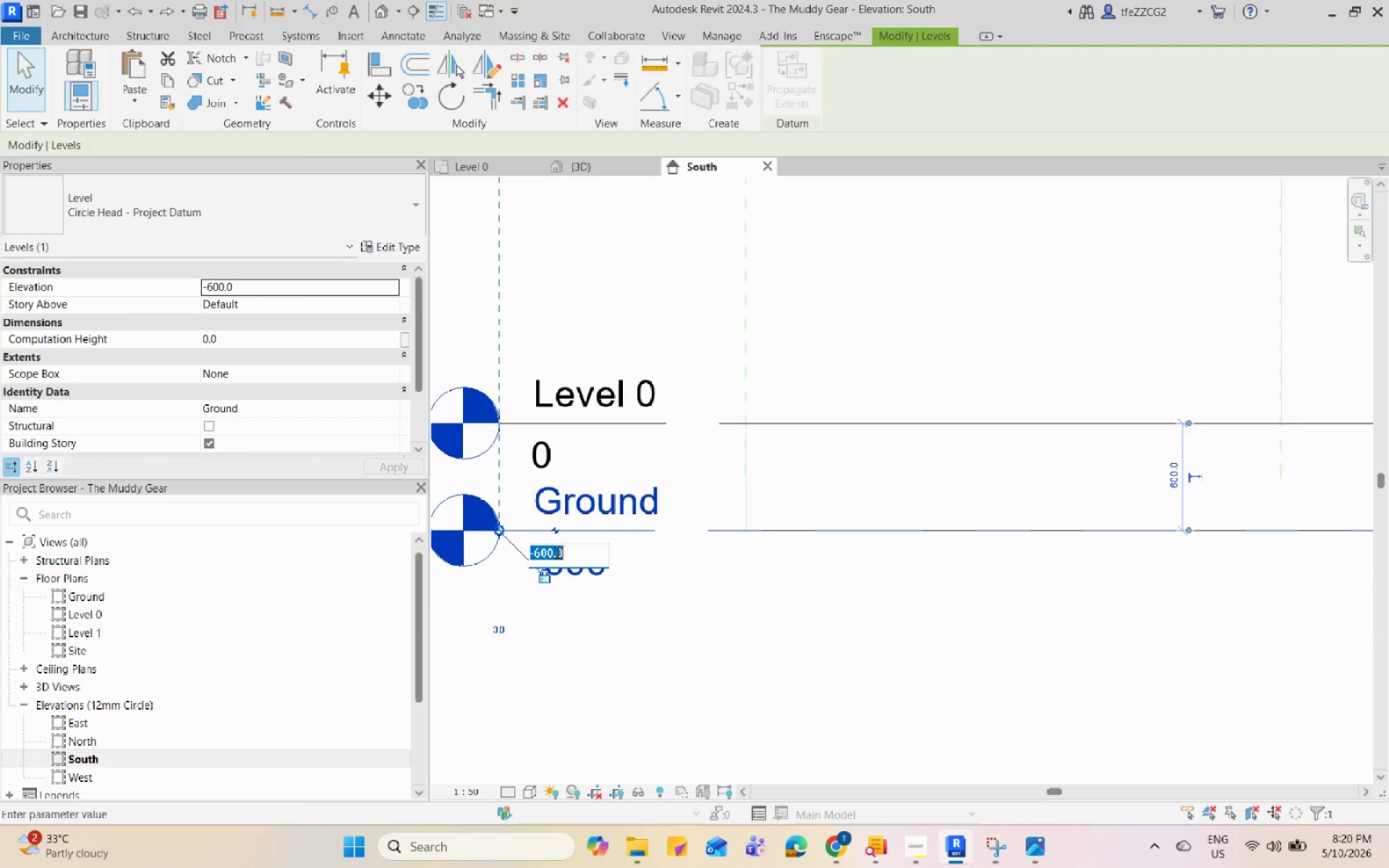 
scroll: coordinate [568, 561], scroll_direction: up, amount: 7.0
 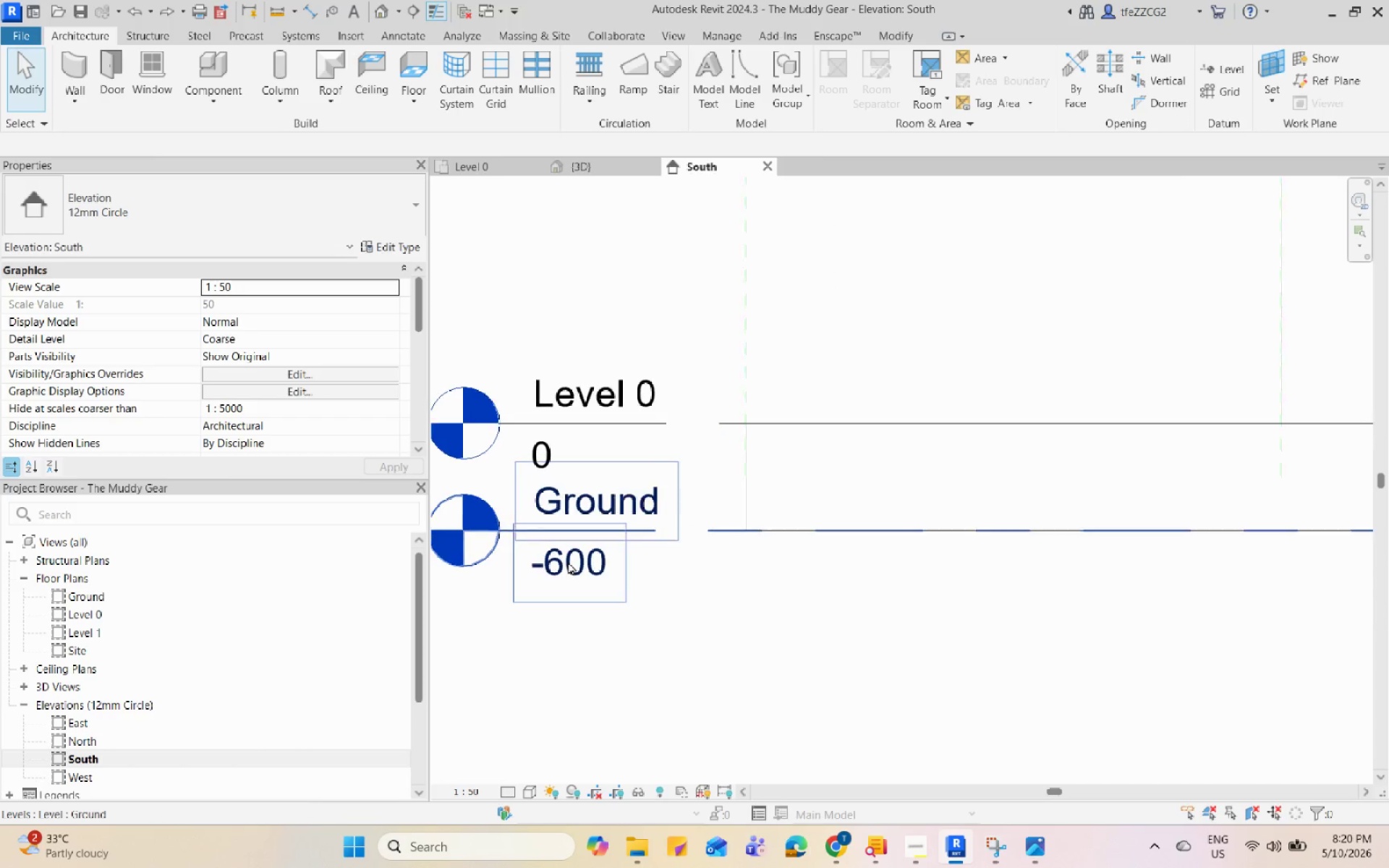 
left_click_drag(start_coordinate=[543, 556], to_coordinate=[537, 556])
 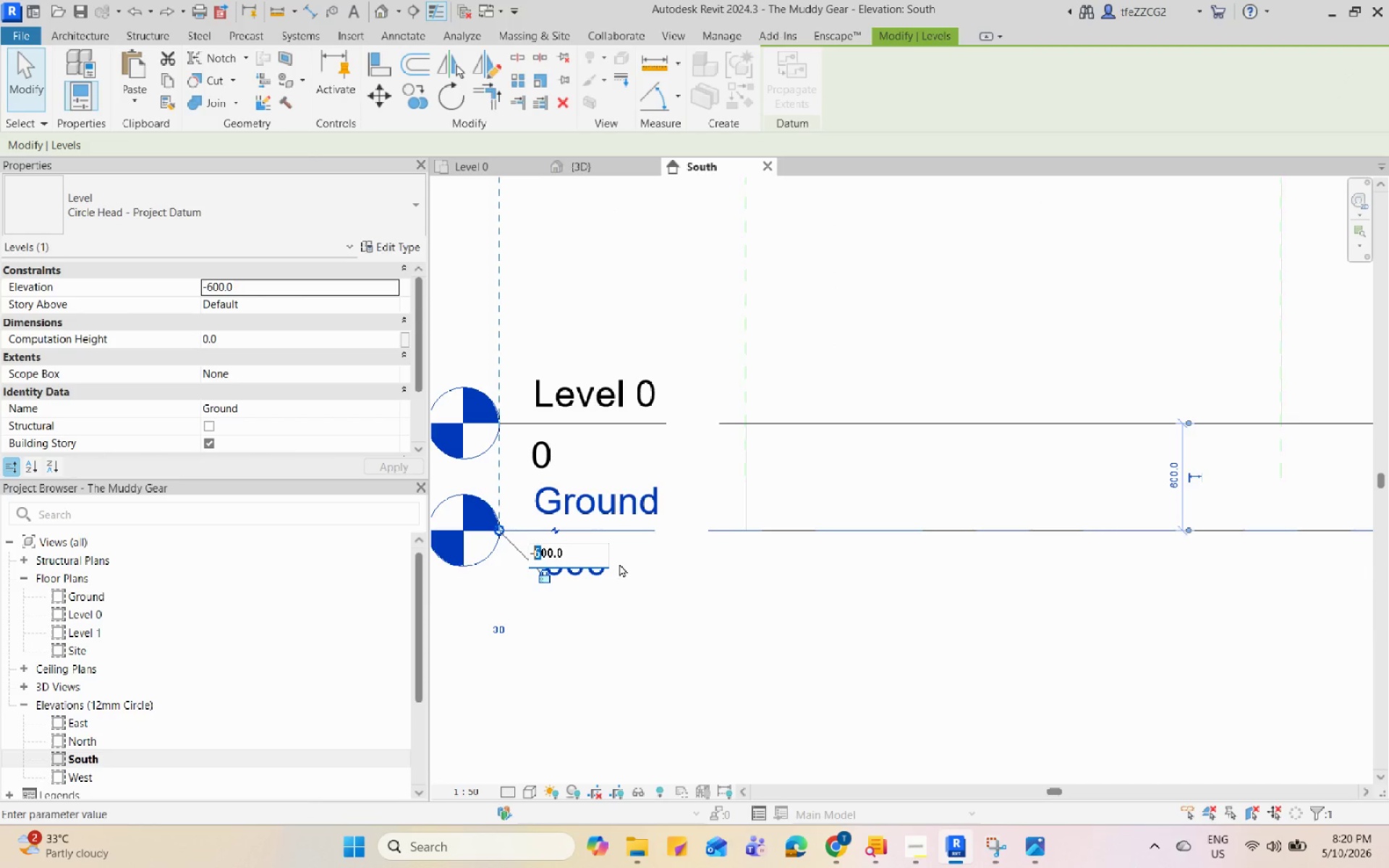 
key(Numpad5)
 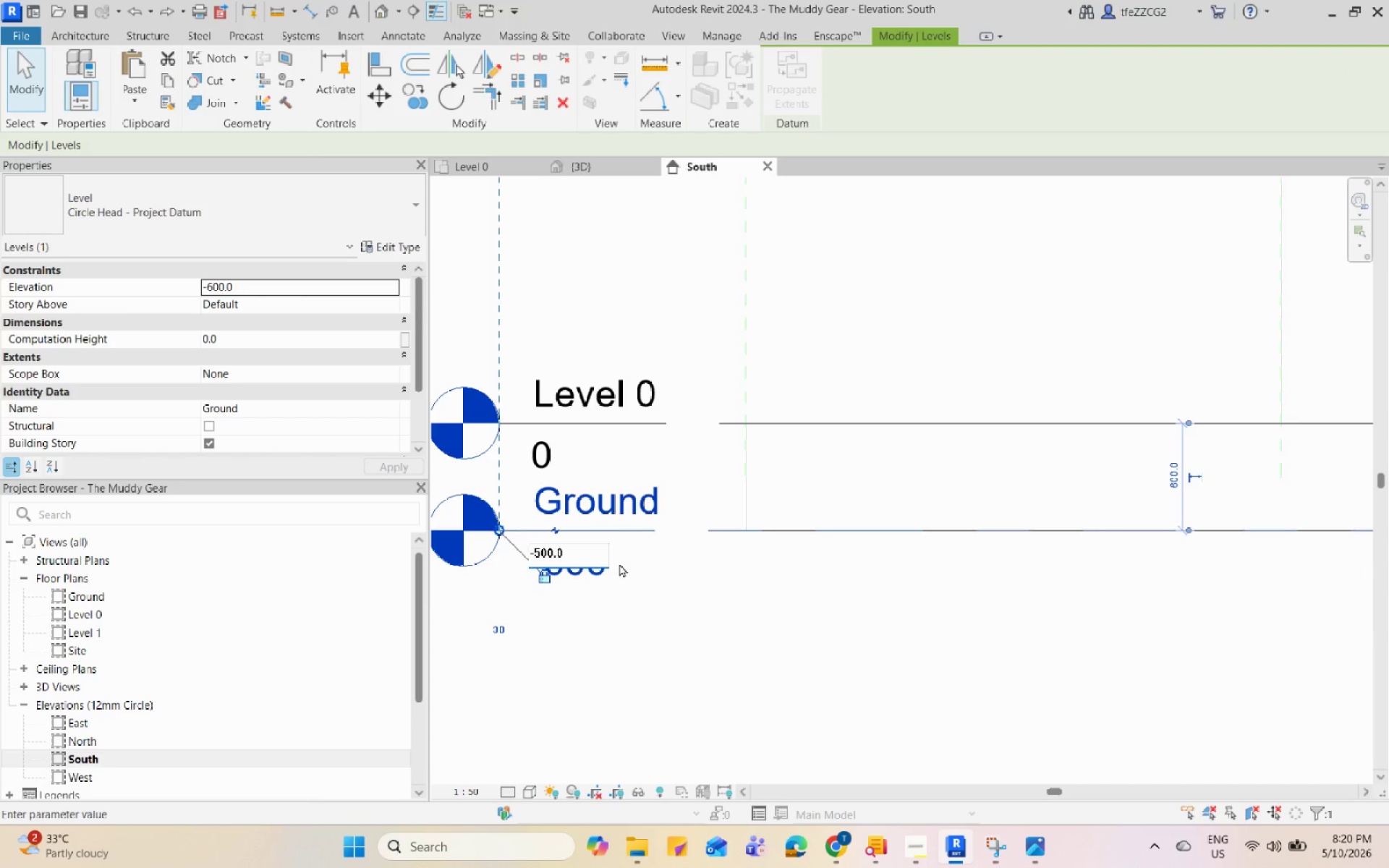 
key(Backspace)
 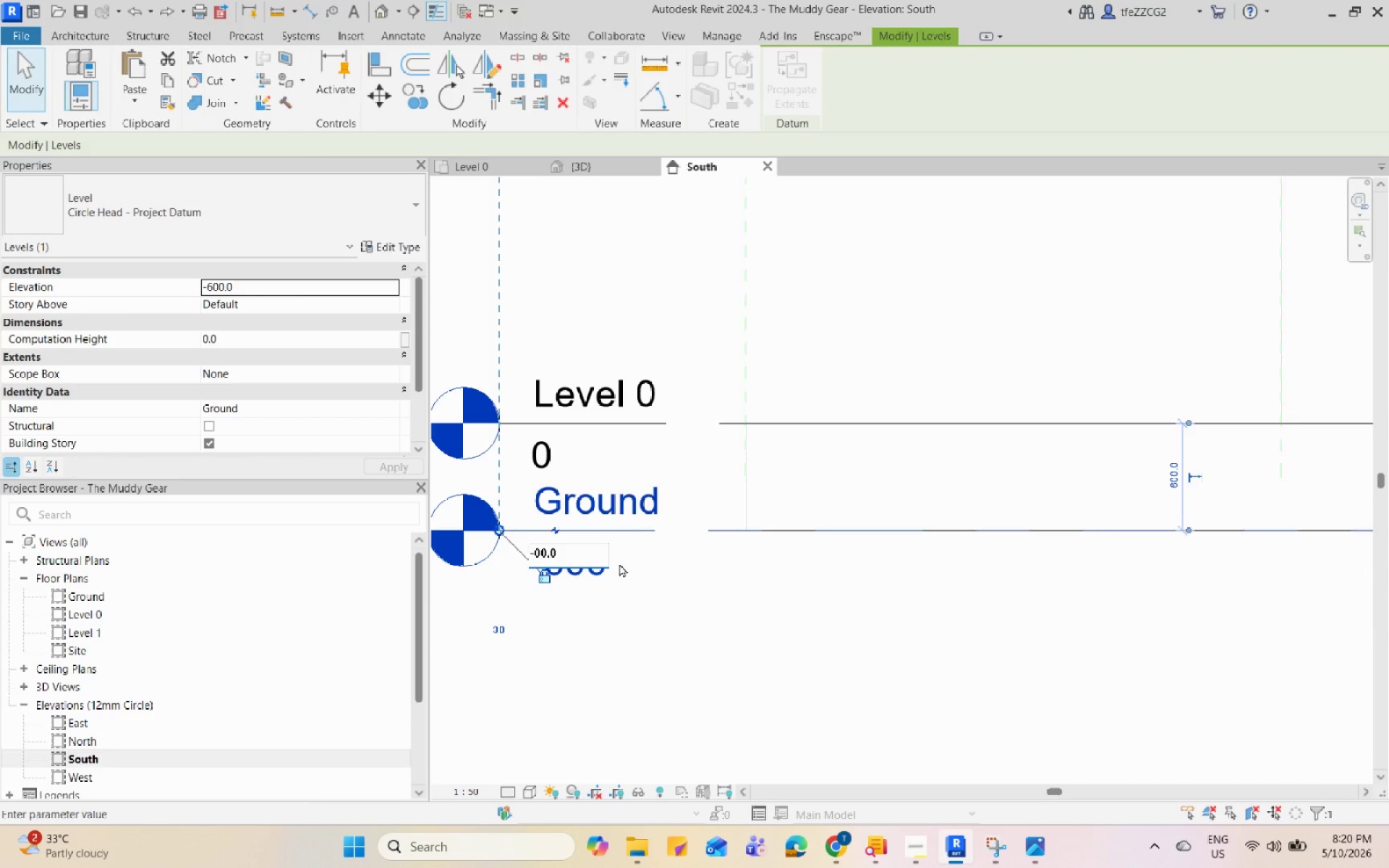 
key(5)
 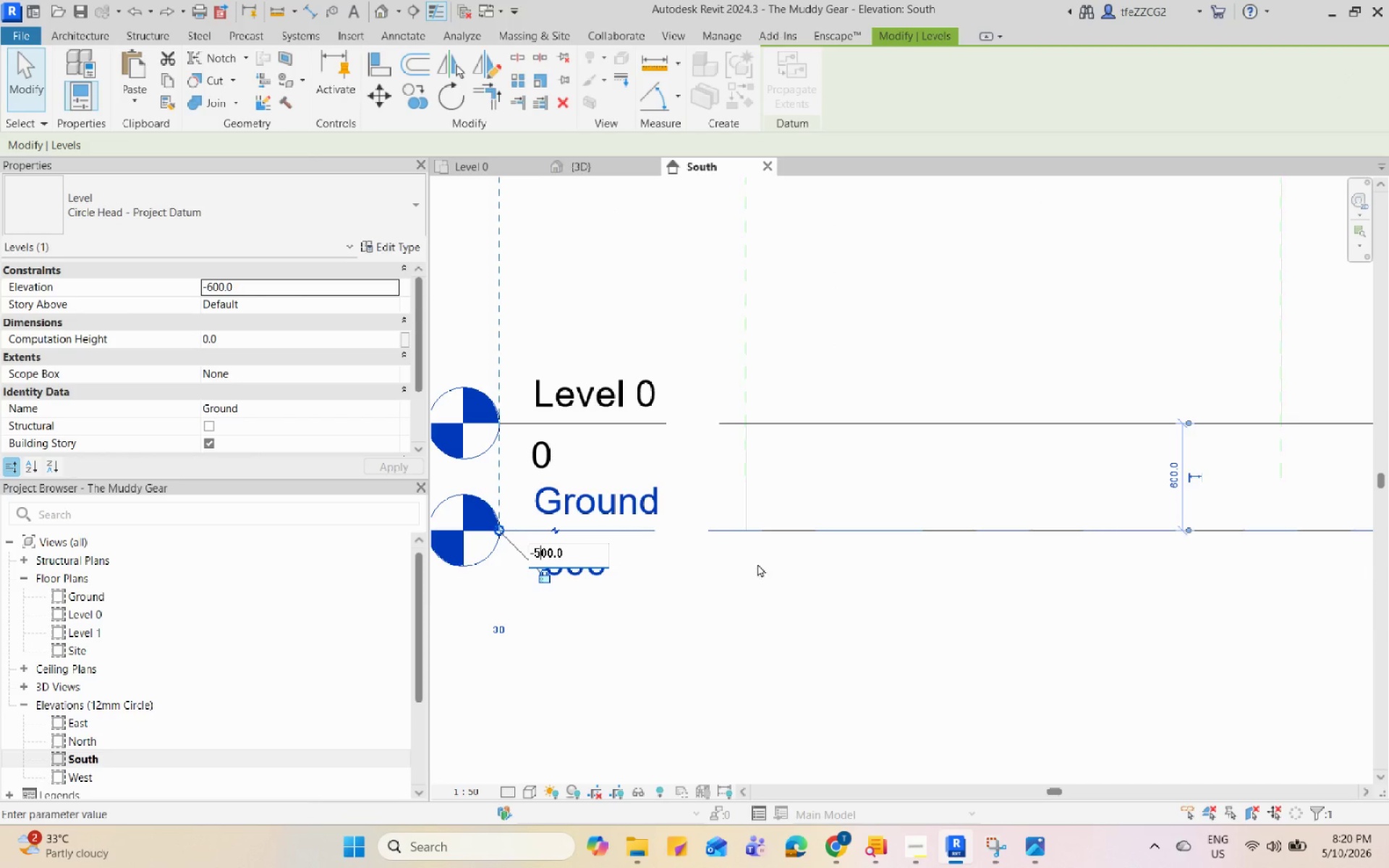 
left_click([768, 558])
 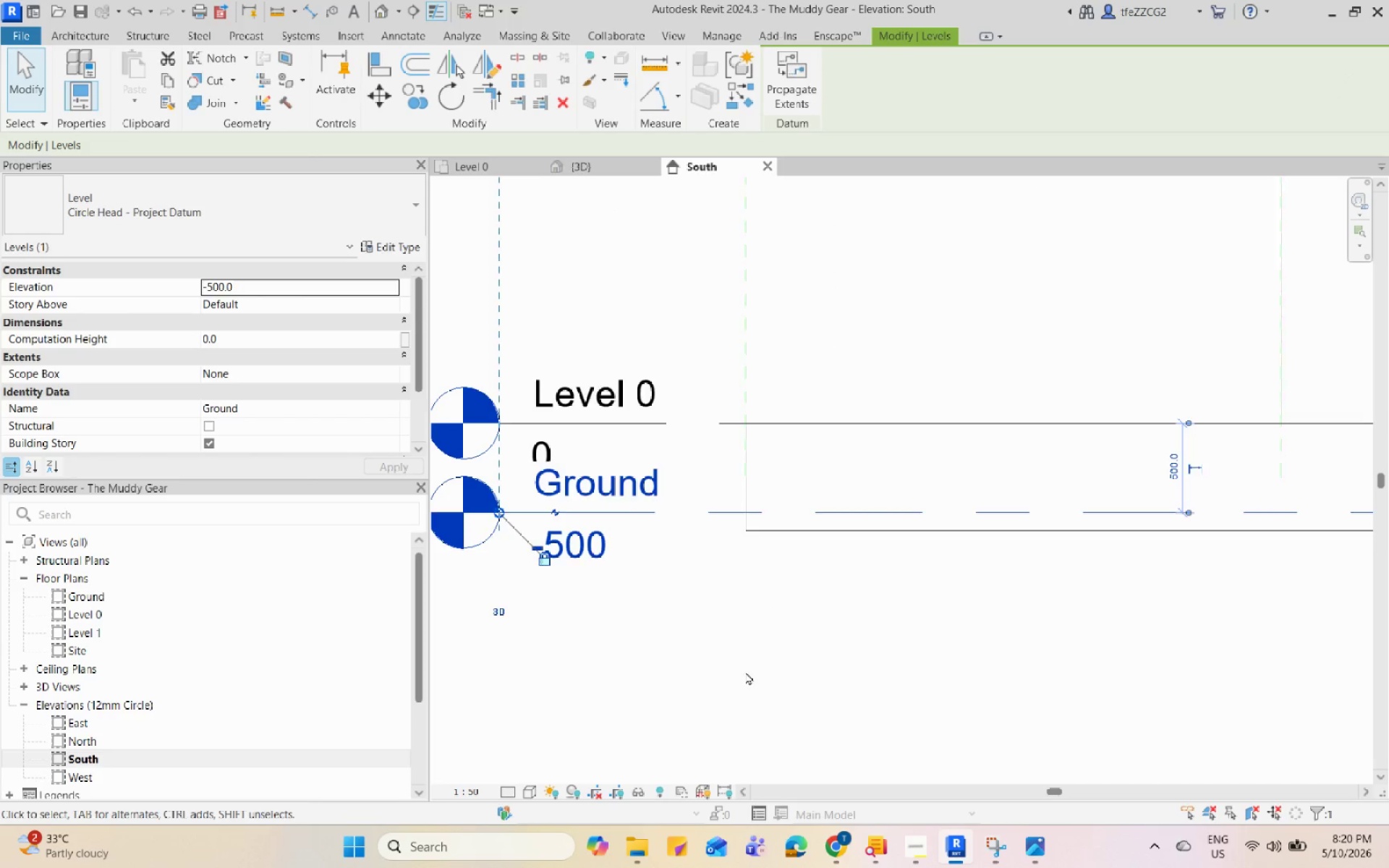 
key(Escape)
 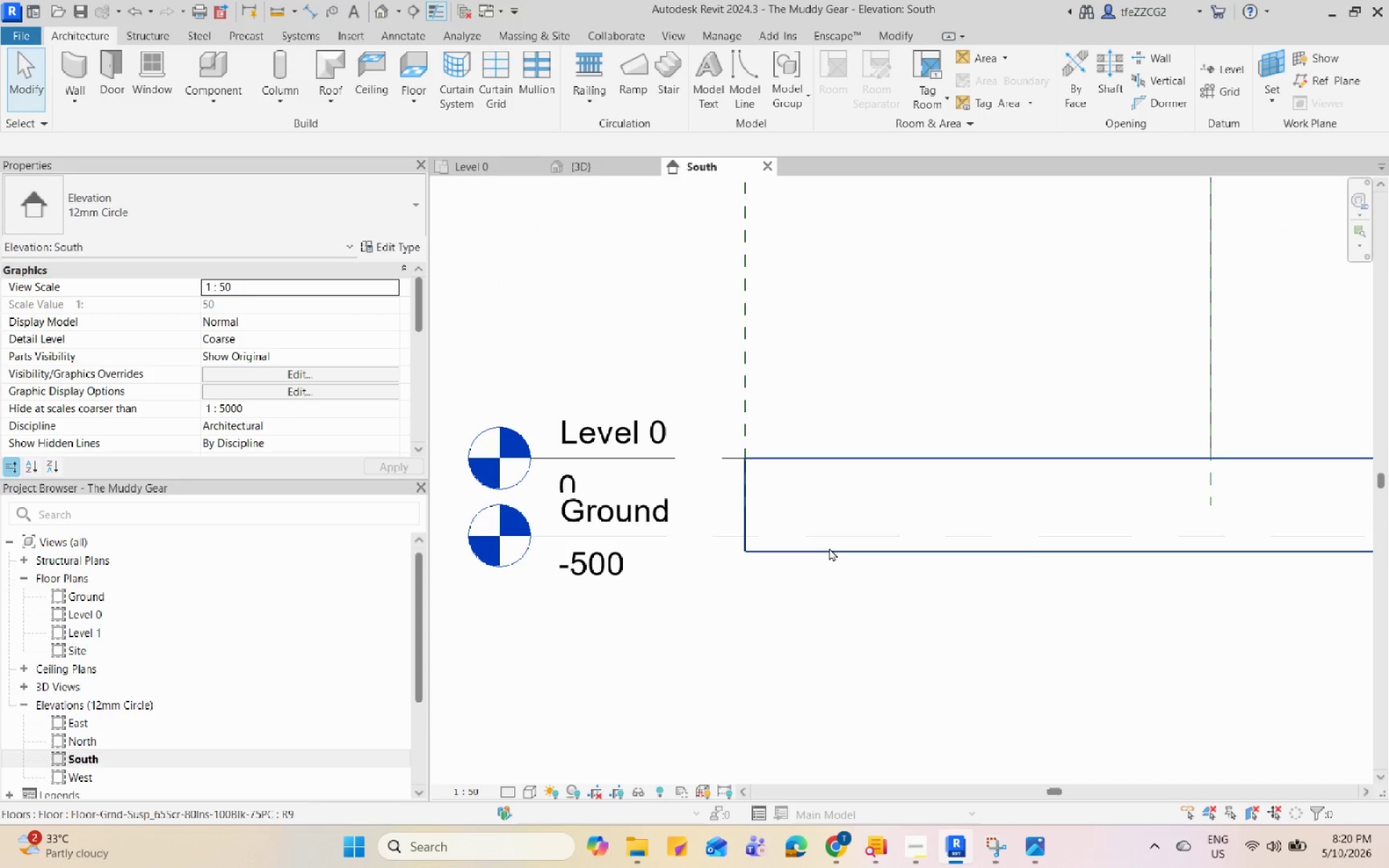 
scroll: coordinate [742, 692], scroll_direction: down, amount: 1.0
 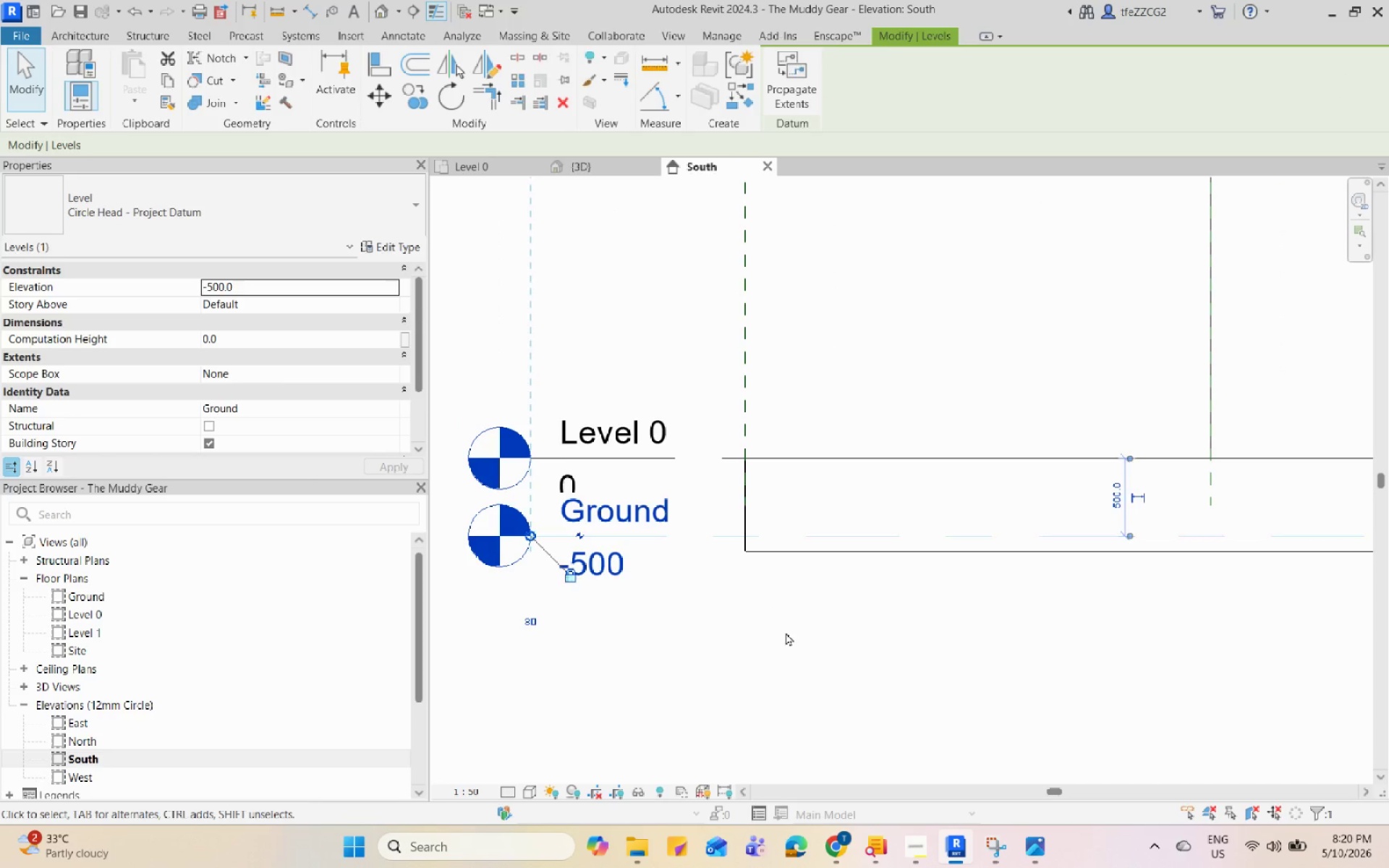 
left_click([829, 548])
 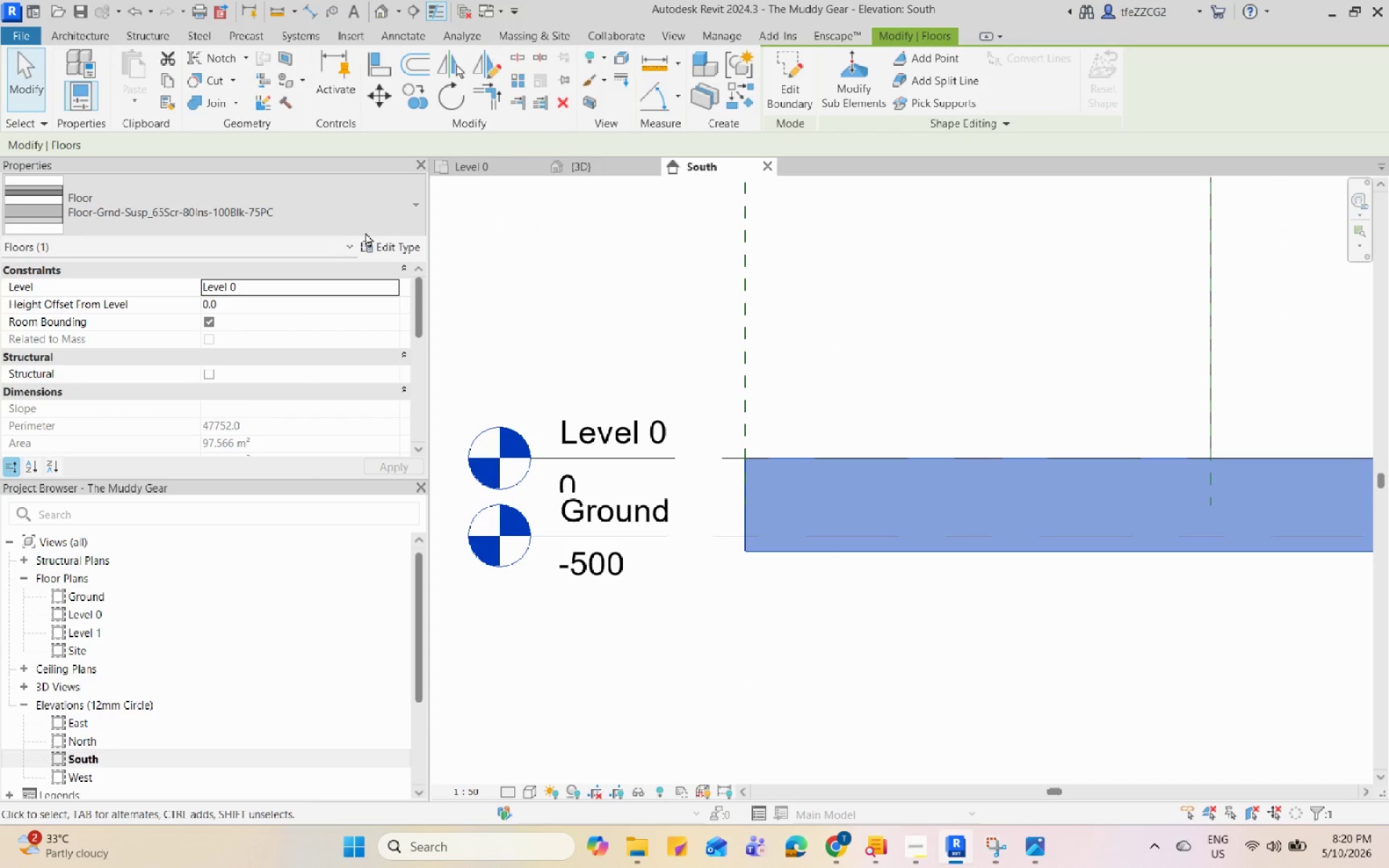 
left_click([386, 242])
 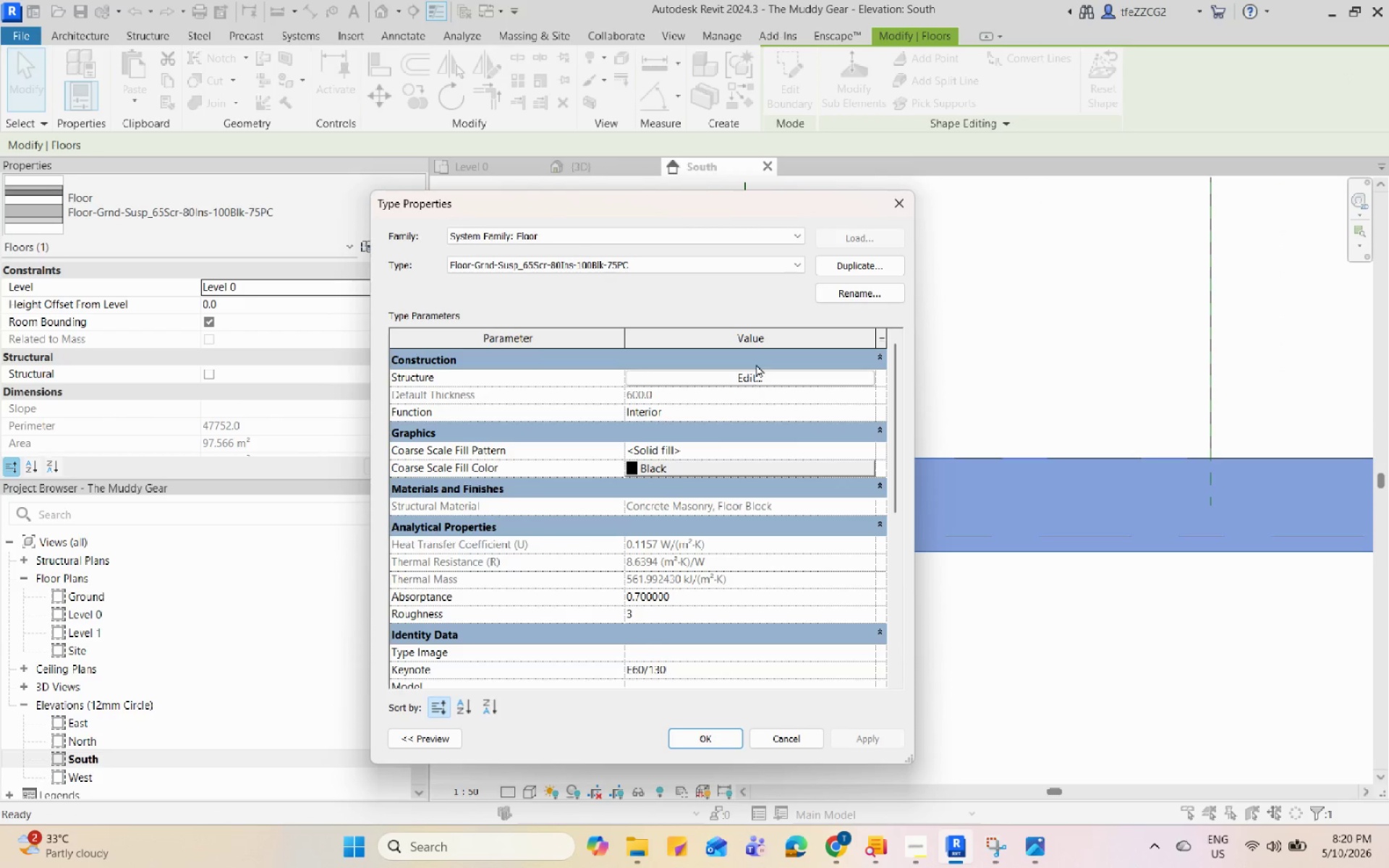 
left_click([757, 383])
 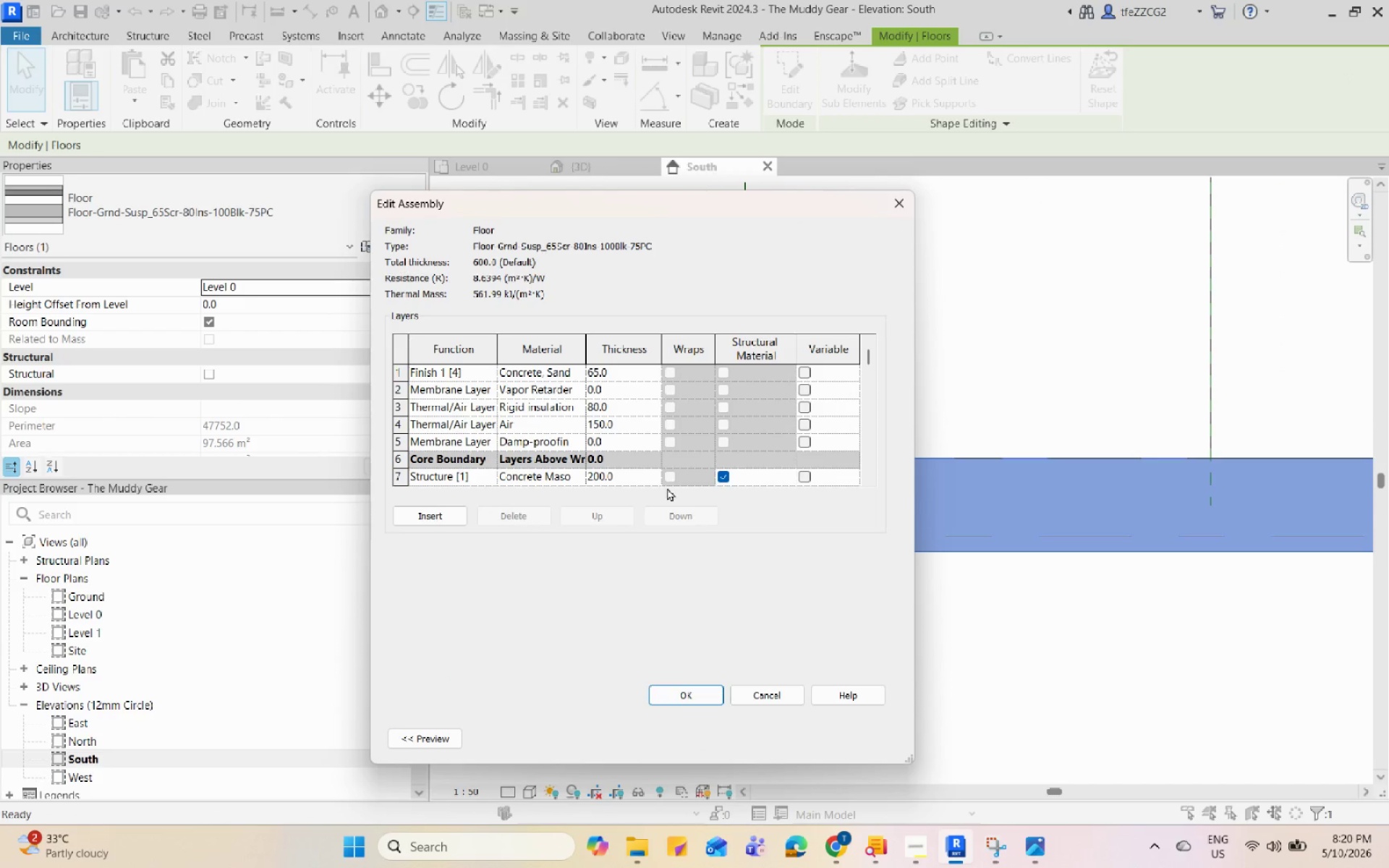 
scroll: coordinate [619, 452], scroll_direction: down, amount: 2.0
 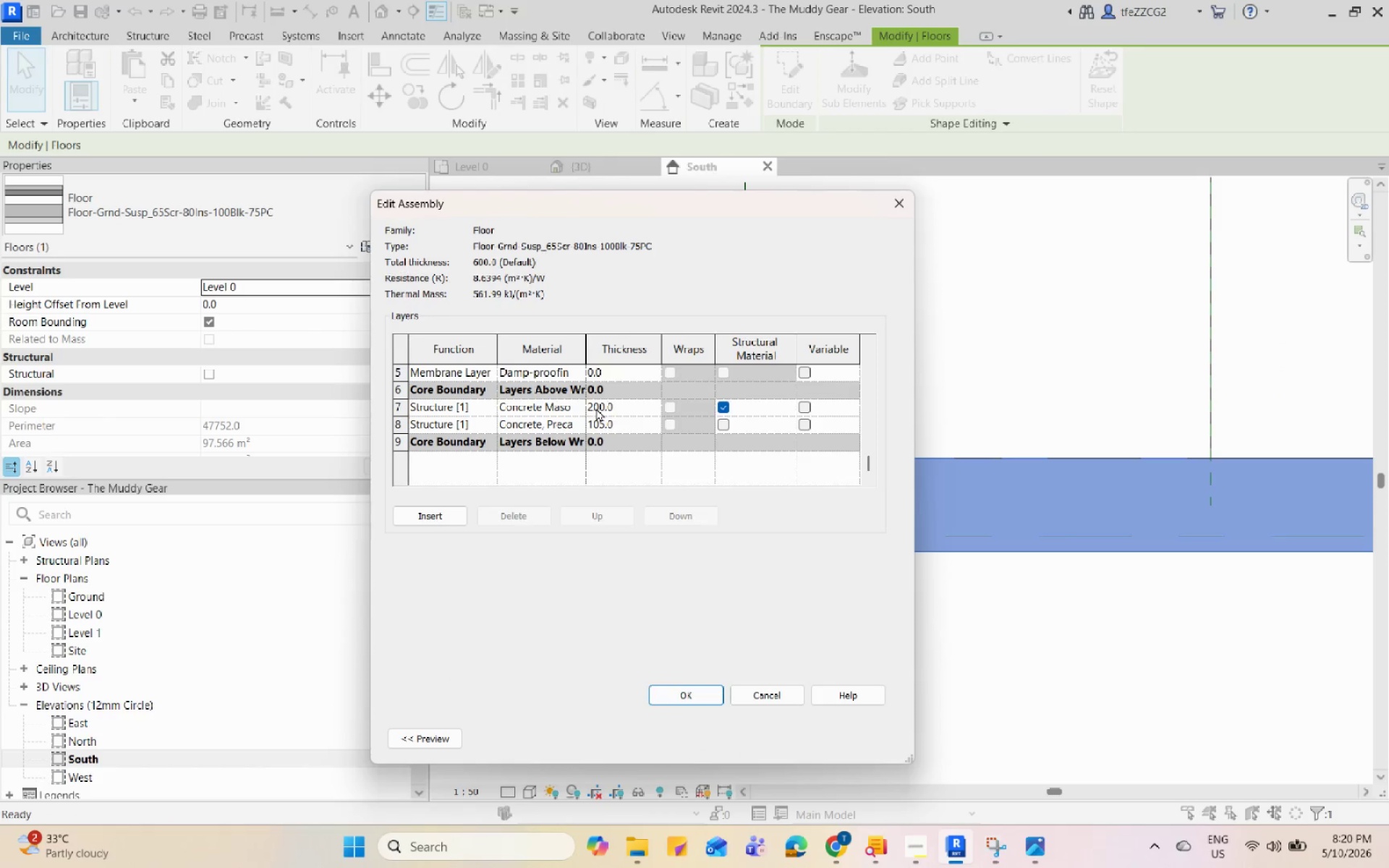 
left_click([596, 408])
 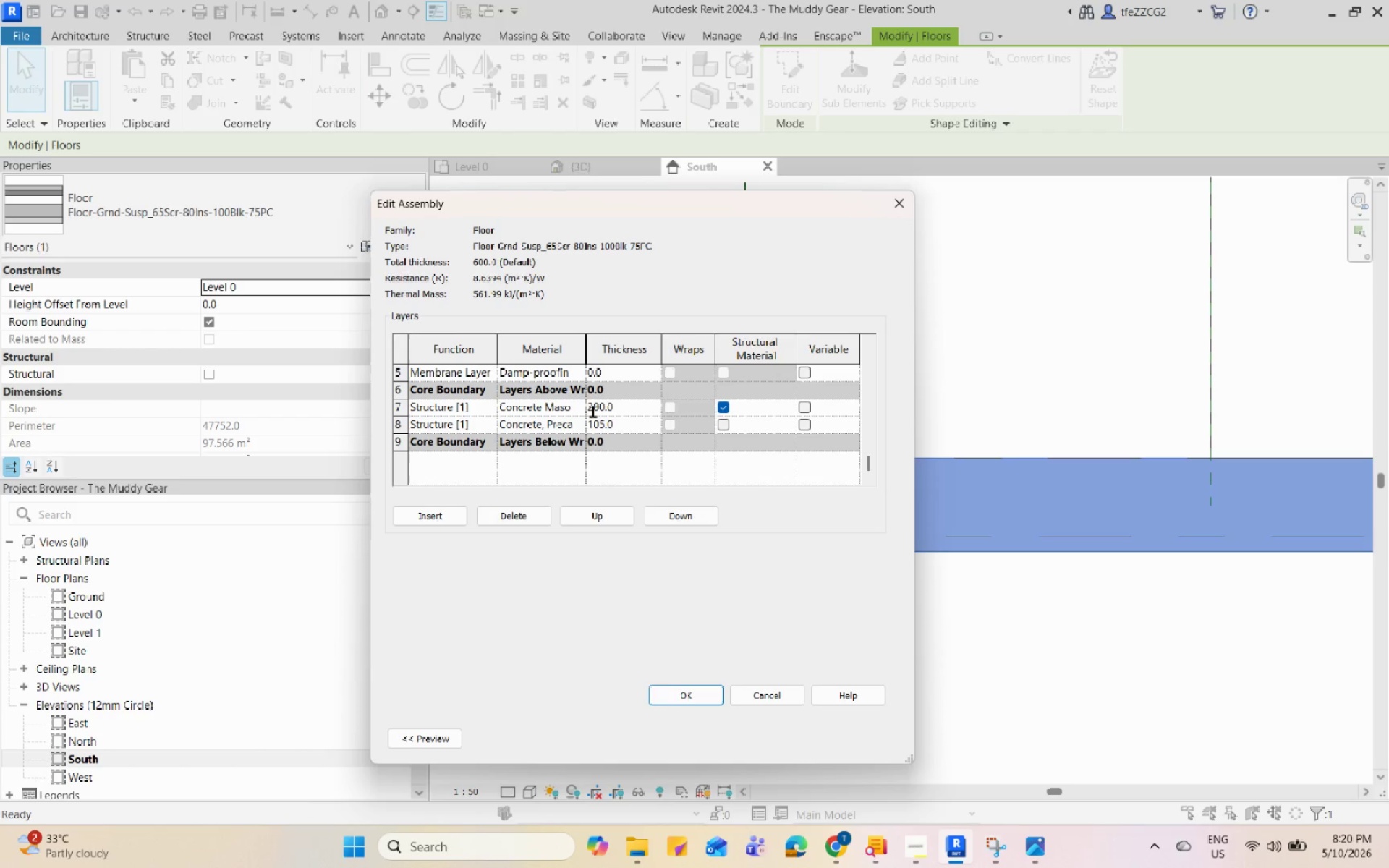 
key(Backspace)
 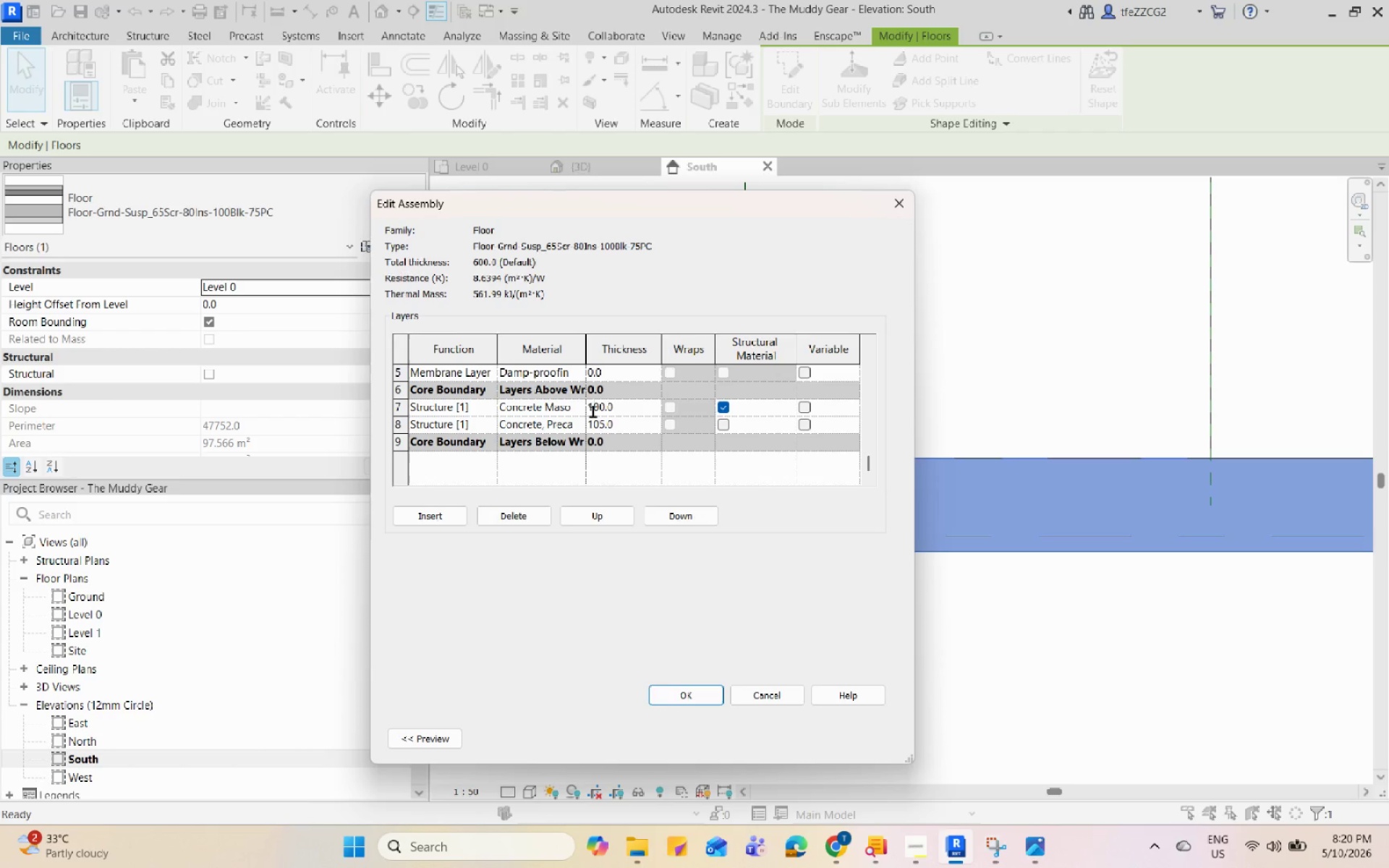 
key(1)
 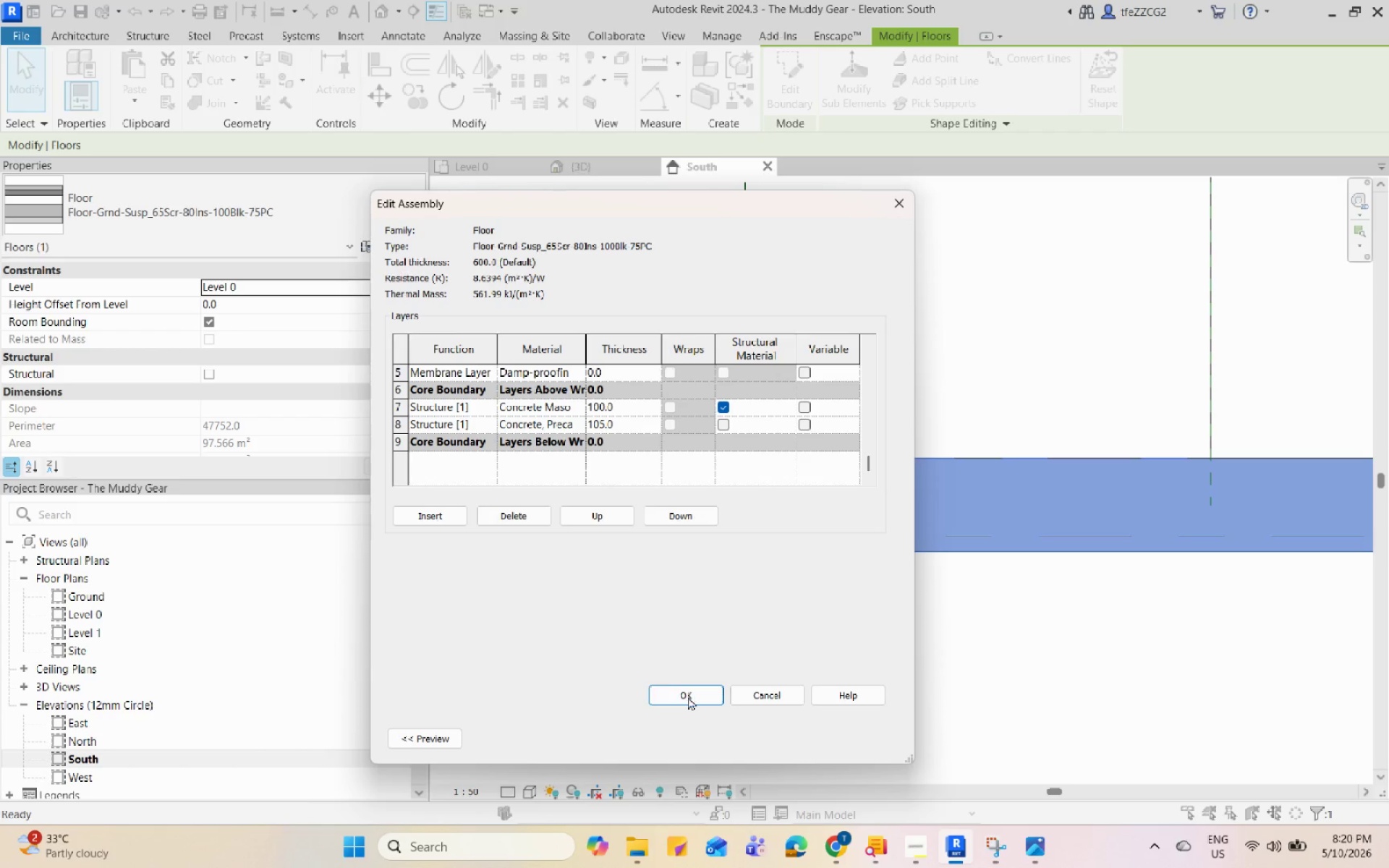 
left_click([684, 690])
 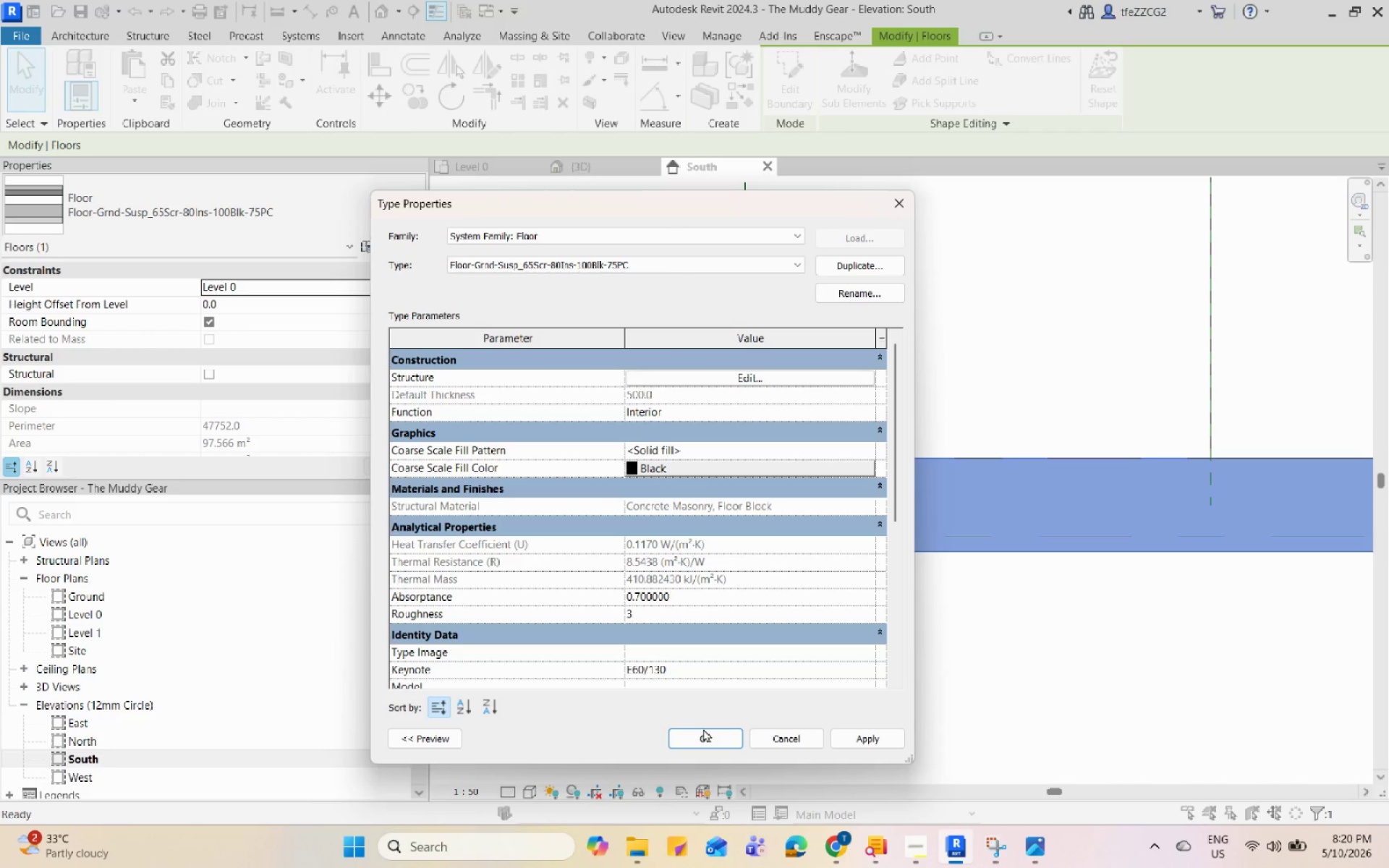 
left_click([704, 737])
 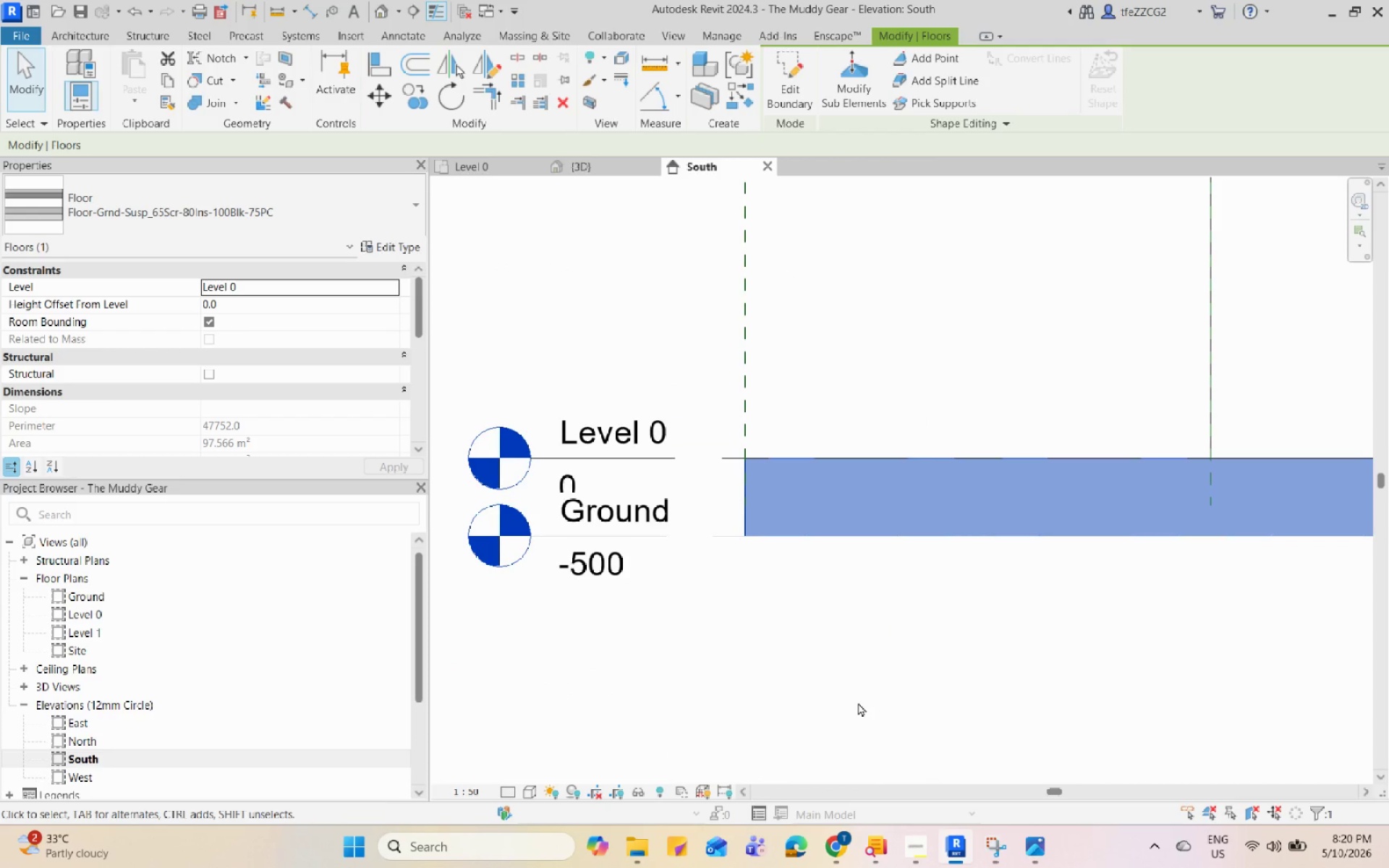 
left_click([858, 702])
 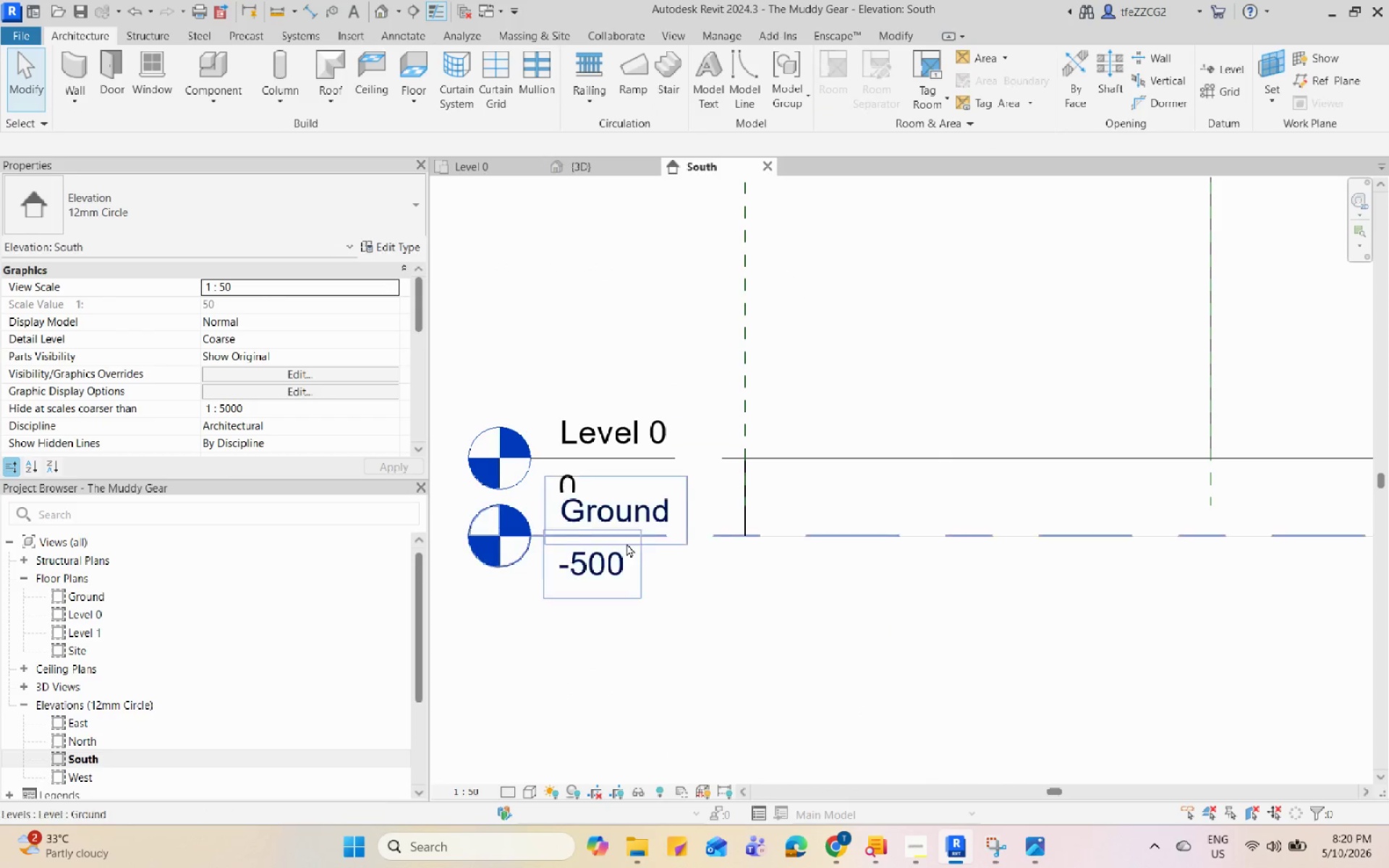 
scroll: coordinate [626, 543], scroll_direction: down, amount: 5.0
 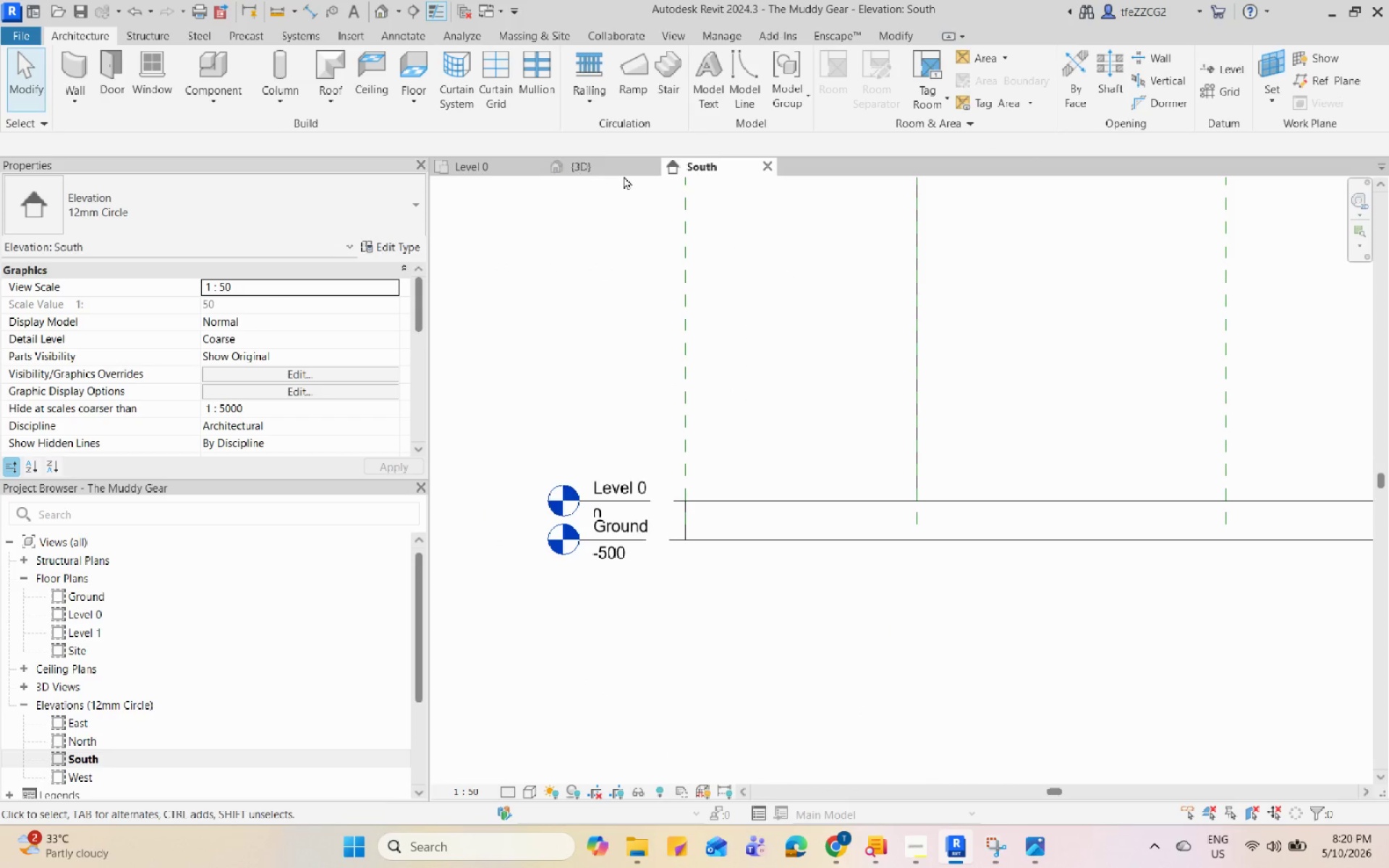 
double_click([621, 166])
 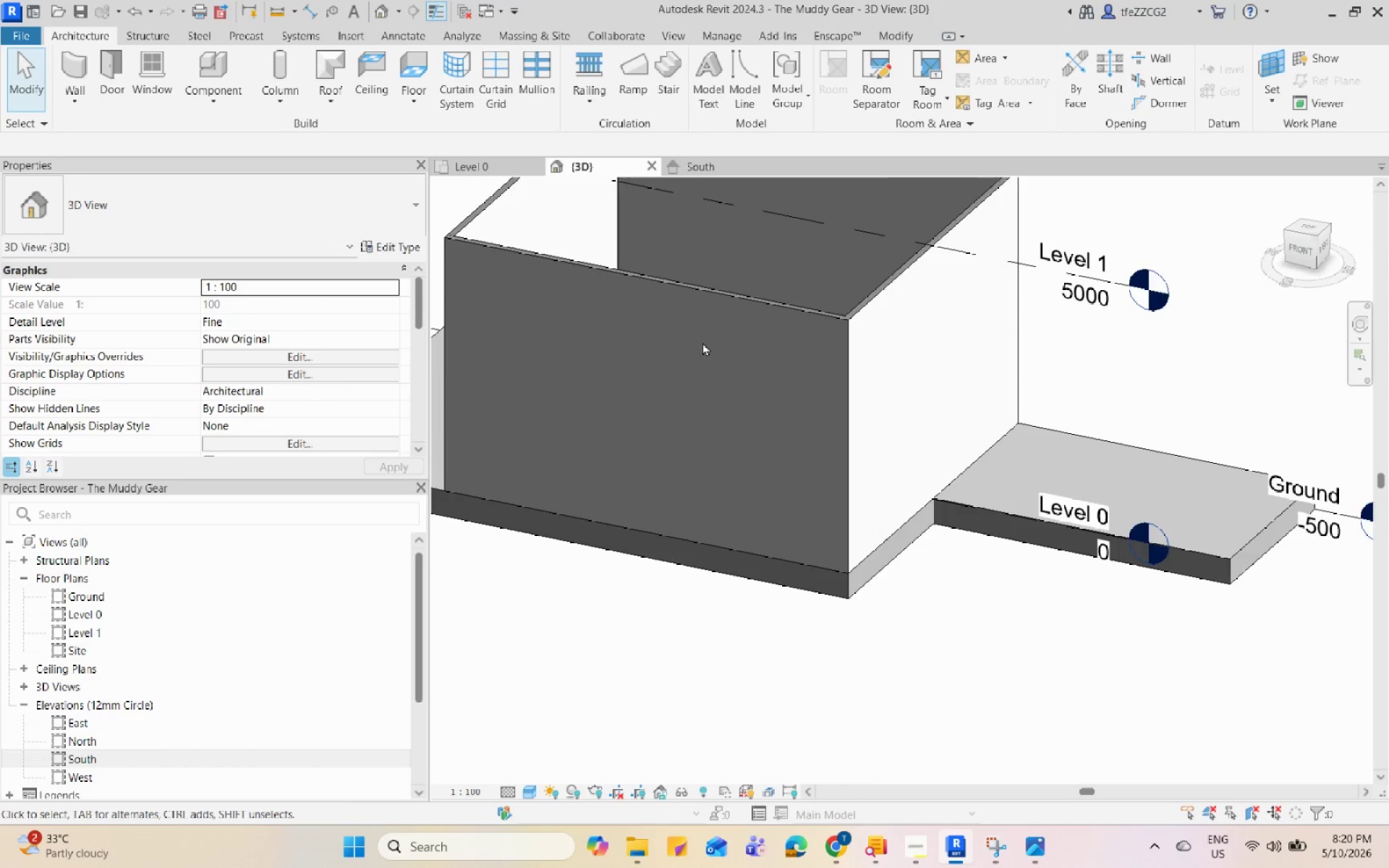 
scroll: coordinate [721, 400], scroll_direction: down, amount: 9.0
 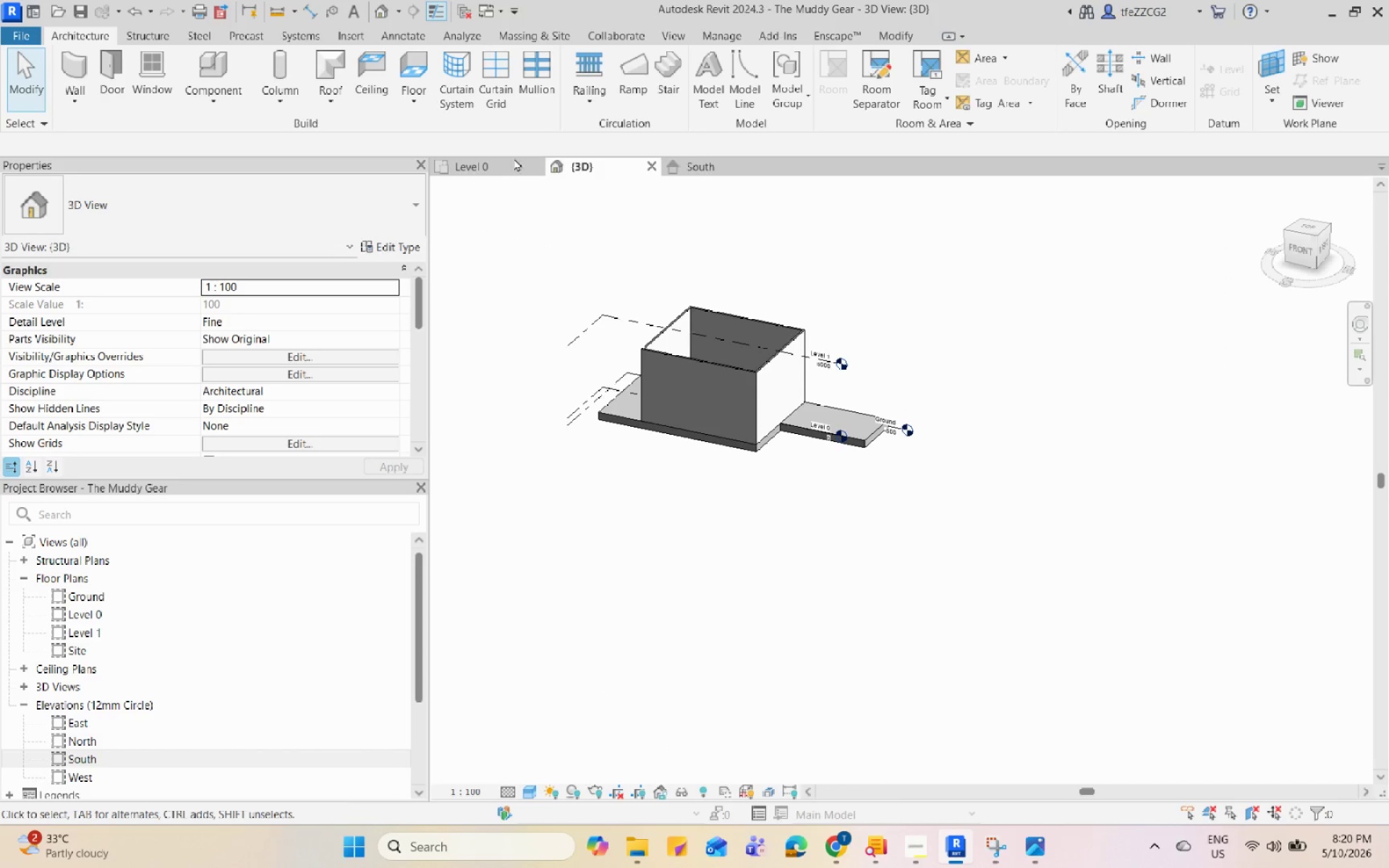 
left_click([505, 166])
 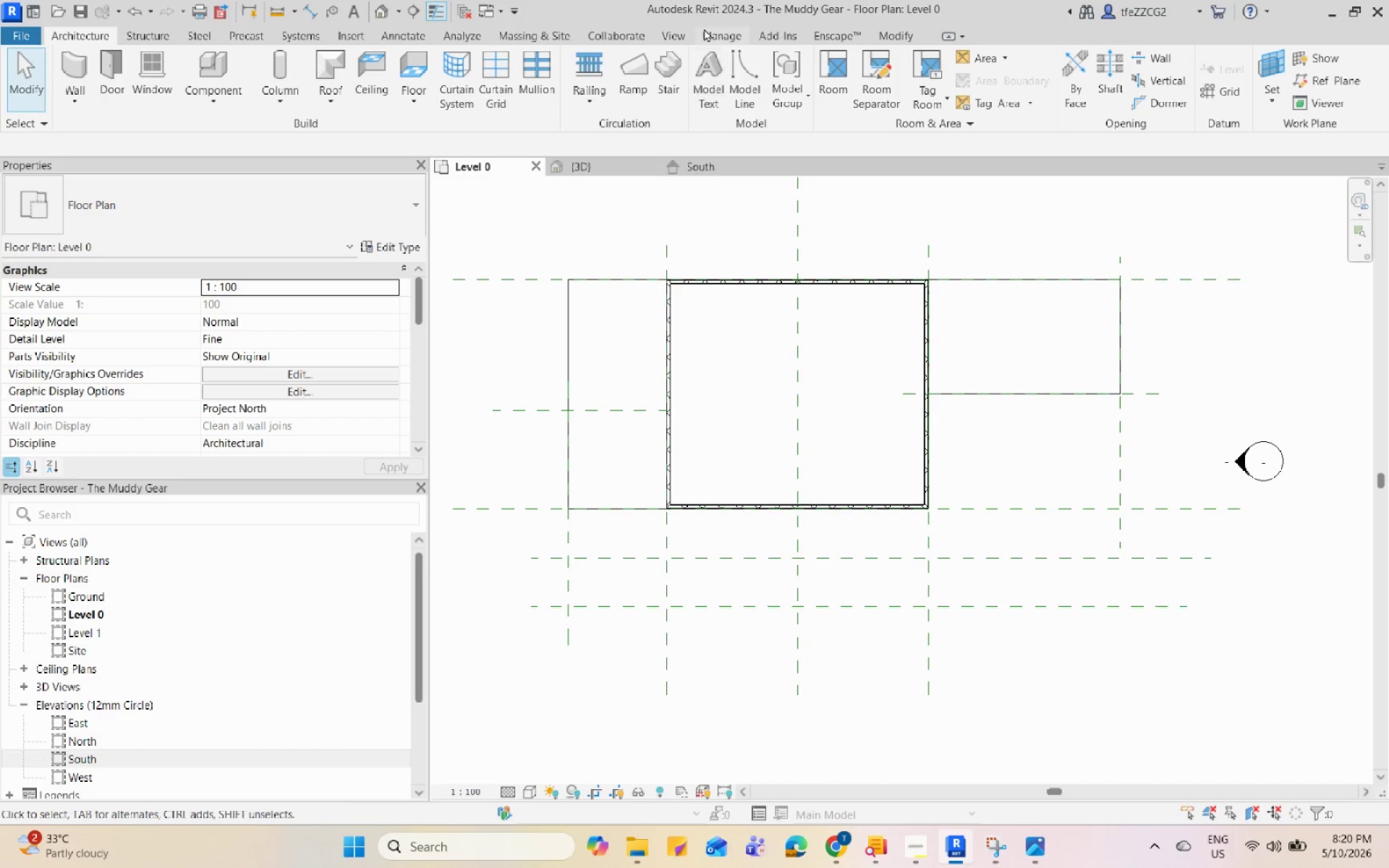 
mouse_move([677, 107])
 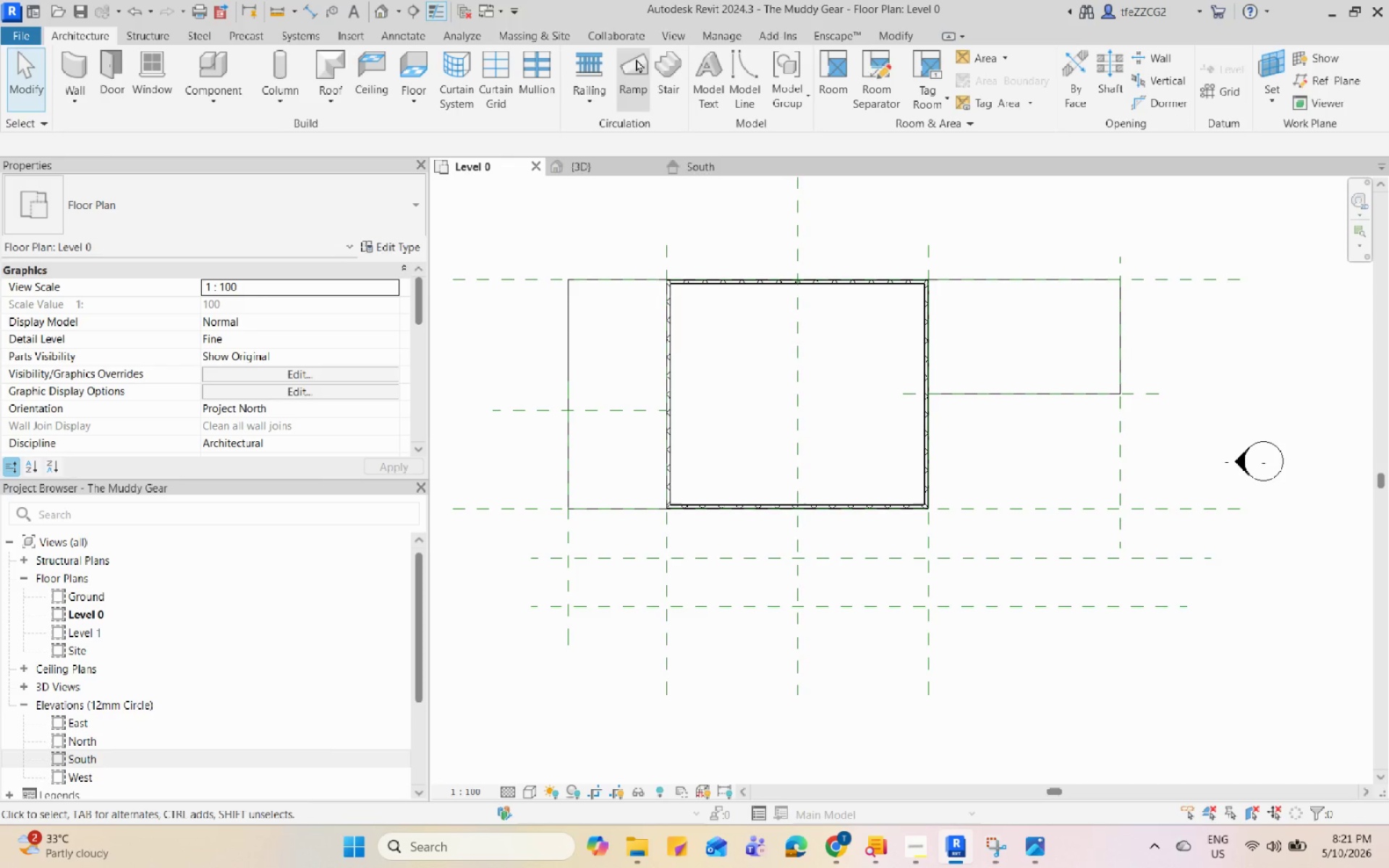 
wait(16.65)
 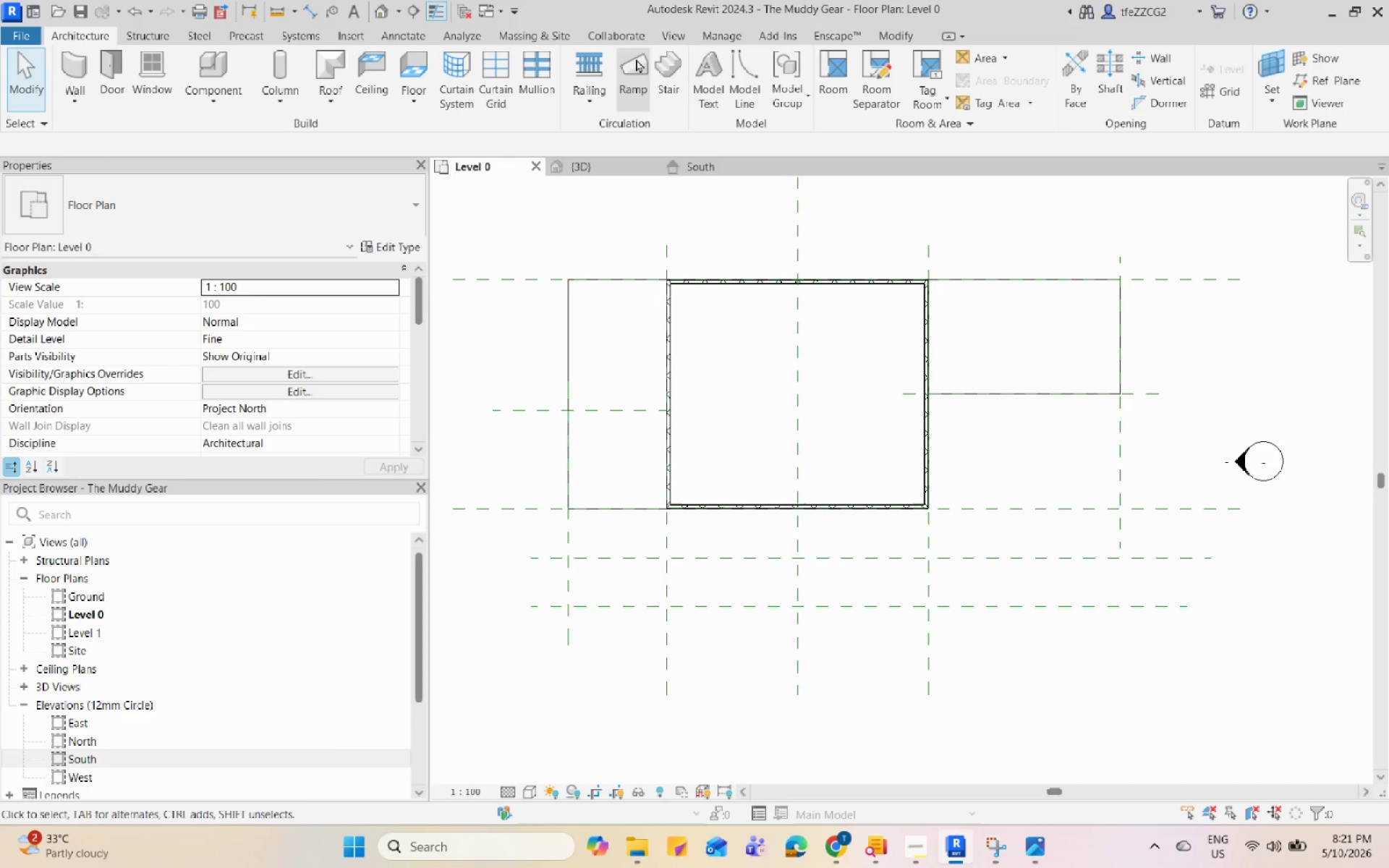 
scroll: coordinate [964, 630], scroll_direction: up, amount: 5.0
 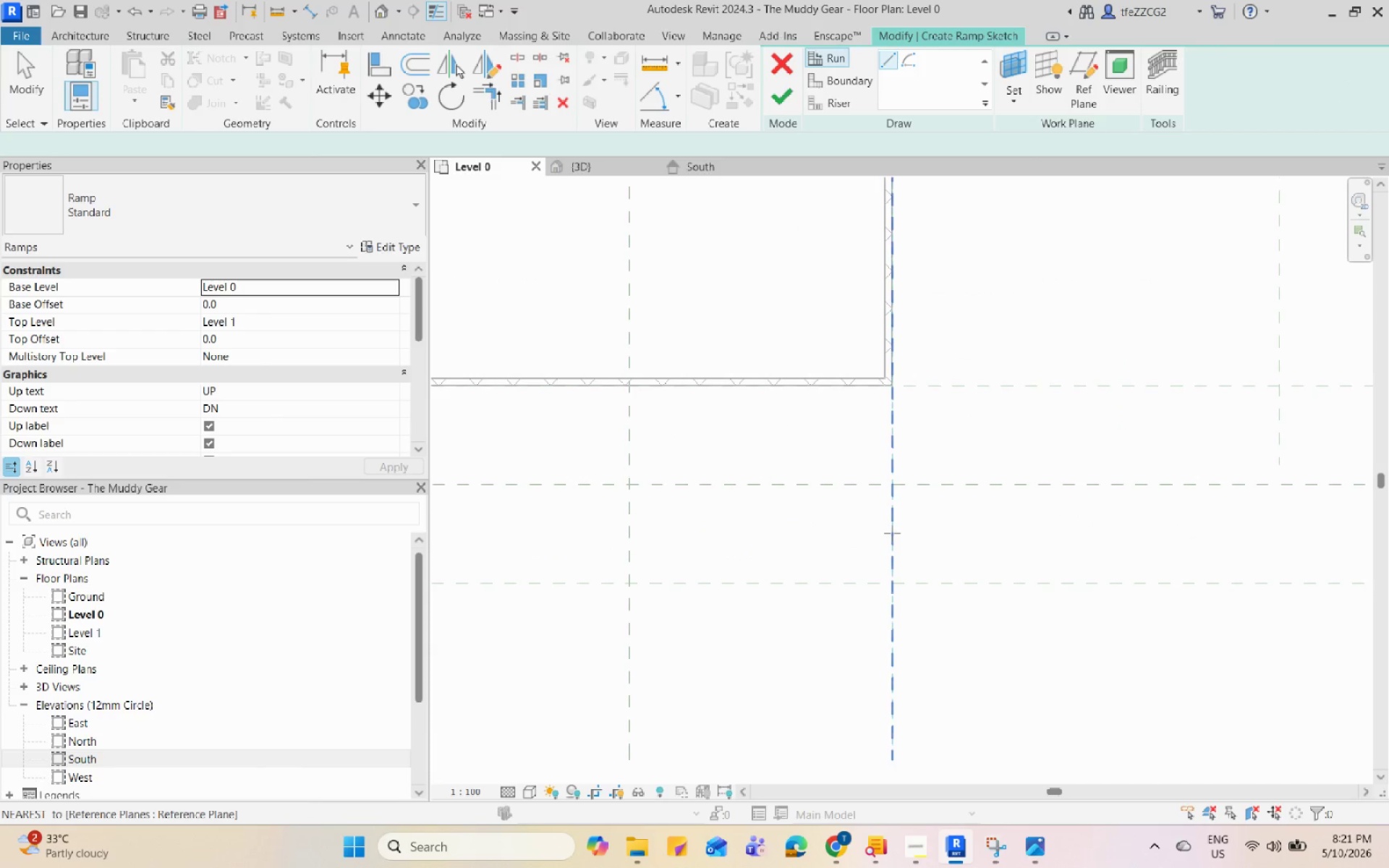 
left_click([892, 533])
 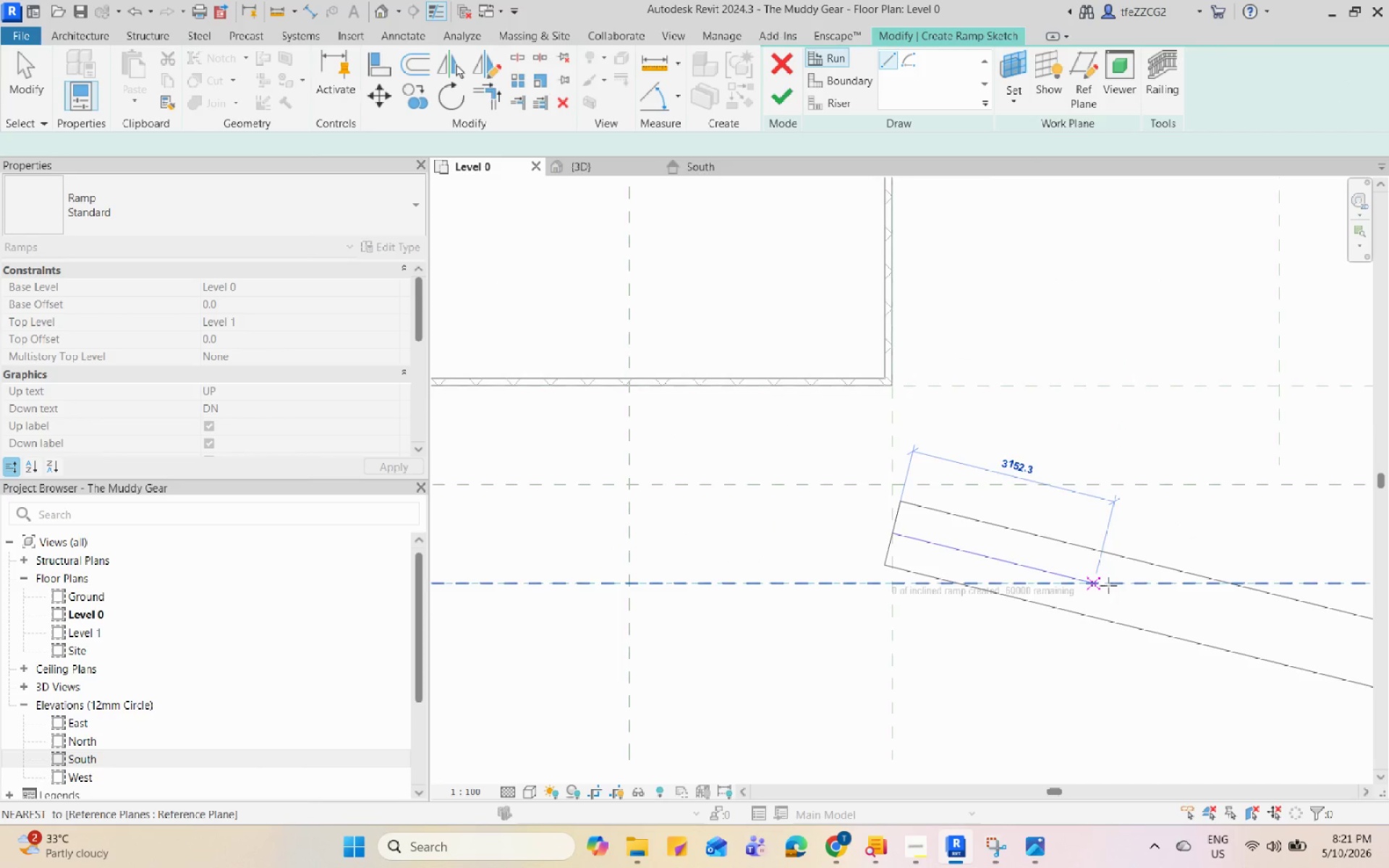 
scroll: coordinate [1108, 585], scroll_direction: down, amount: 5.0
 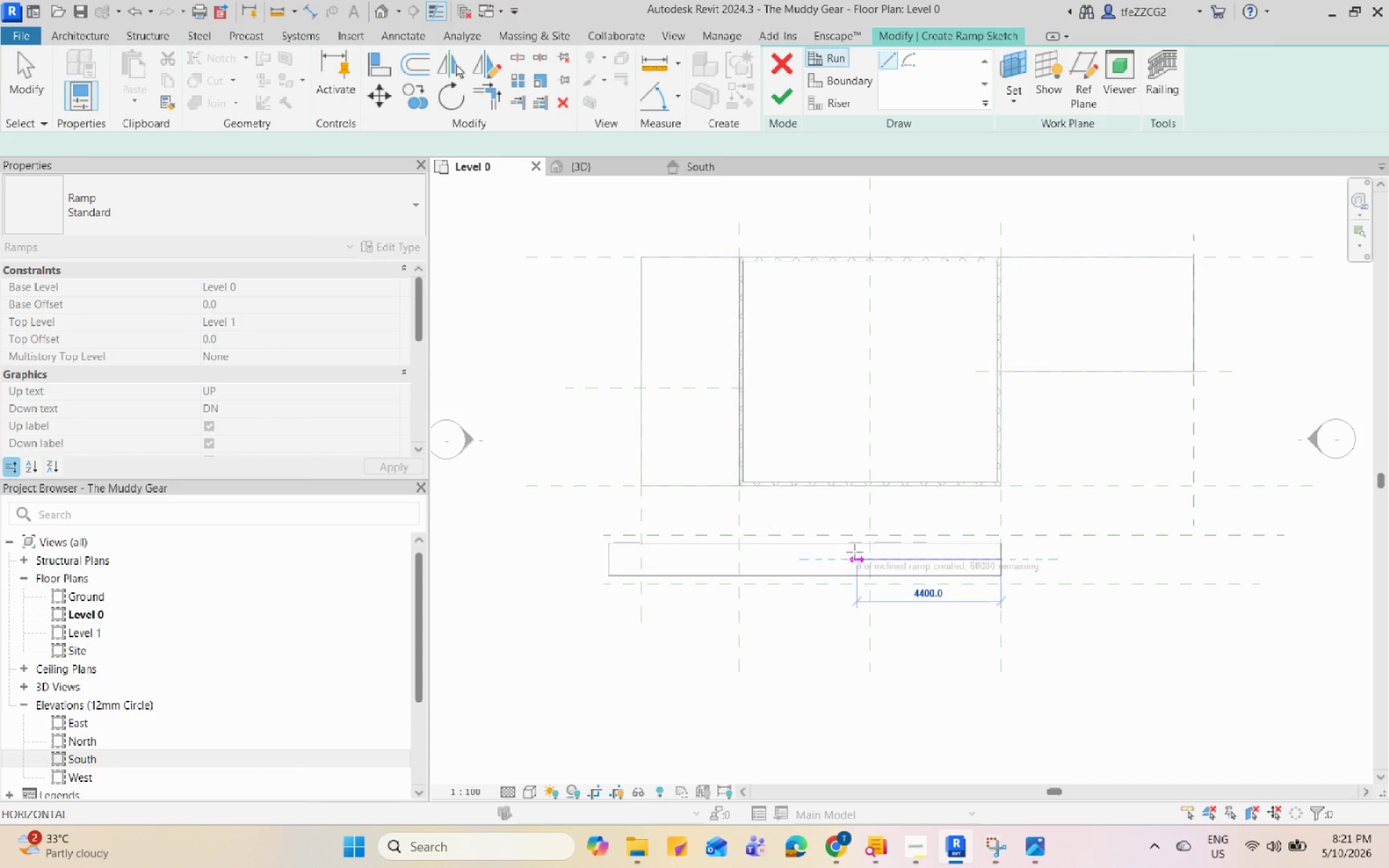 
scroll: coordinate [840, 562], scroll_direction: up, amount: 3.0
 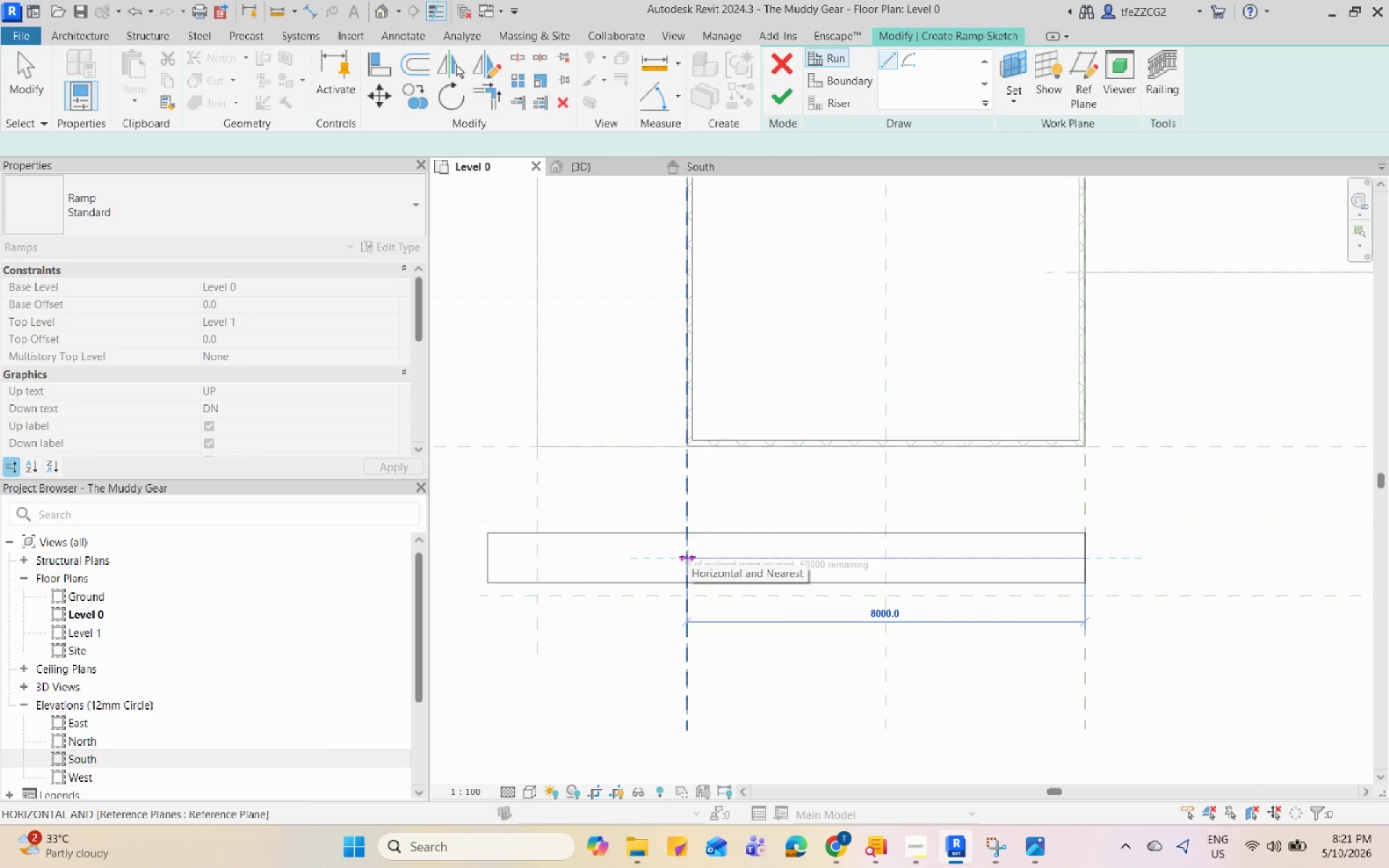 
wait(5.03)
 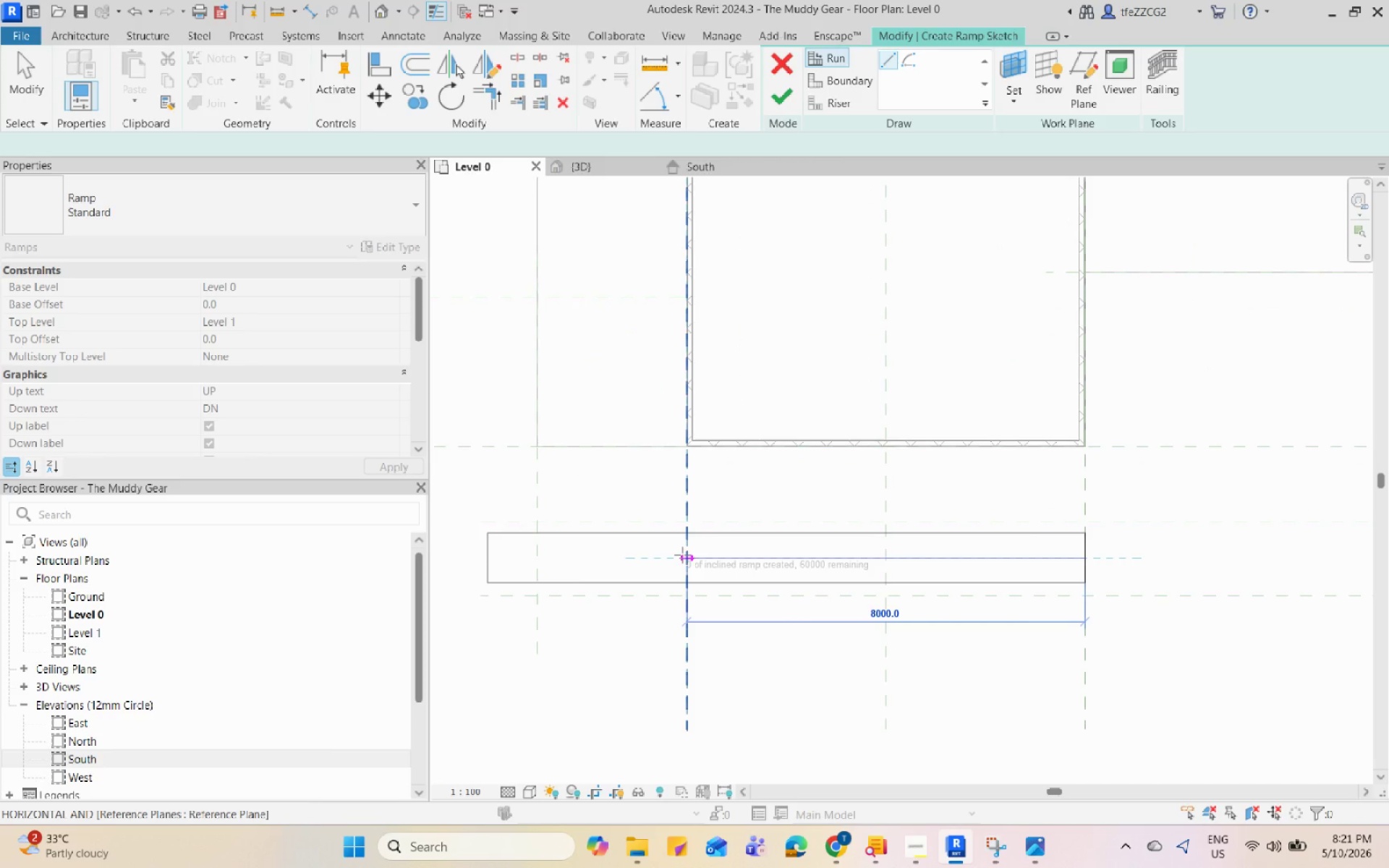 
left_click([687, 556])
 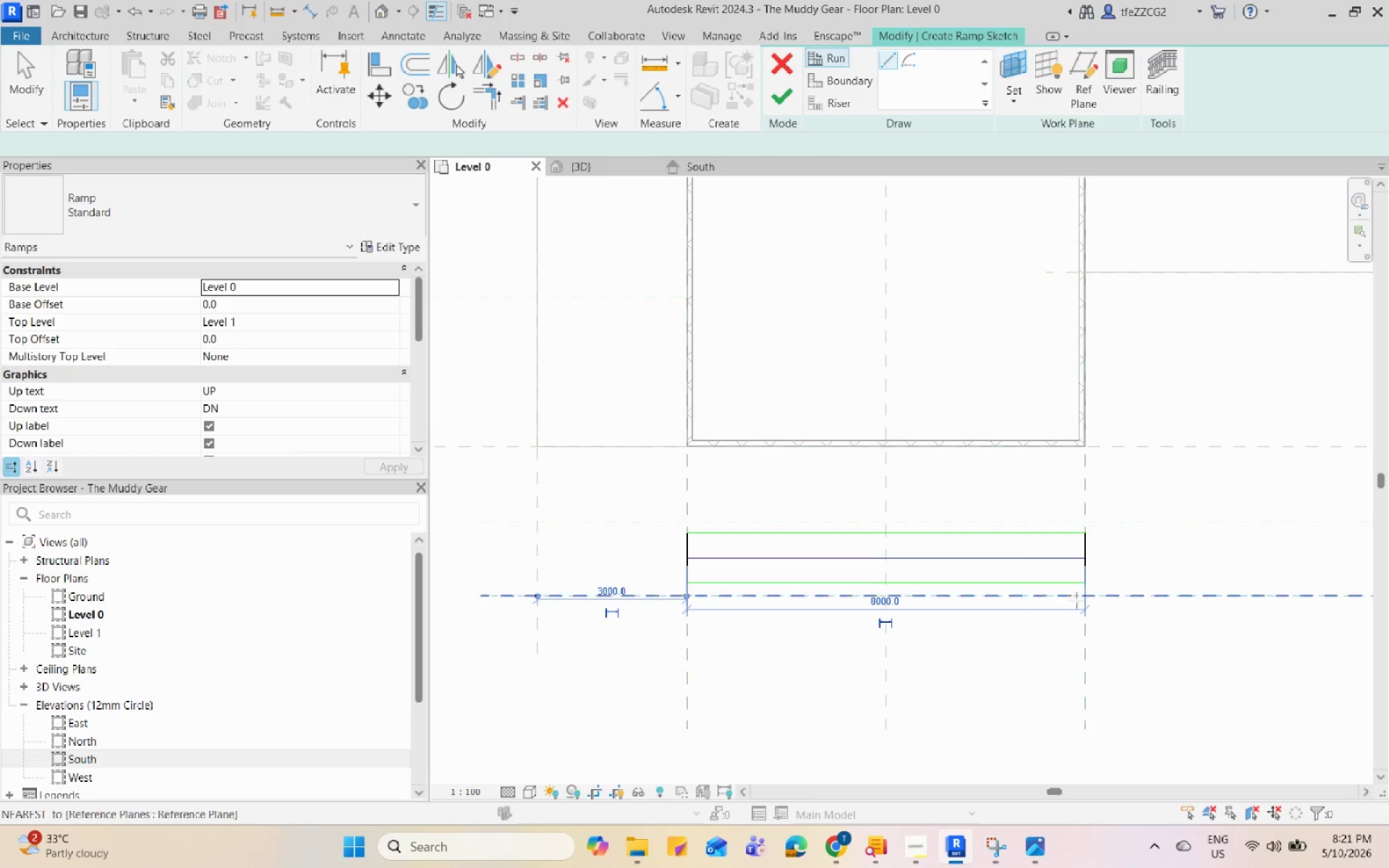 
key(Escape)
 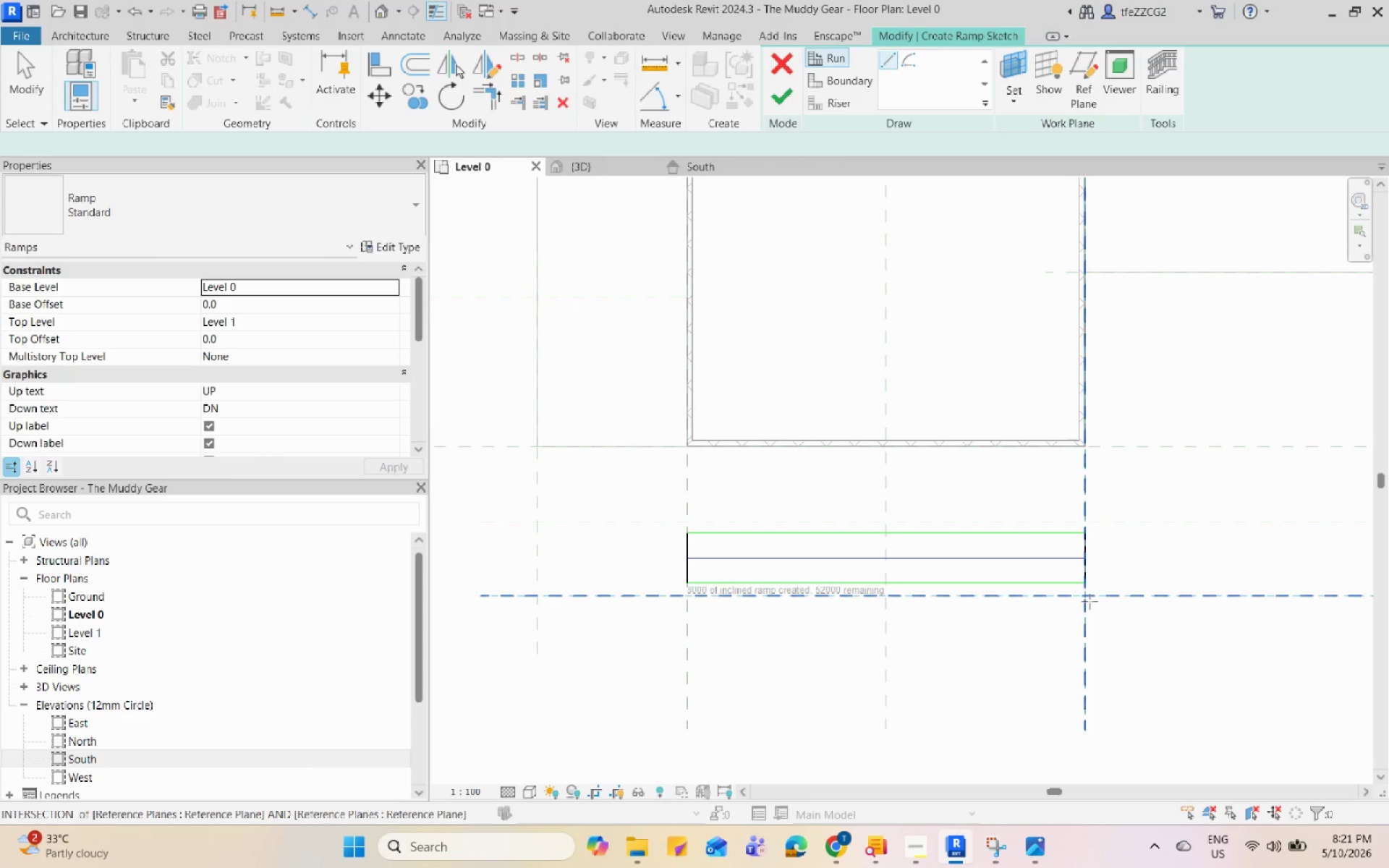 
key(Escape)
 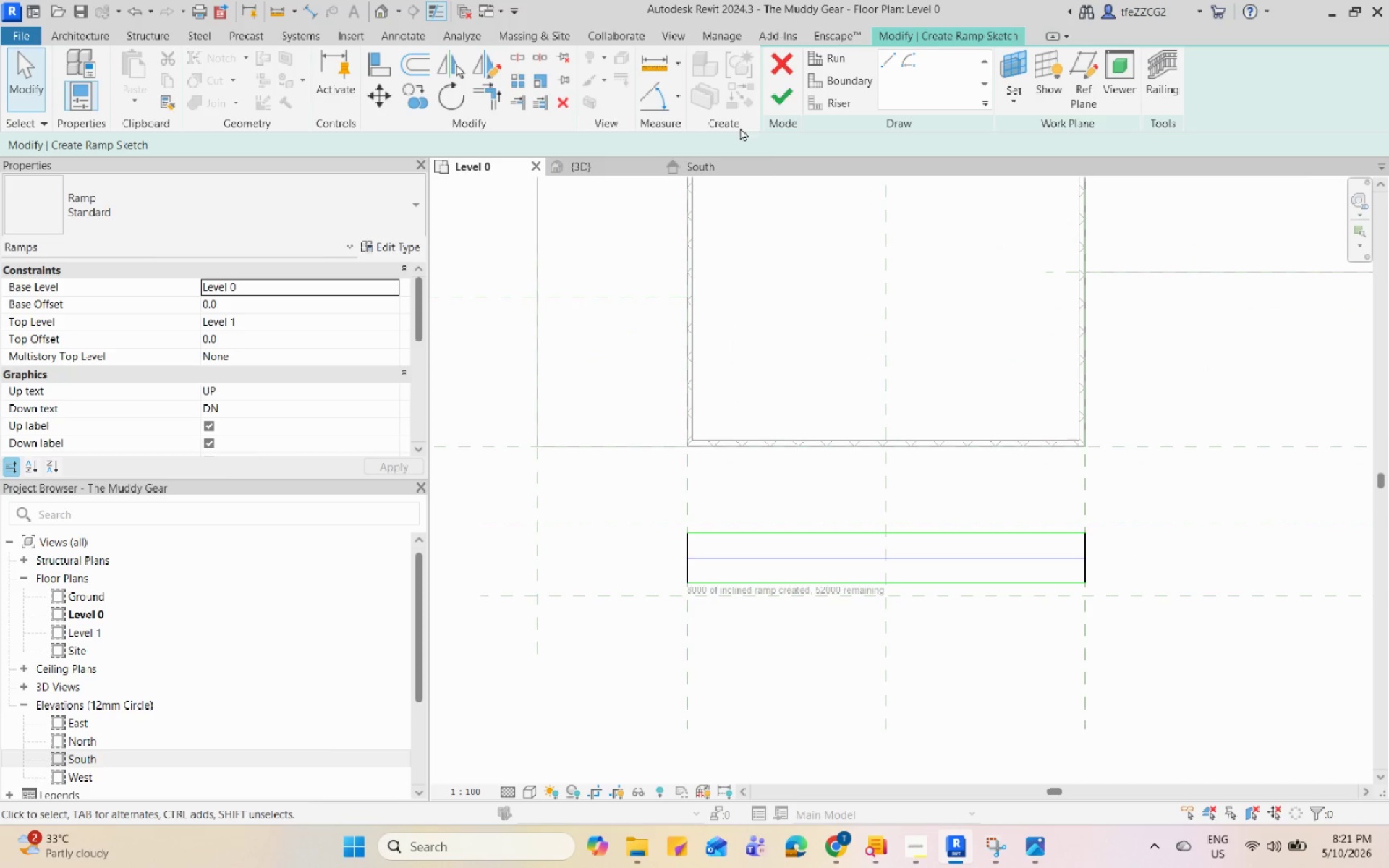 
left_click([1003, 532])
 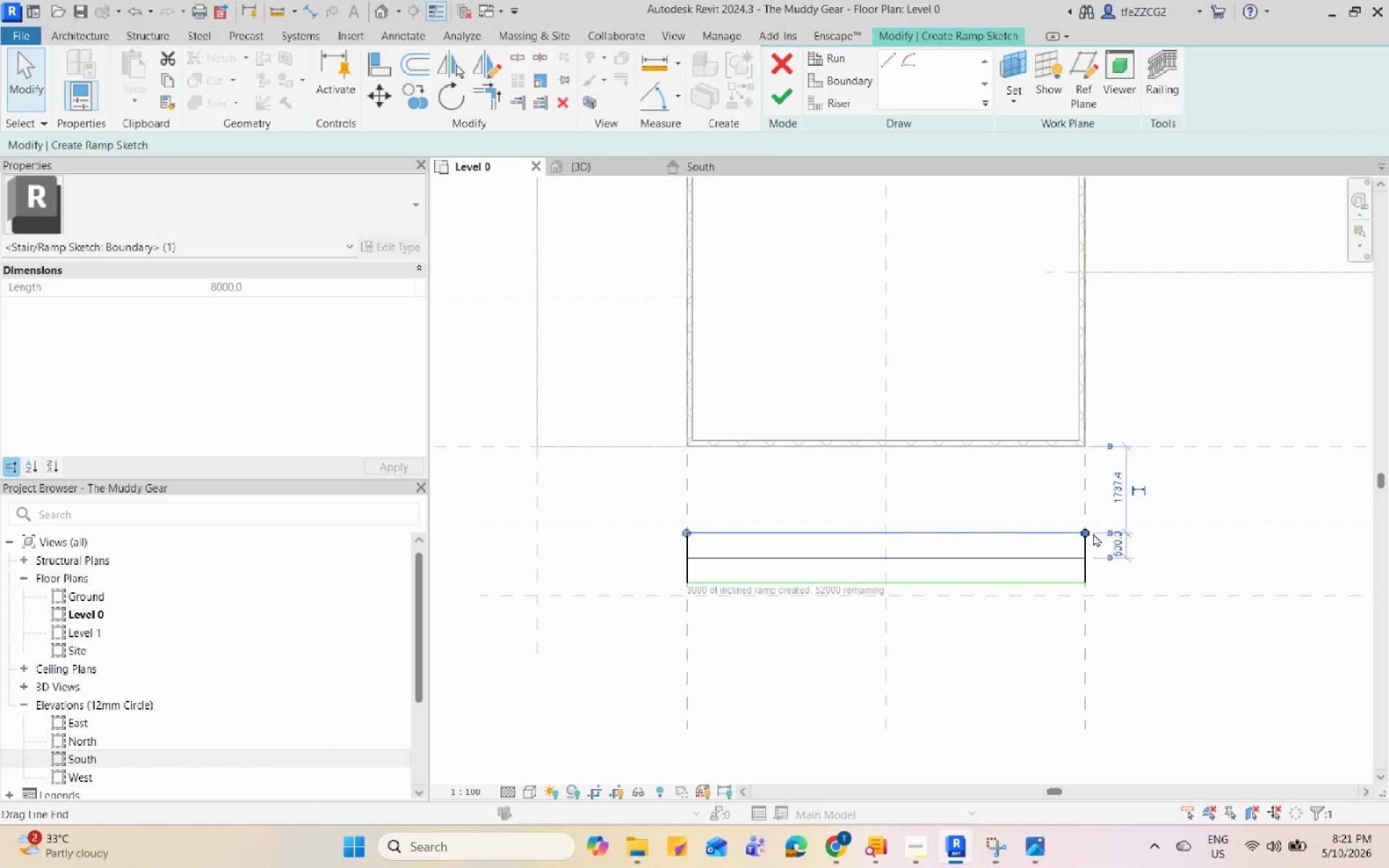 
key(A)
 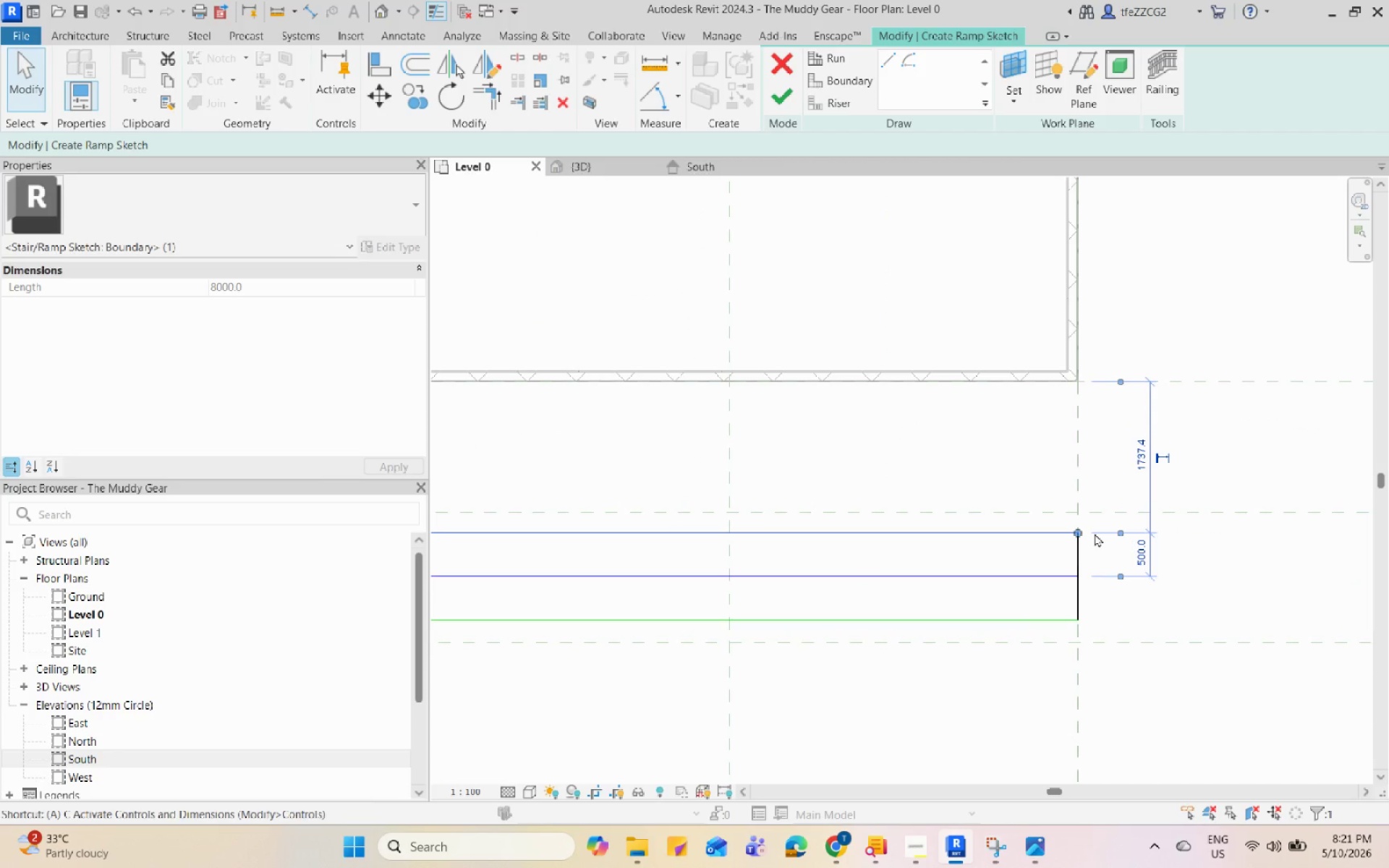 
scroll: coordinate [1095, 533], scroll_direction: up, amount: 4.0
 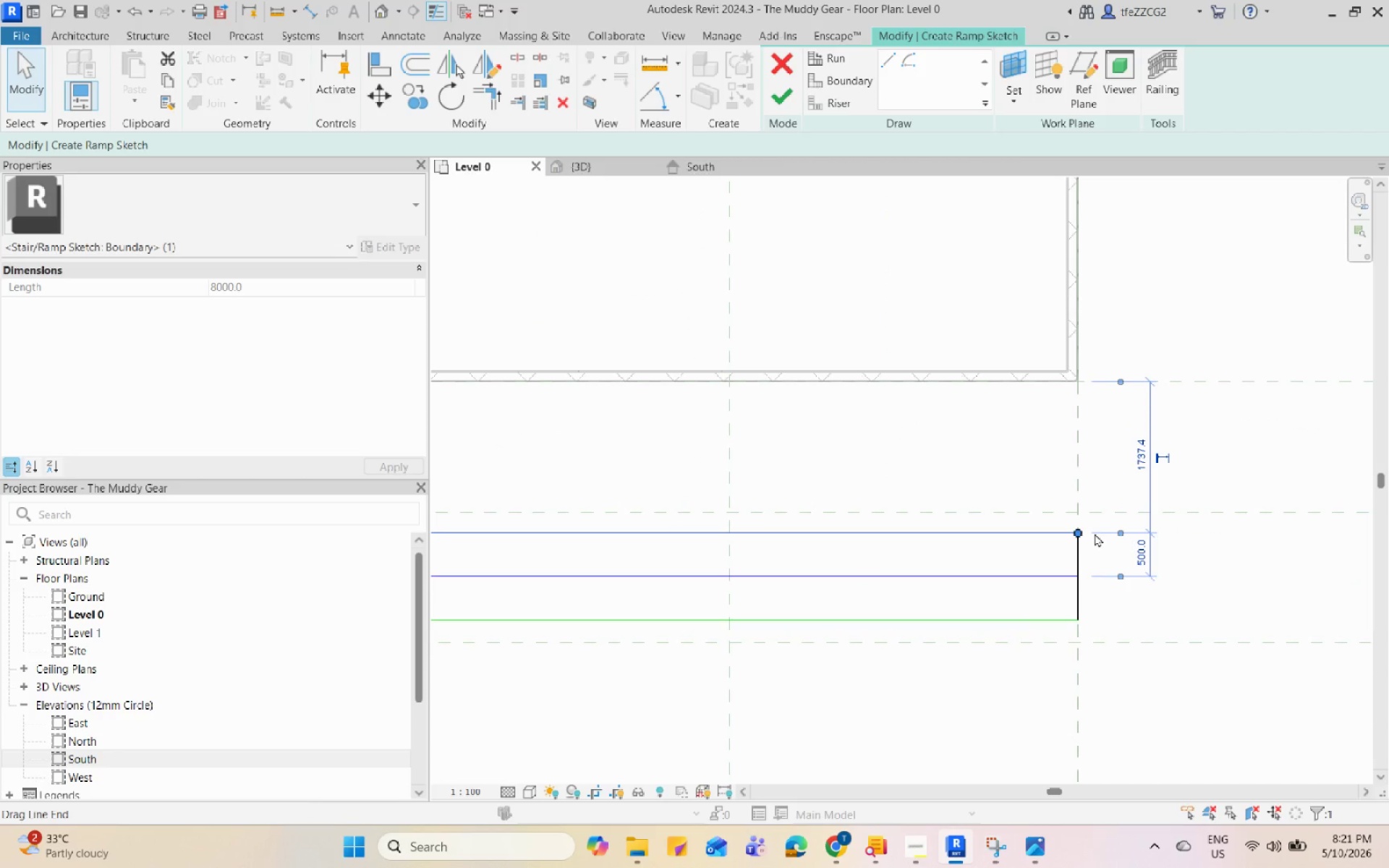 
key(L)
 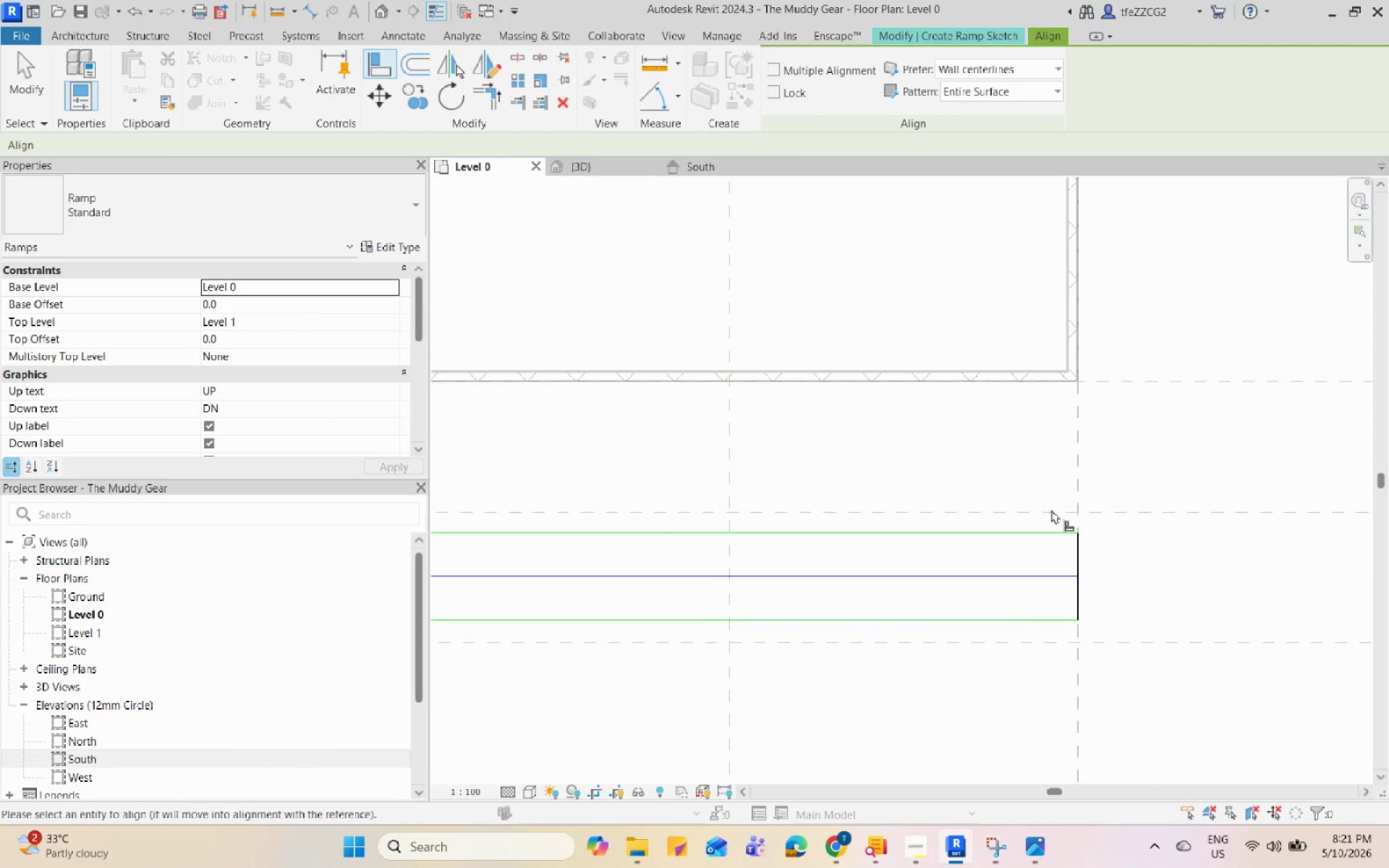 
double_click([1052, 525])
 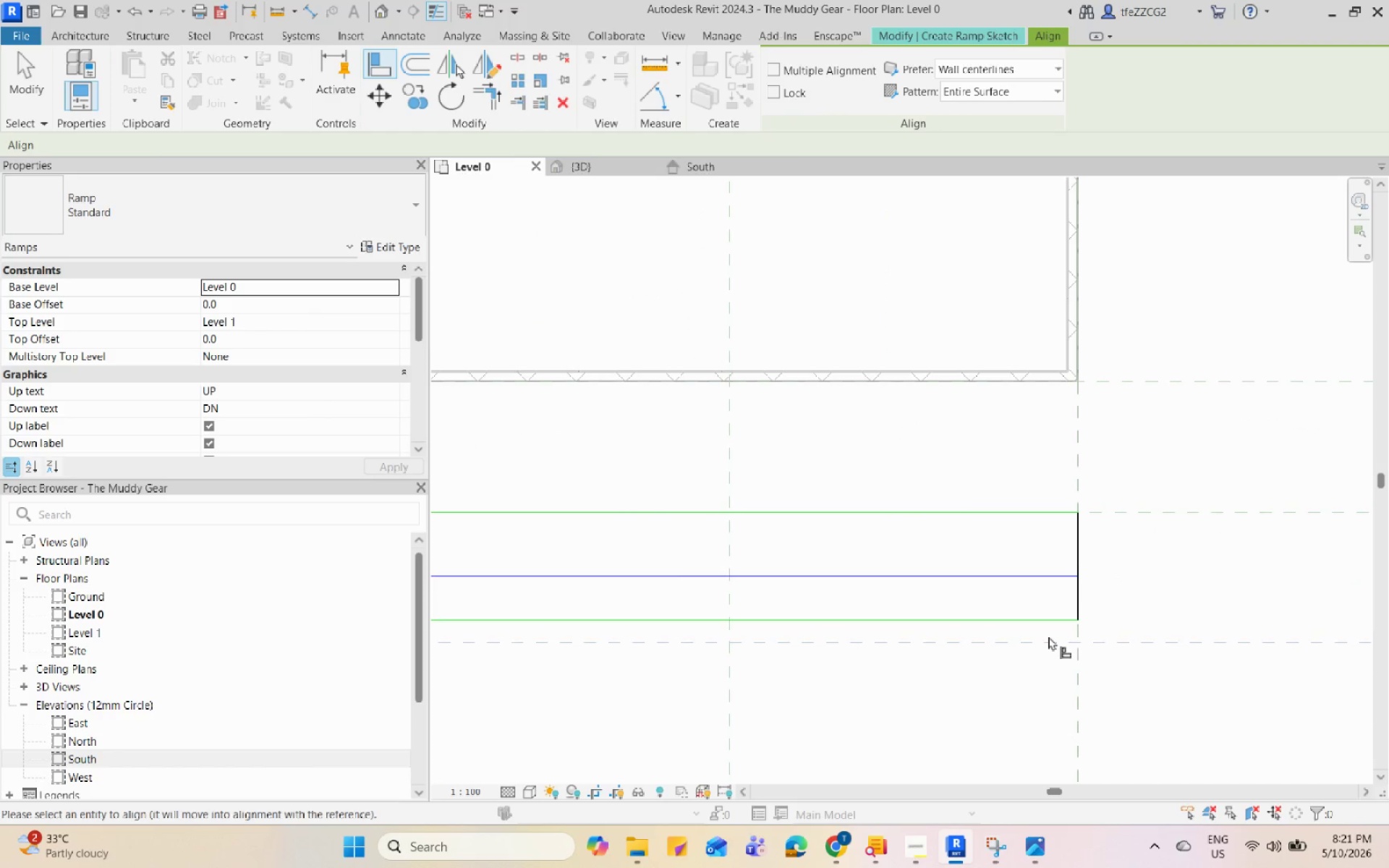 
double_click([1052, 621])
 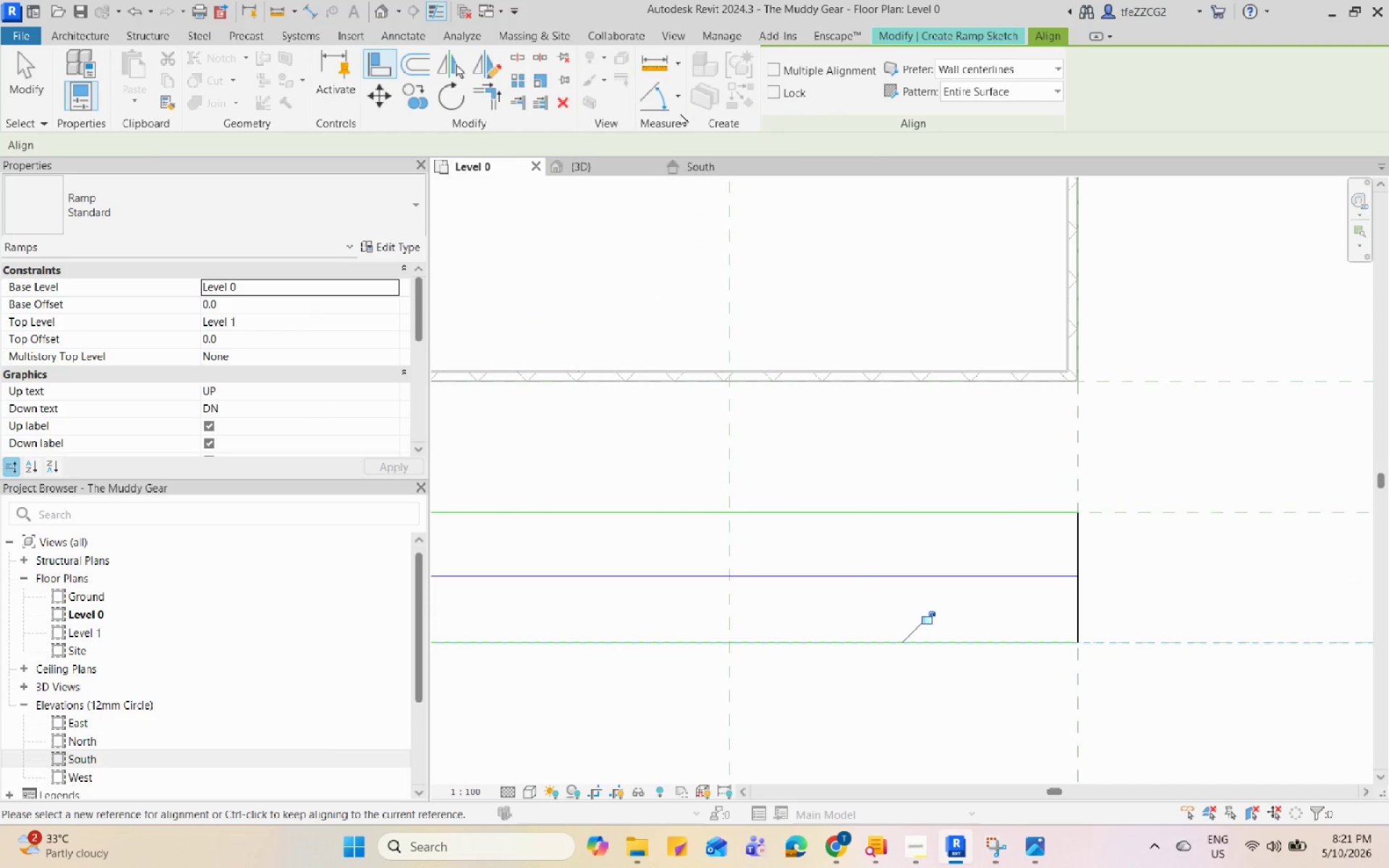 
key(Escape)
 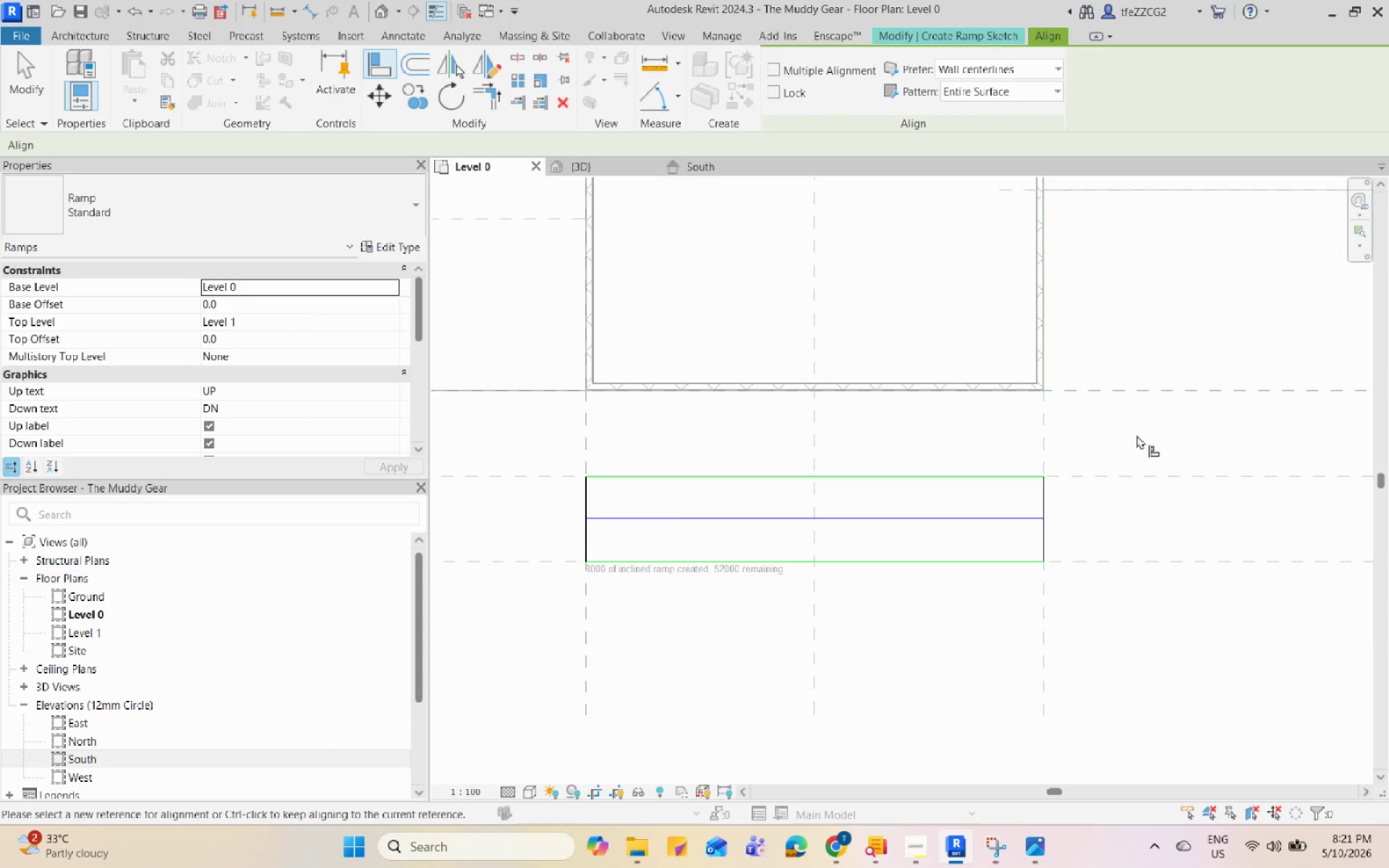 
scroll: coordinate [977, 407], scroll_direction: down, amount: 3.0
 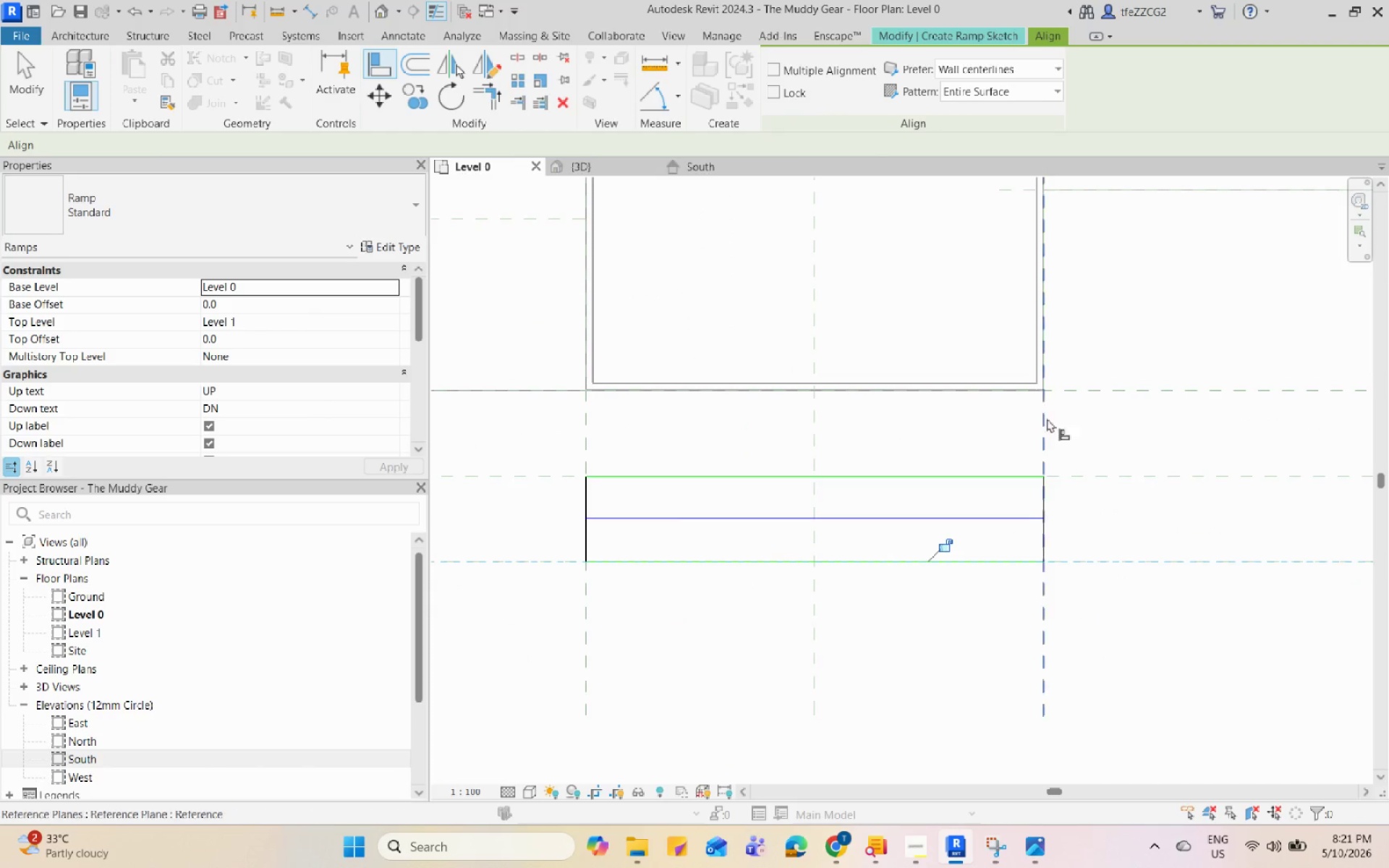 
key(Escape)
 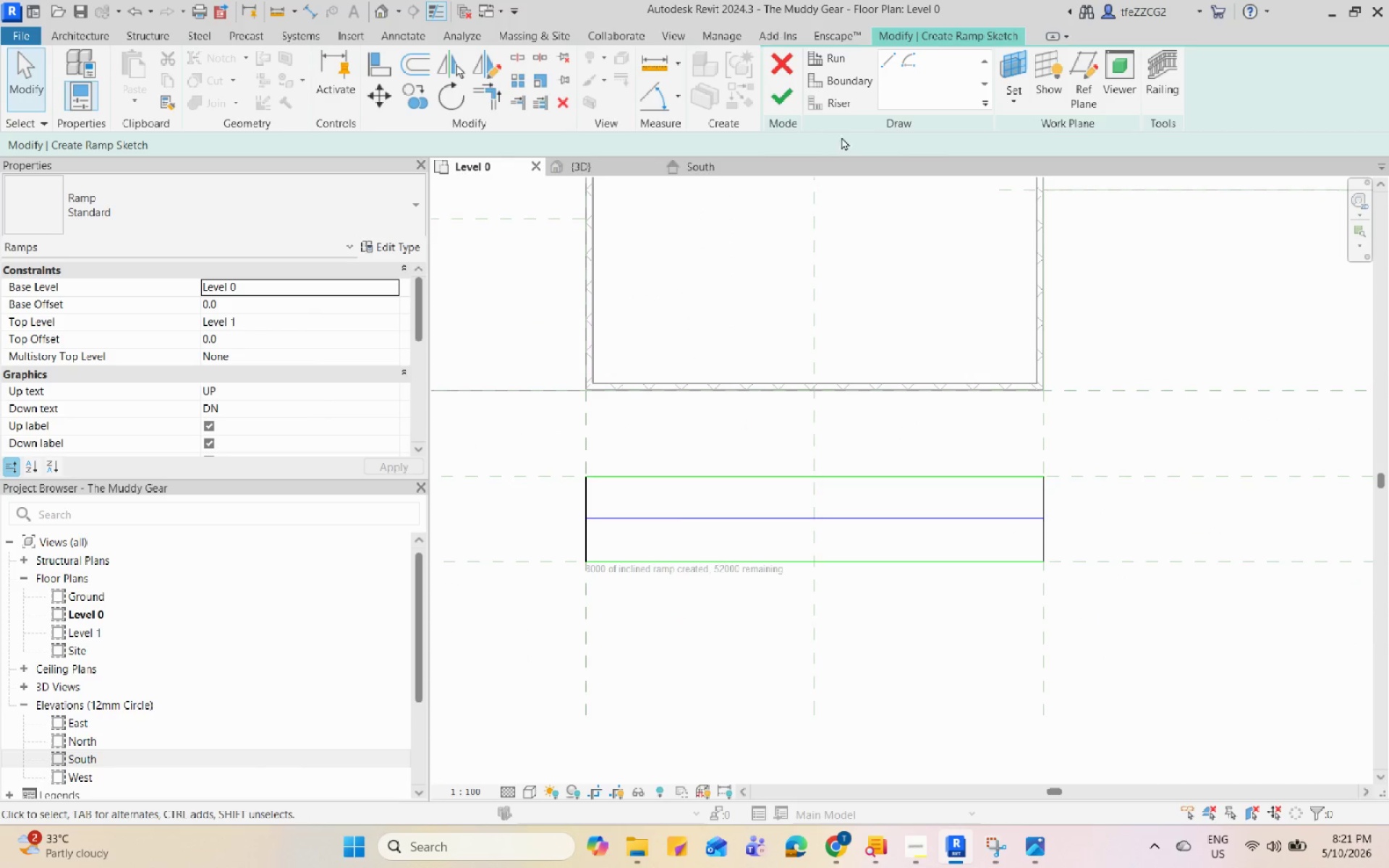 
left_click([786, 101])
 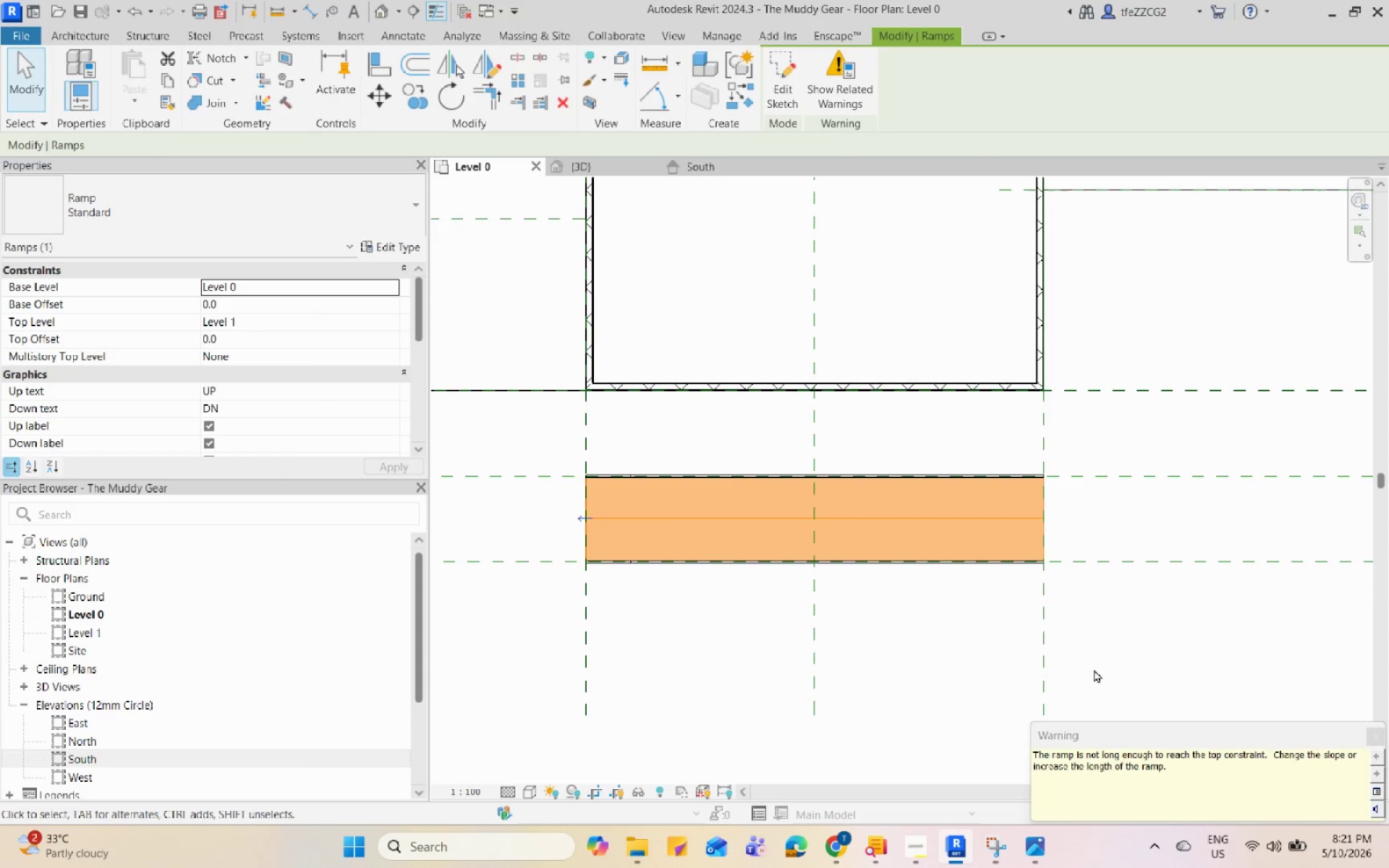 
left_click([1097, 670])
 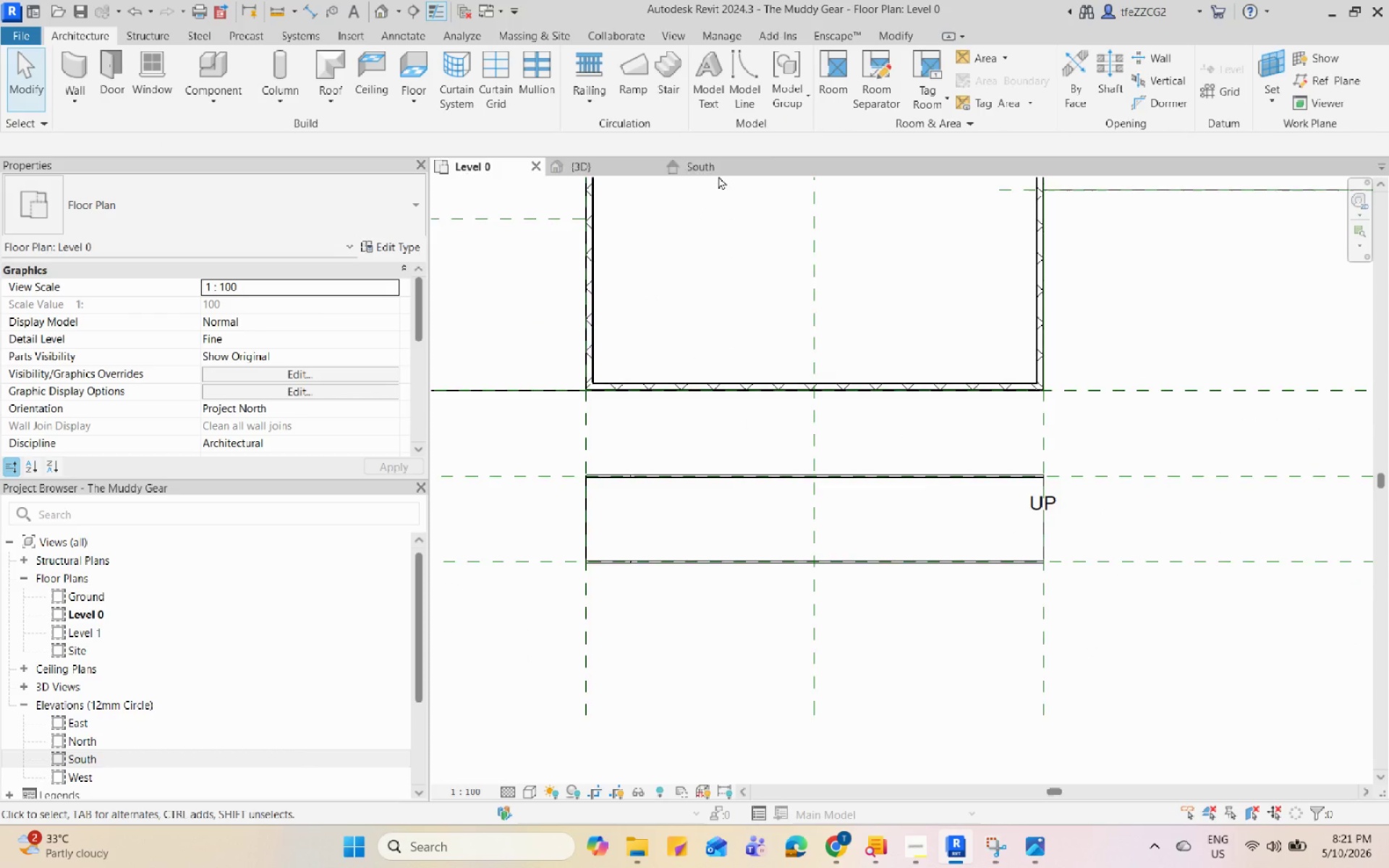 
left_click([709, 169])
 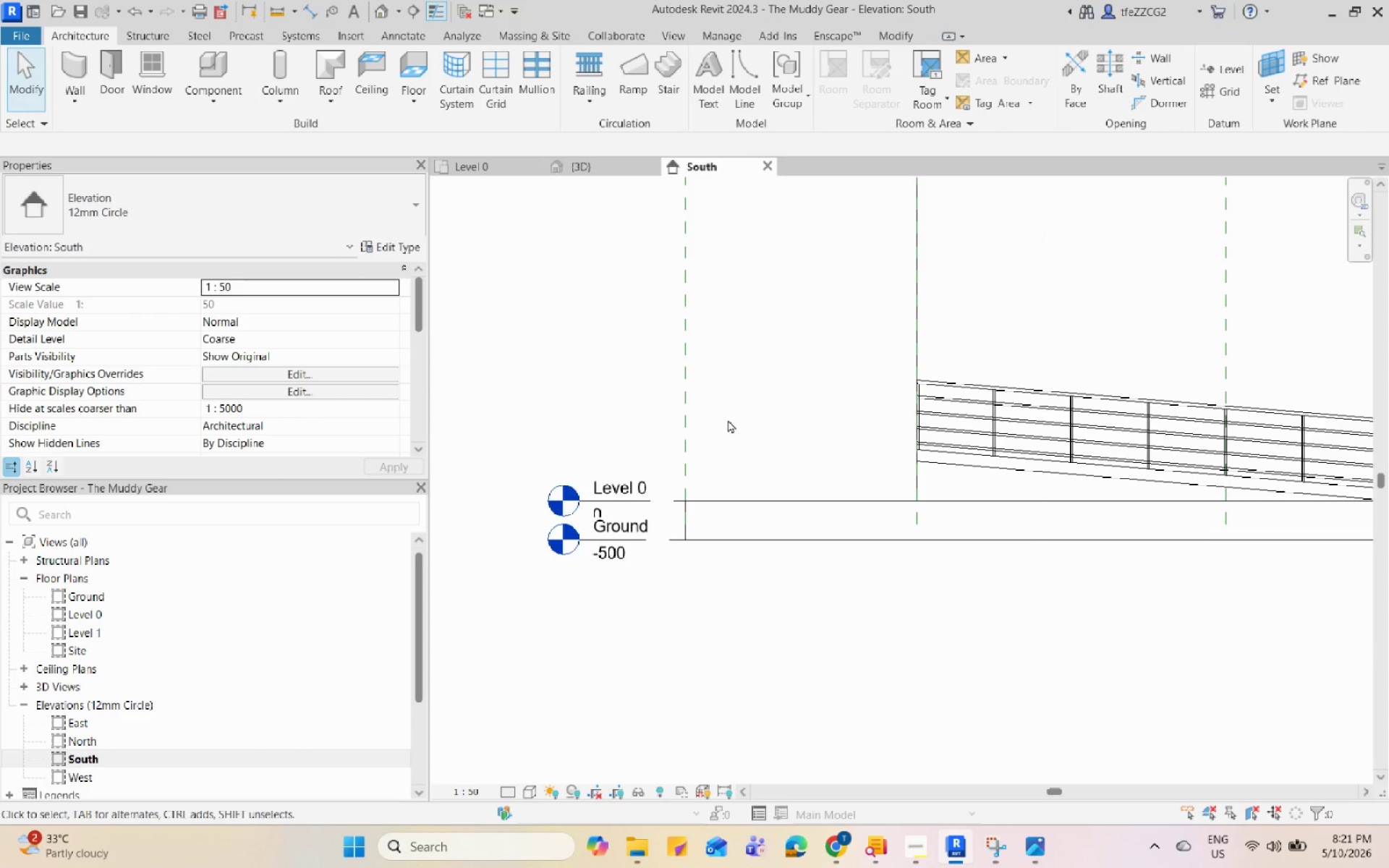 
scroll: coordinate [713, 435], scroll_direction: down, amount: 4.0
 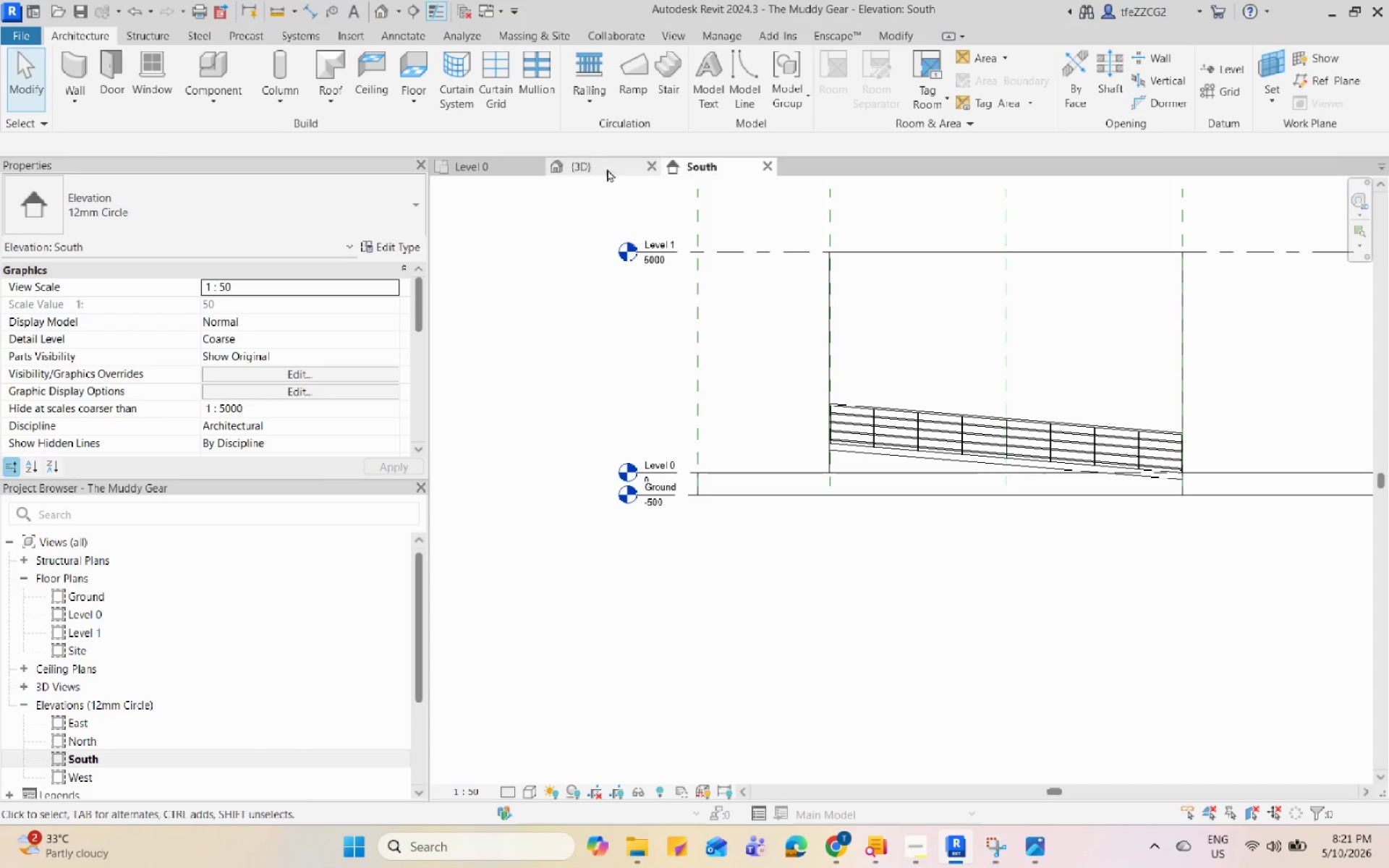 
left_click([605, 165])
 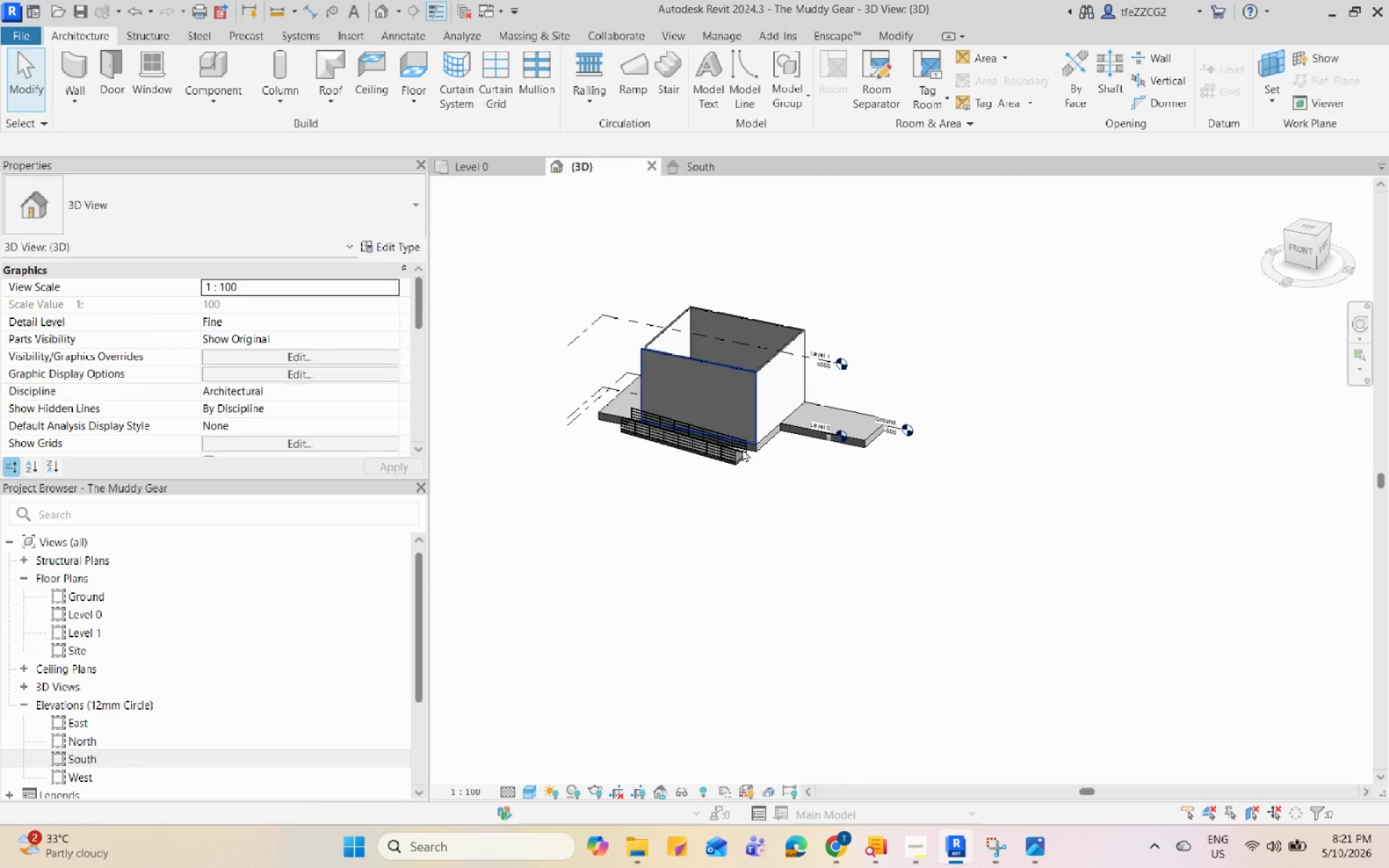 
hold_key(key=ShiftLeft, duration=0.64)
 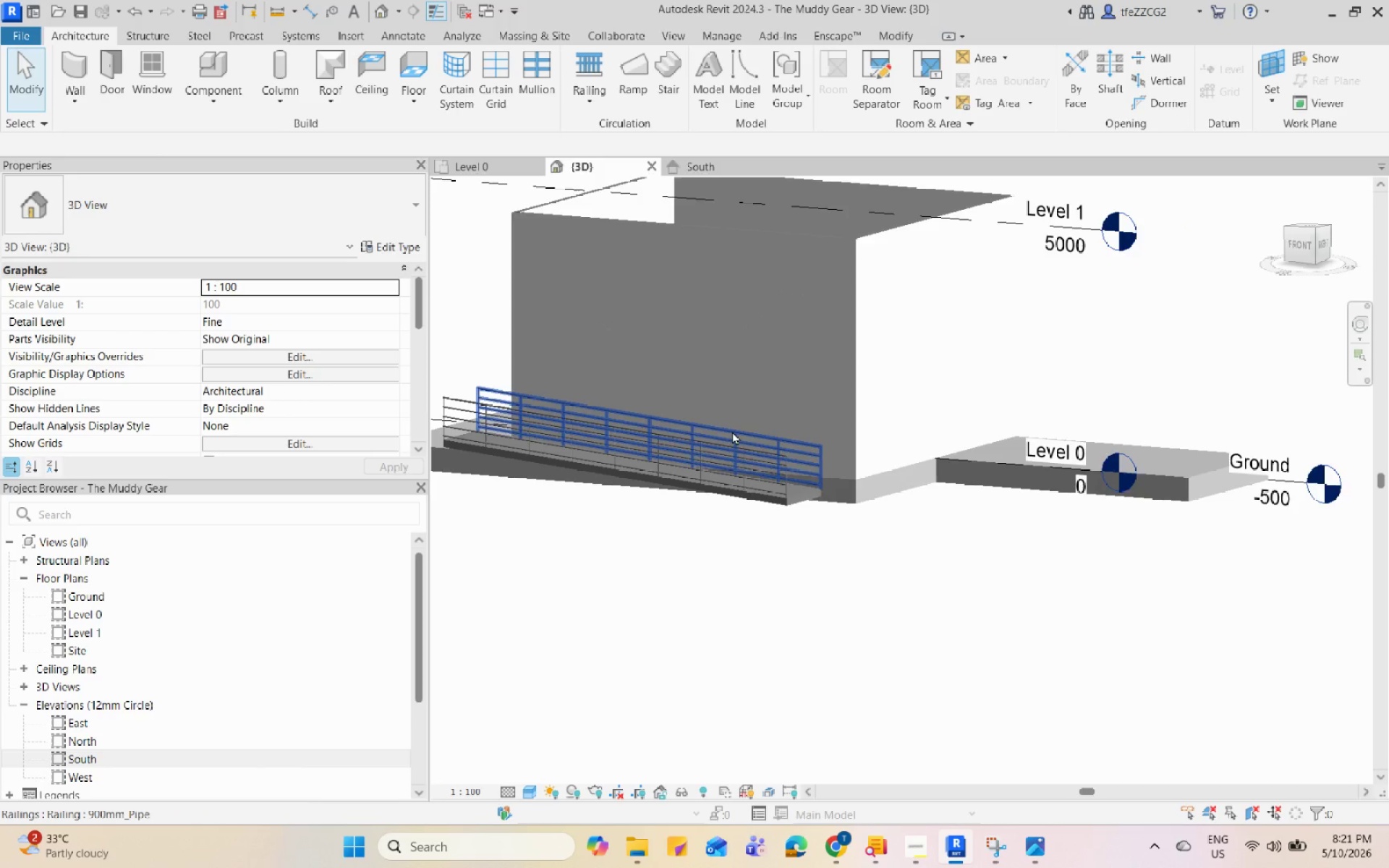 
scroll: coordinate [859, 576], scroll_direction: down, amount: 1.0
 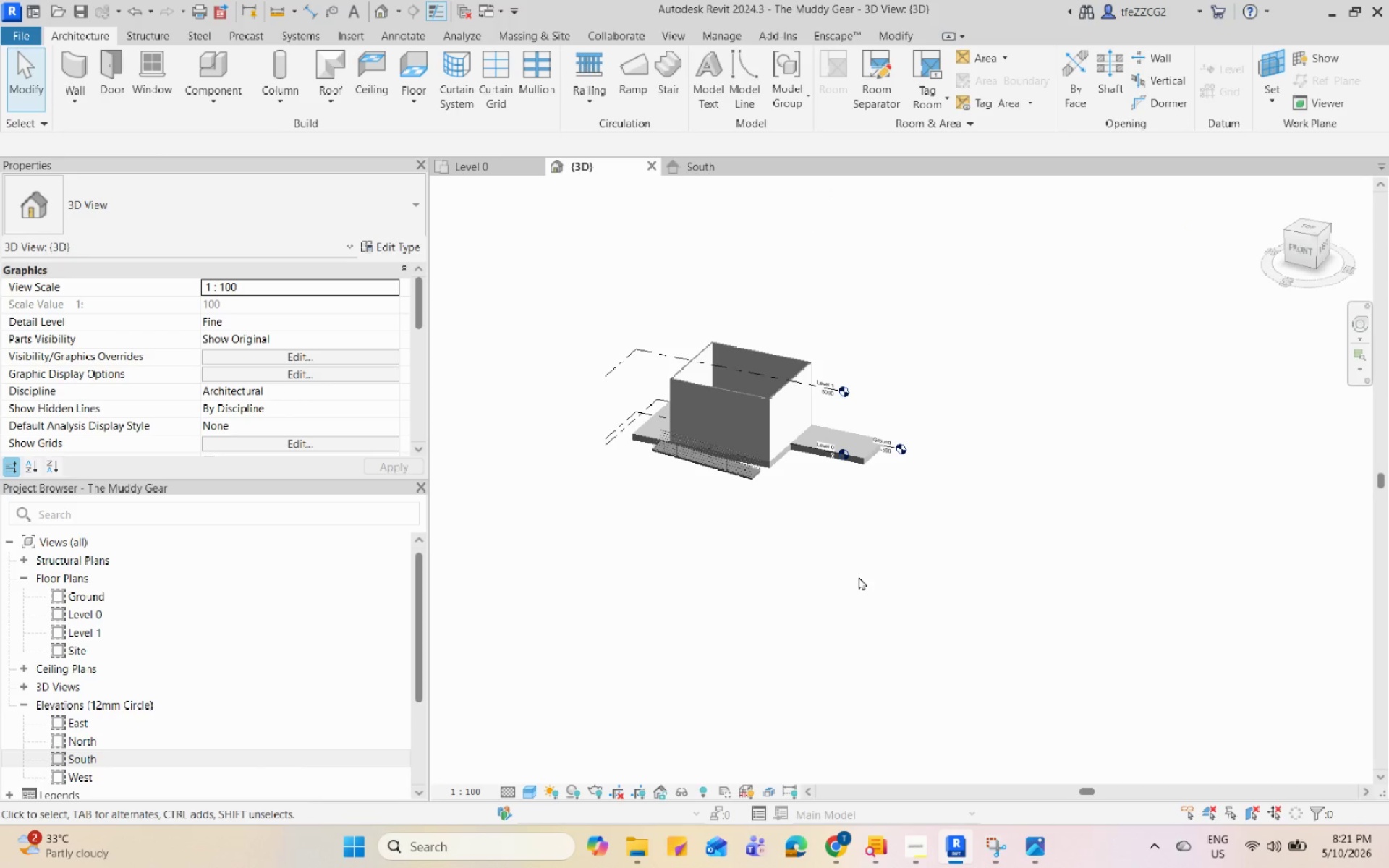 
hold_key(key=ShiftLeft, duration=1.27)
scroll: coordinate [732, 431], scroll_direction: up, amount: 14.0
 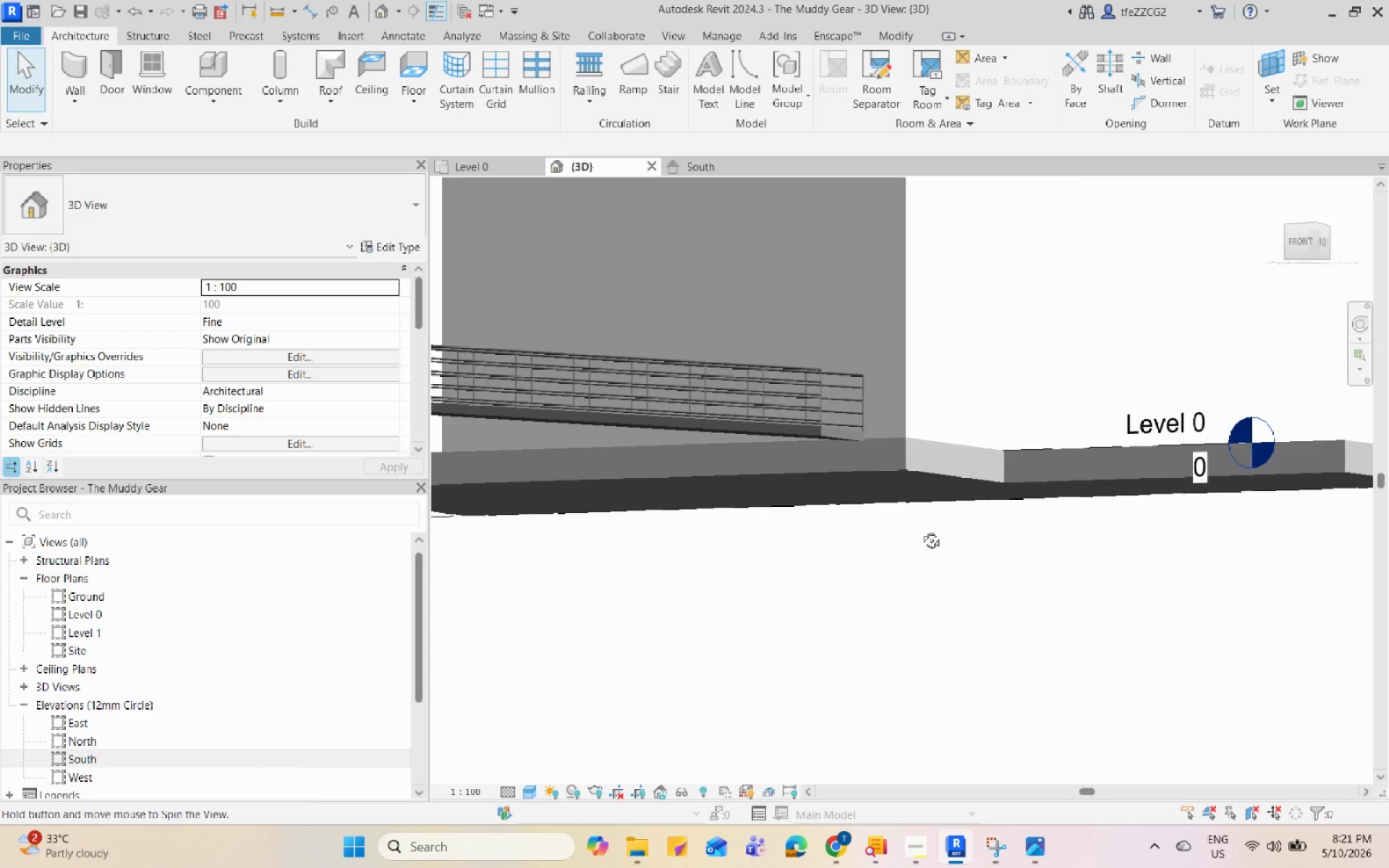 
left_click([1001, 423])
 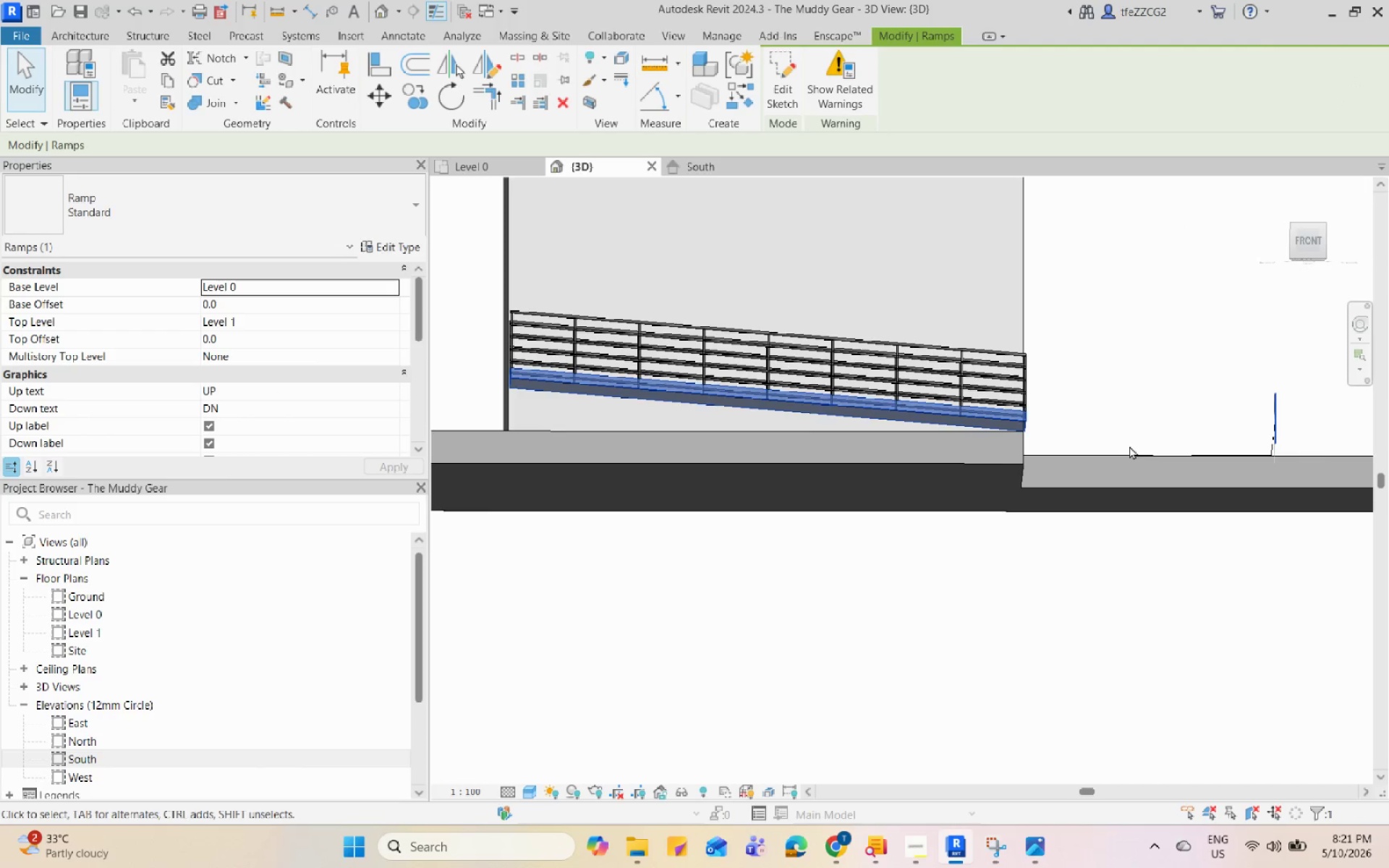 
hold_key(key=ShiftLeft, duration=0.89)
 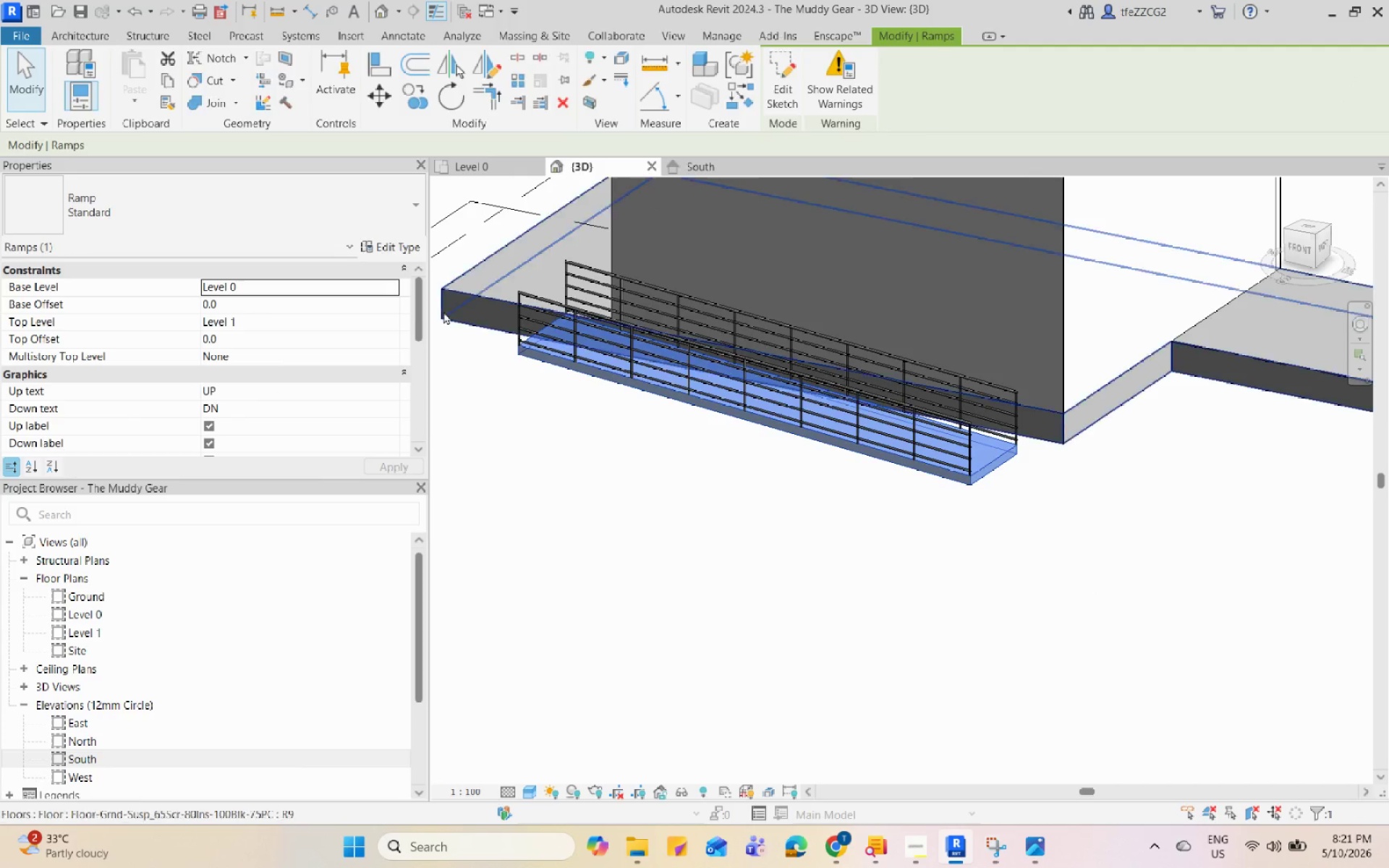 
key(Escape)
 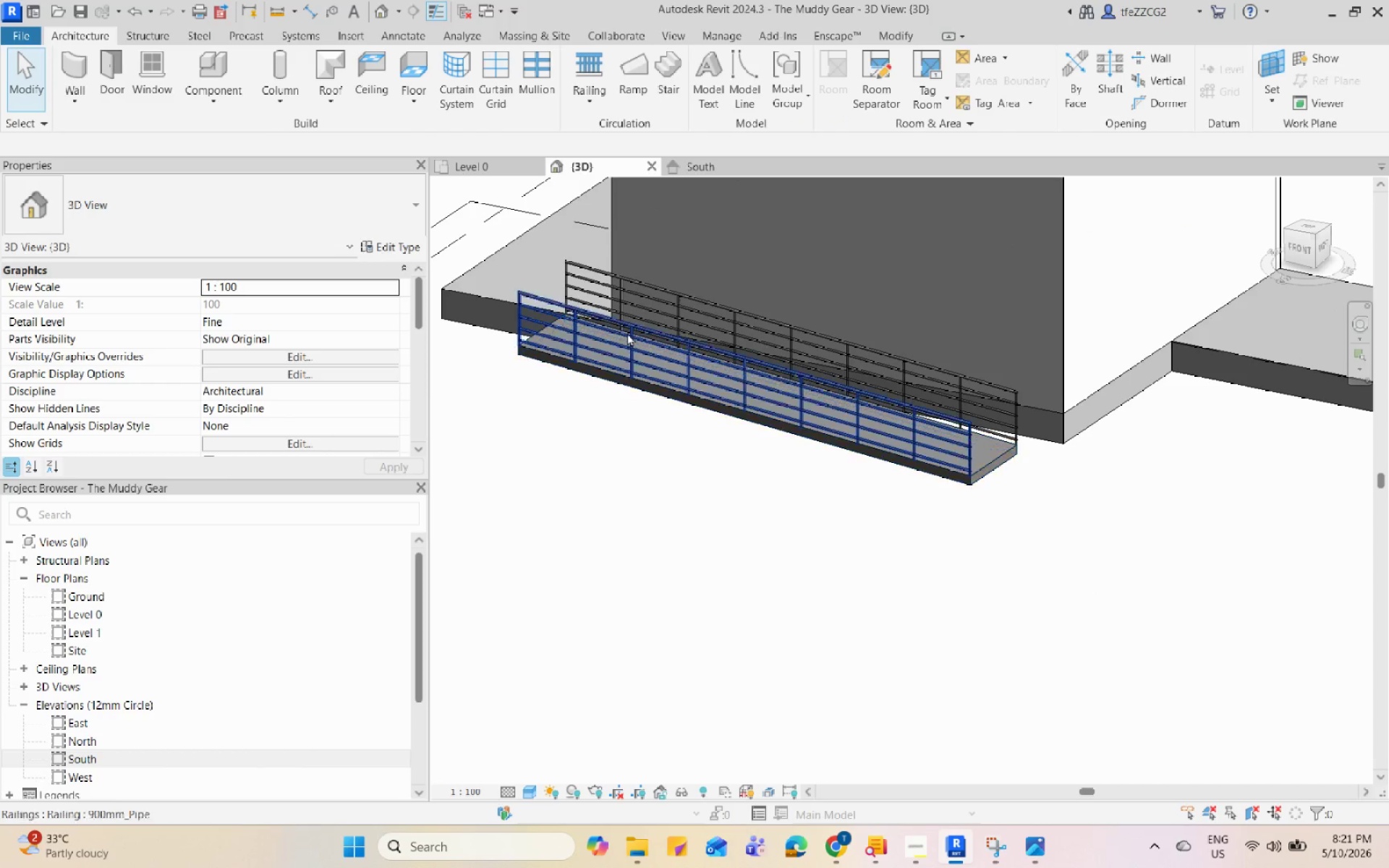 
scroll: coordinate [1034, 592], scroll_direction: up, amount: 1.0
 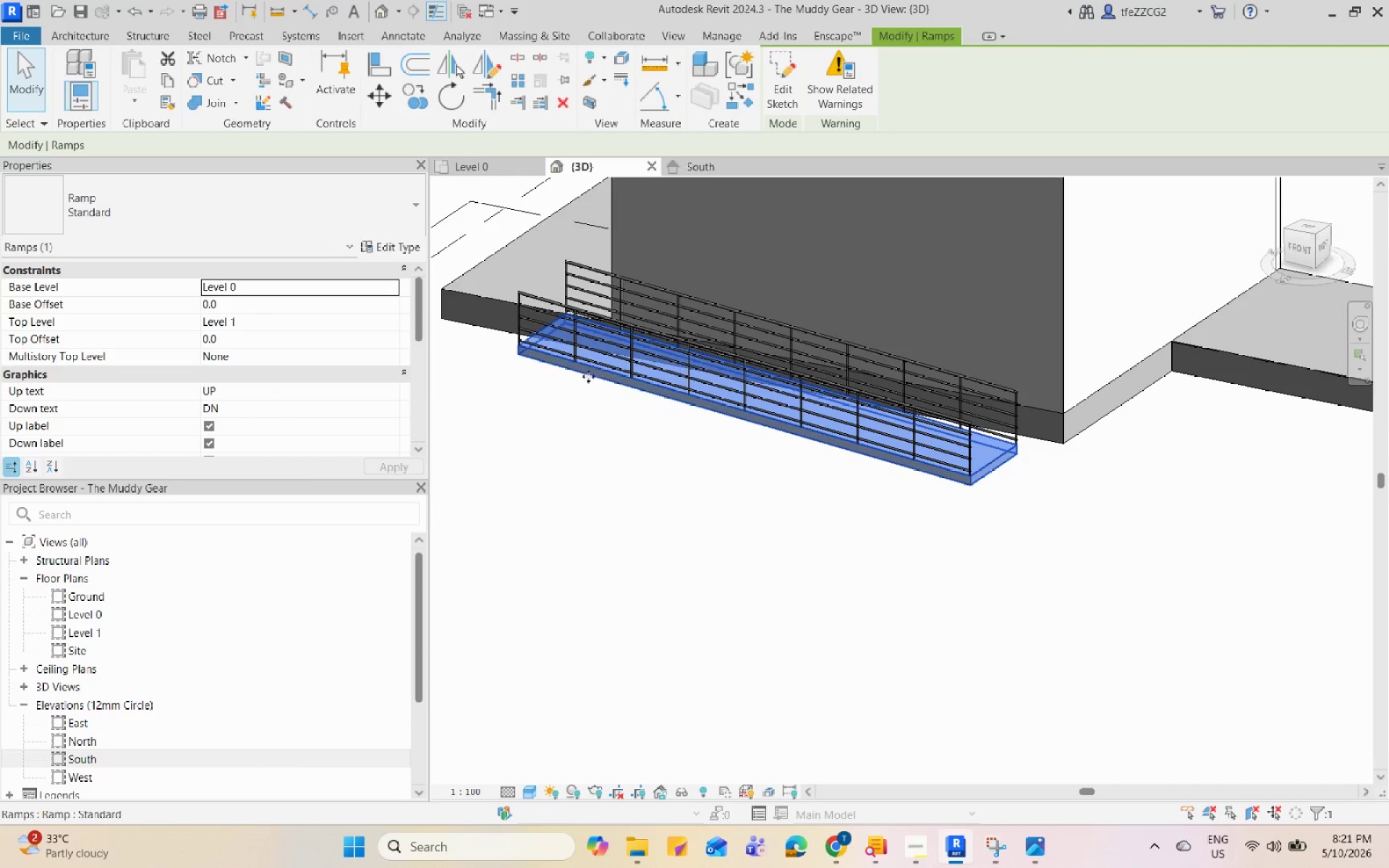 
left_click([626, 375])
 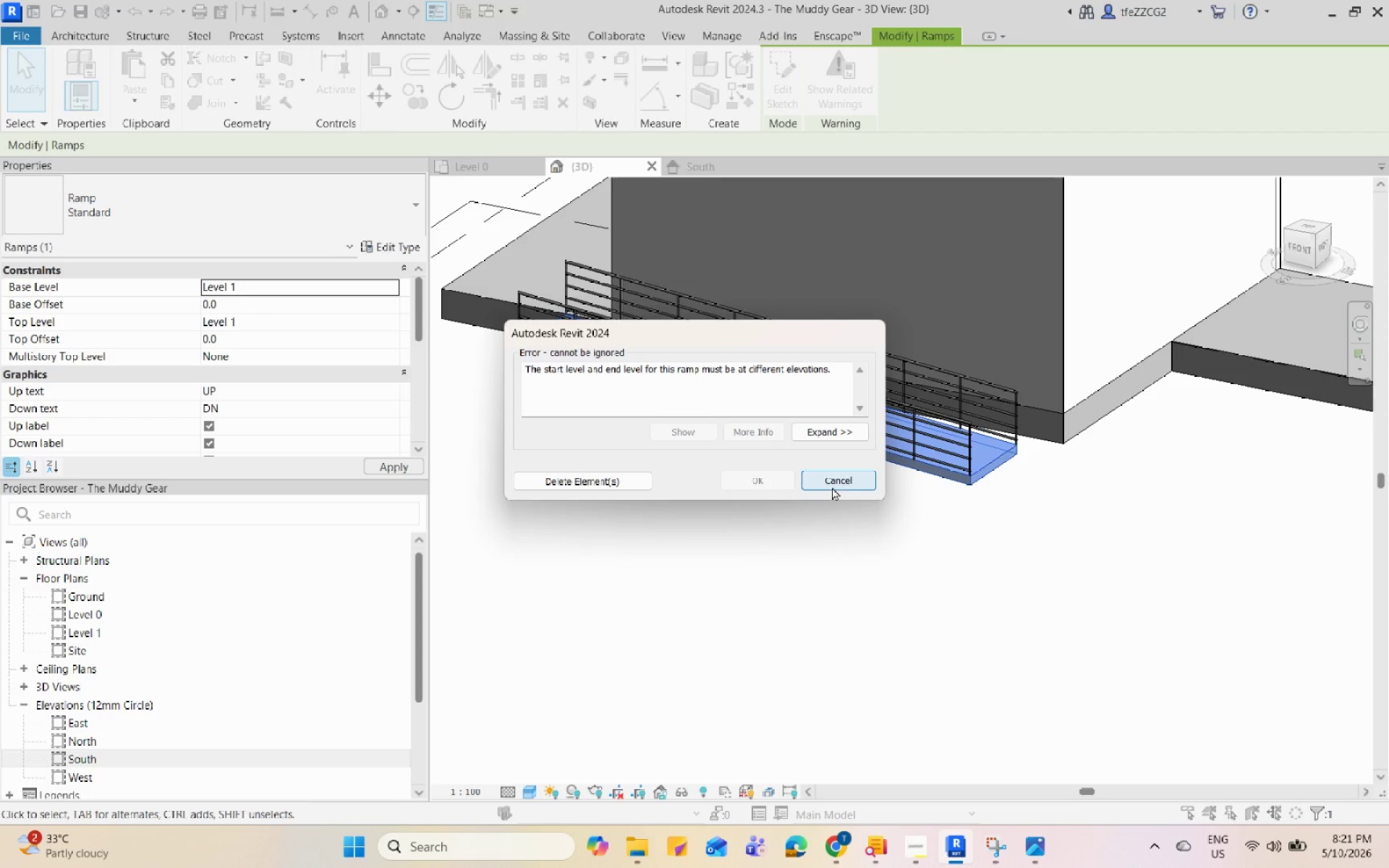 
wait(10.53)
 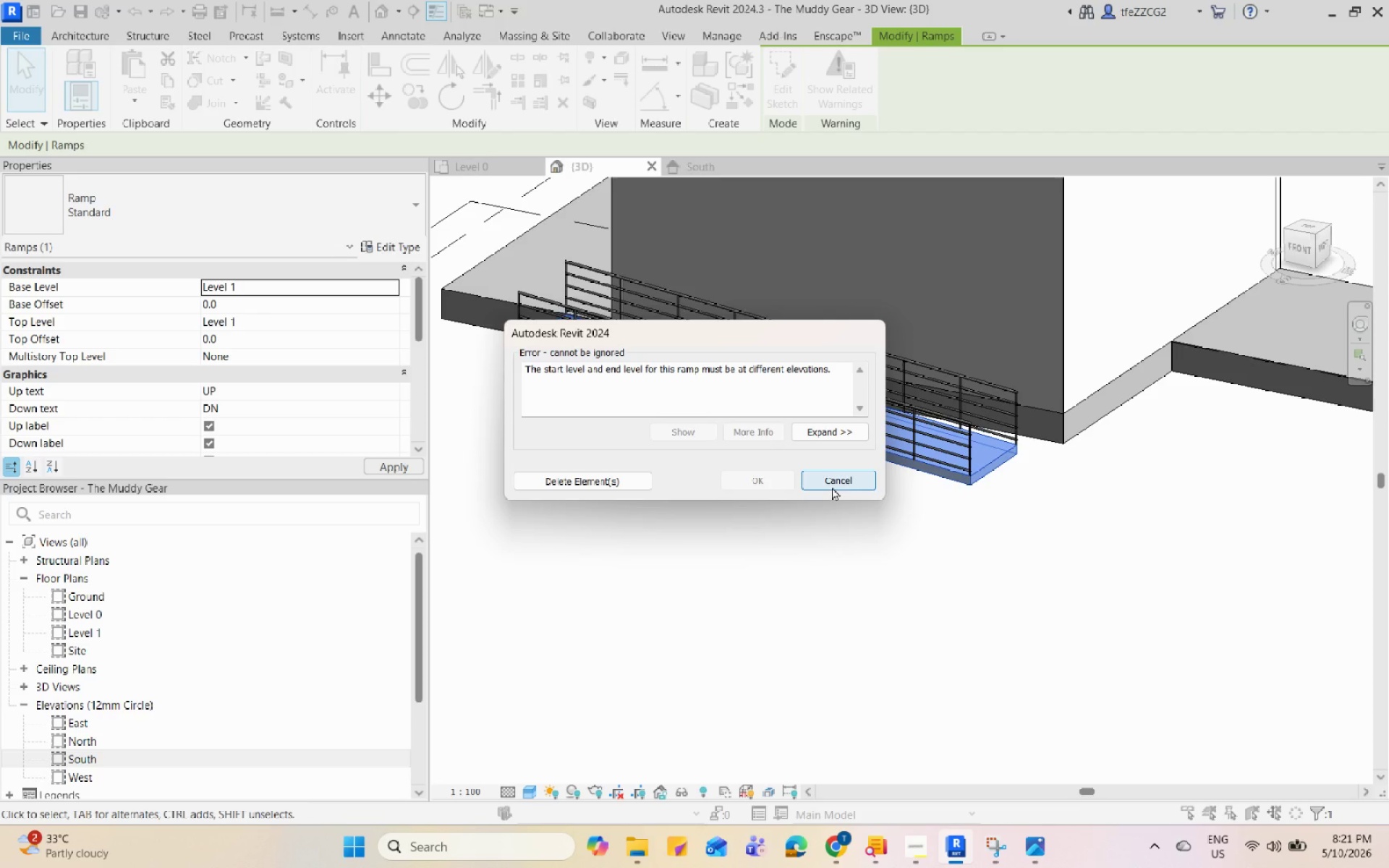 
left_click([832, 487])
 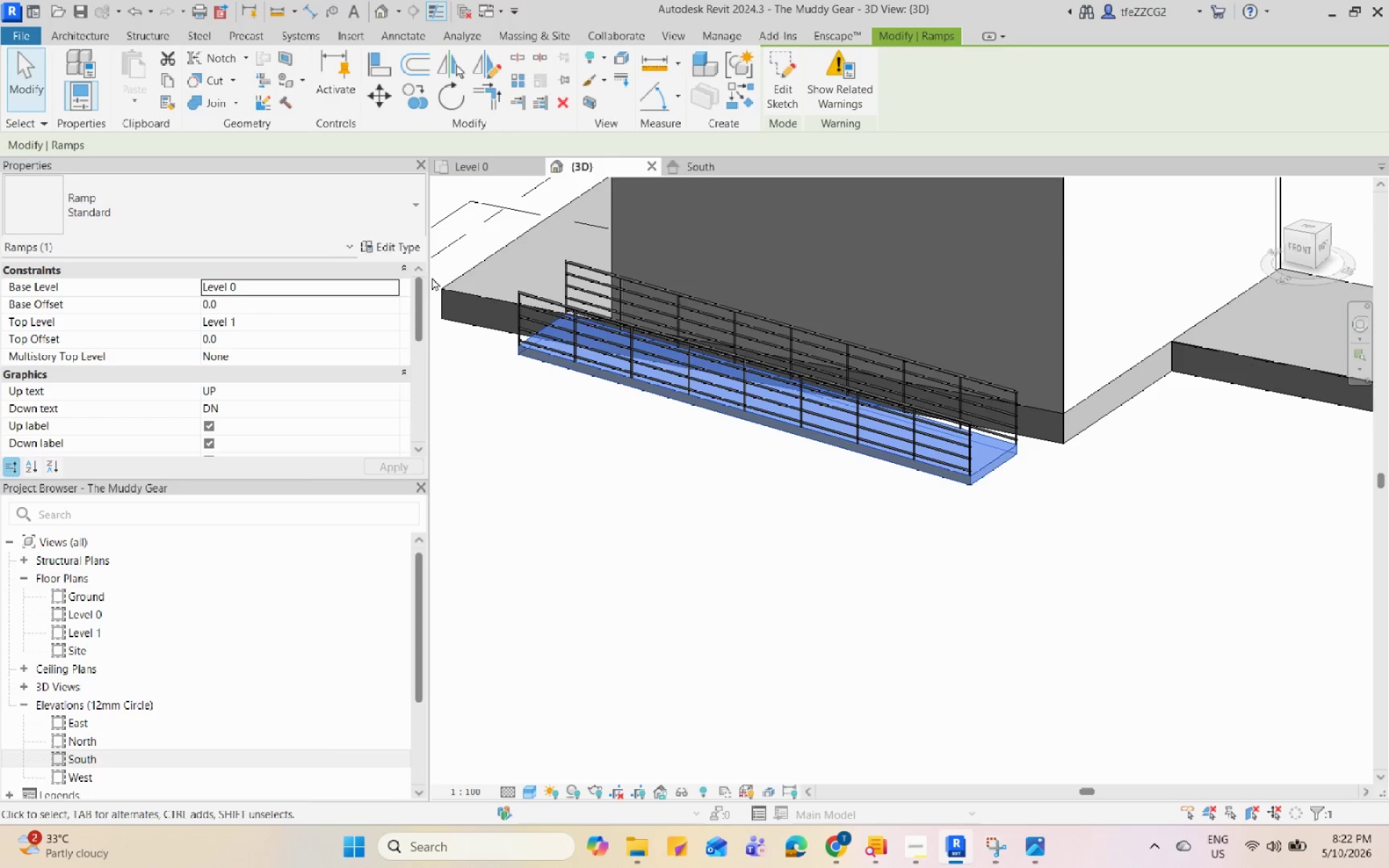 
wait(5.97)
 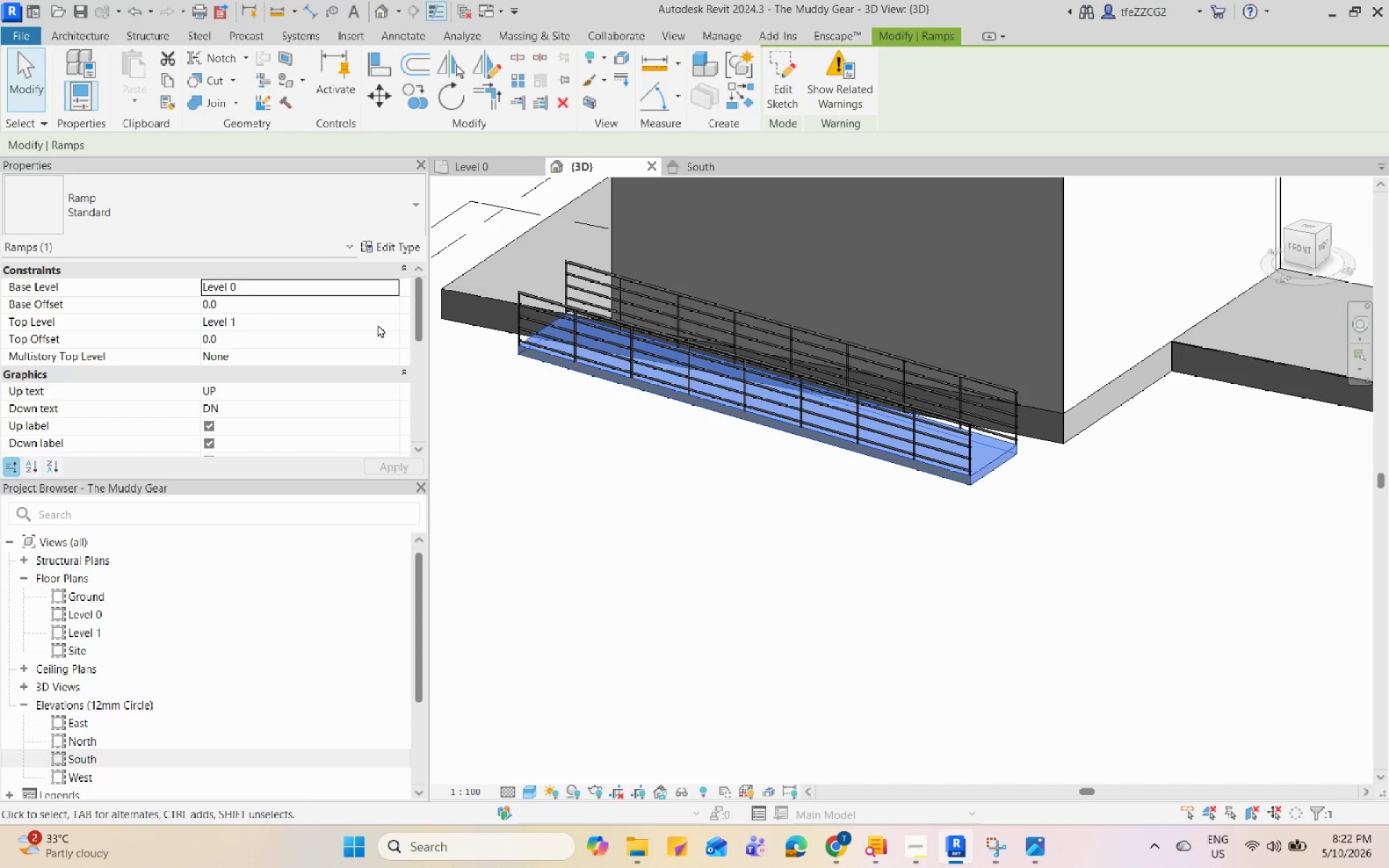 
left_click([388, 239])
 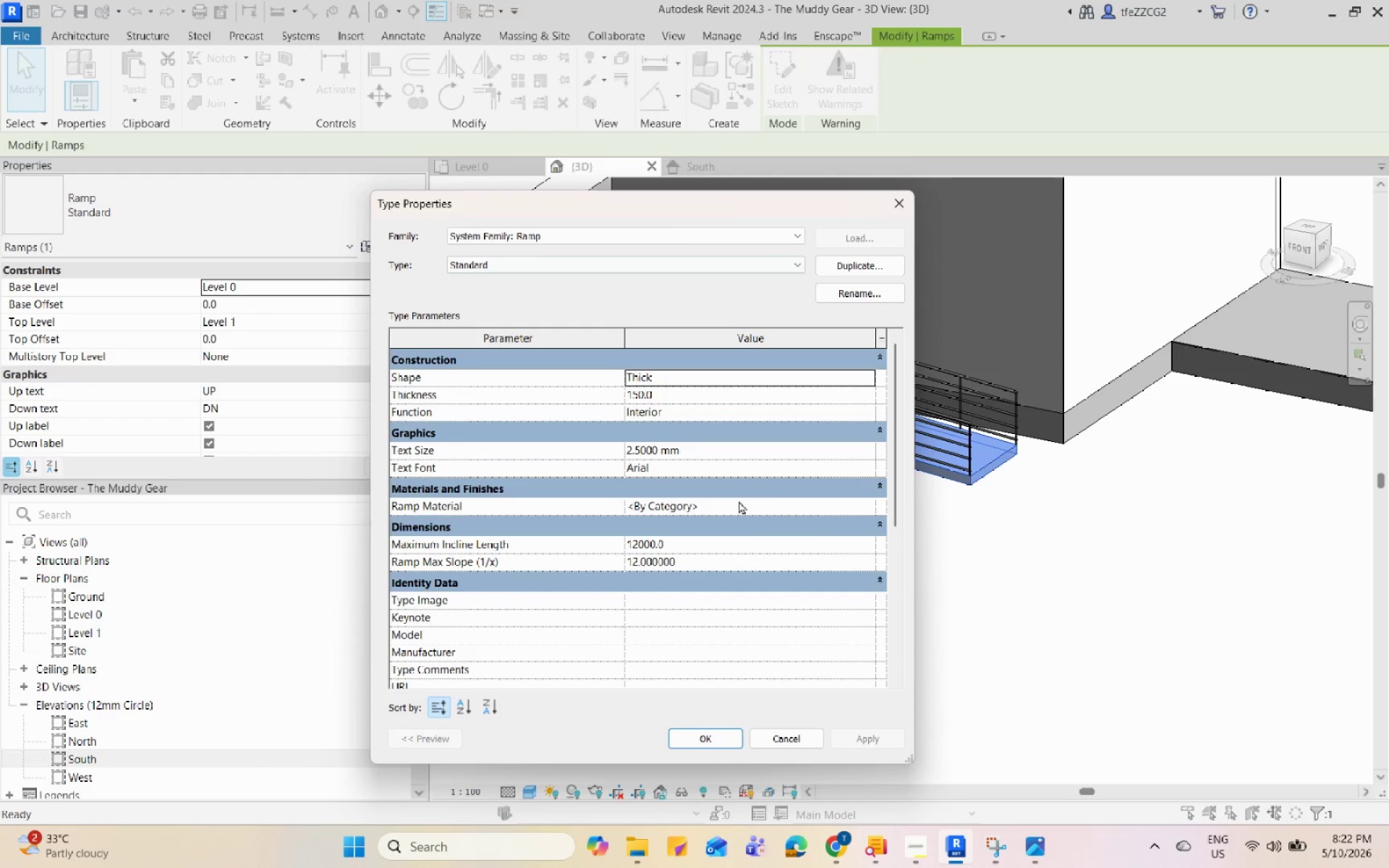 
scroll: coordinate [762, 493], scroll_direction: up, amount: 7.0
 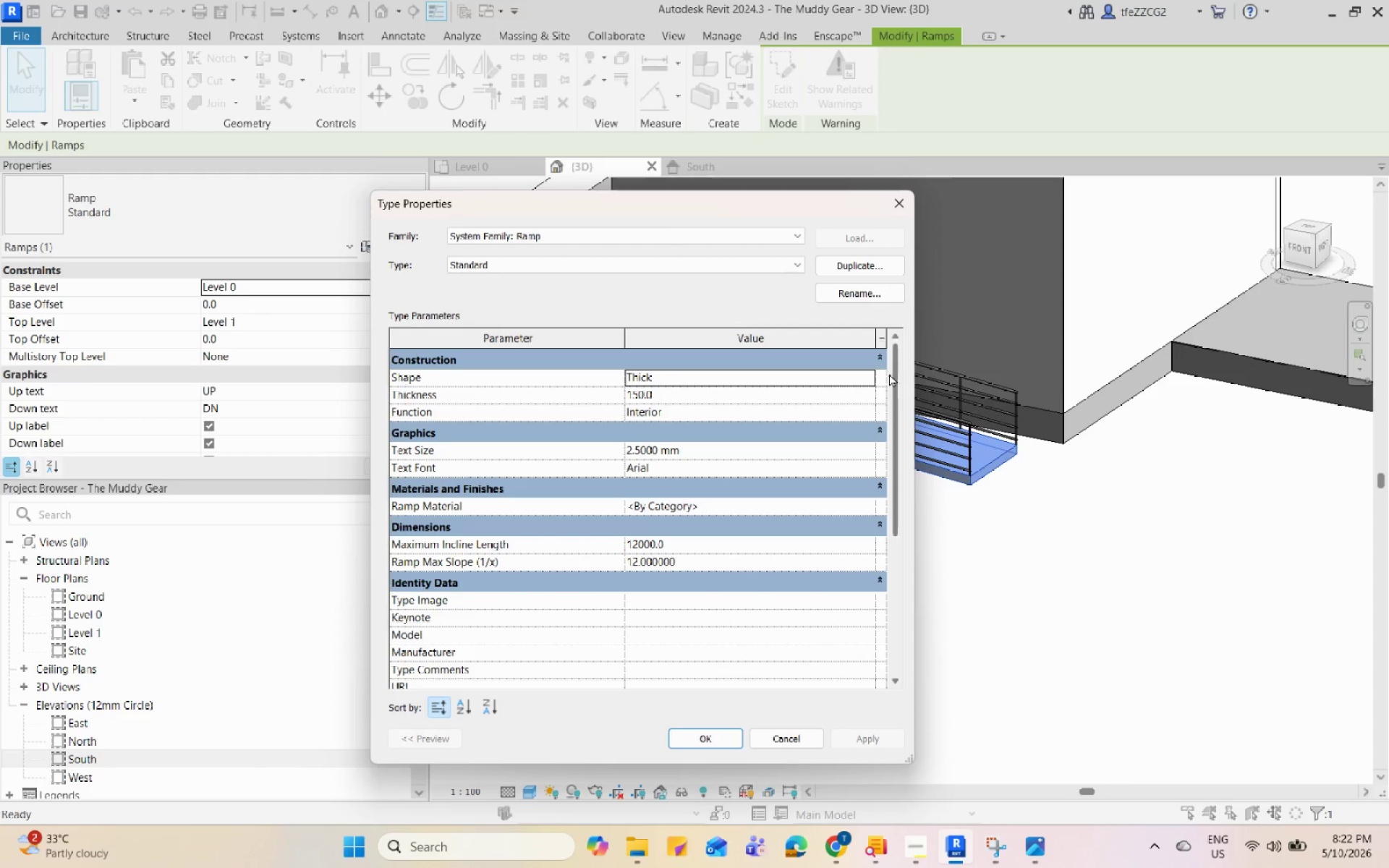 
left_click([870, 370])
 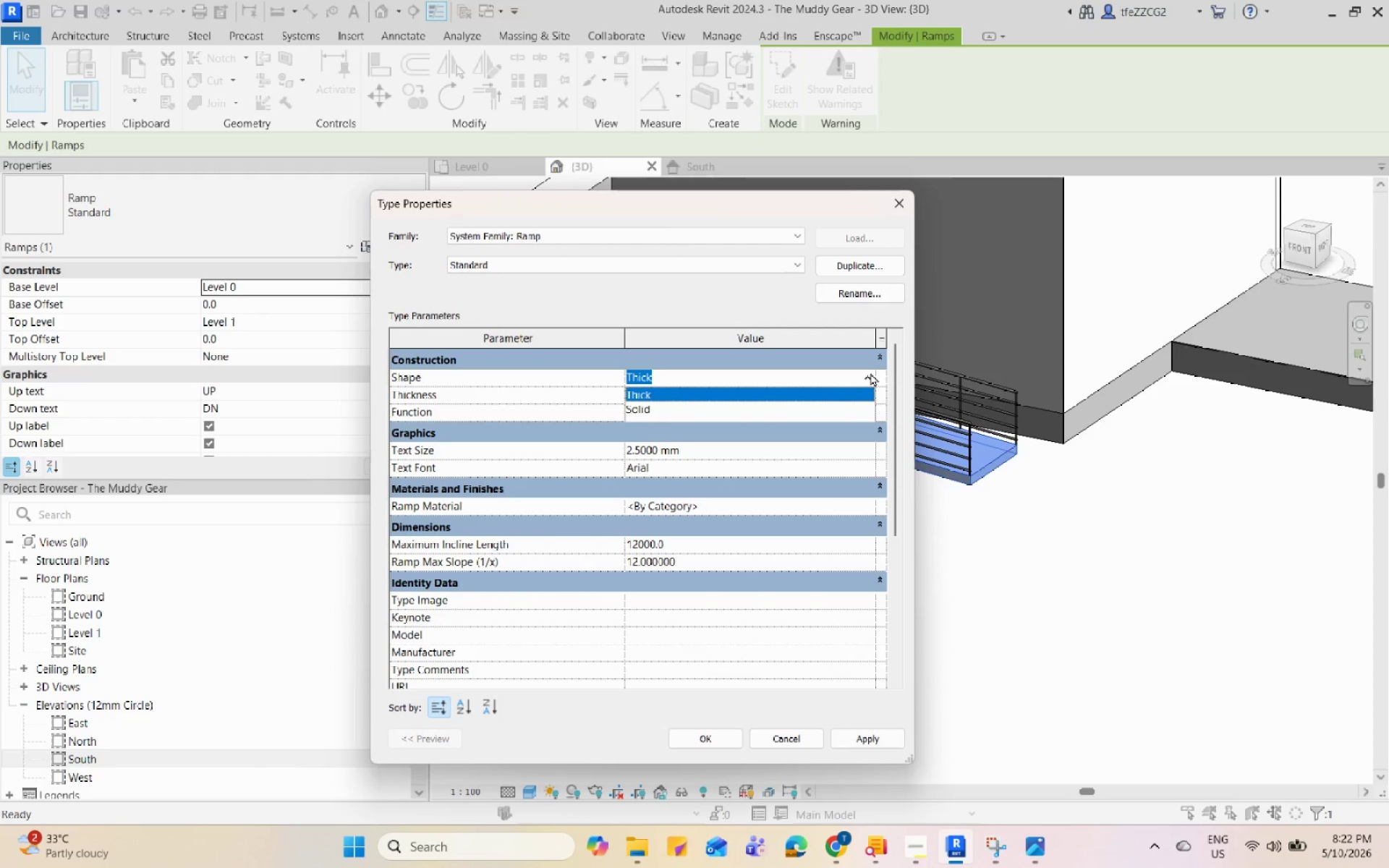 
left_click([870, 373])
 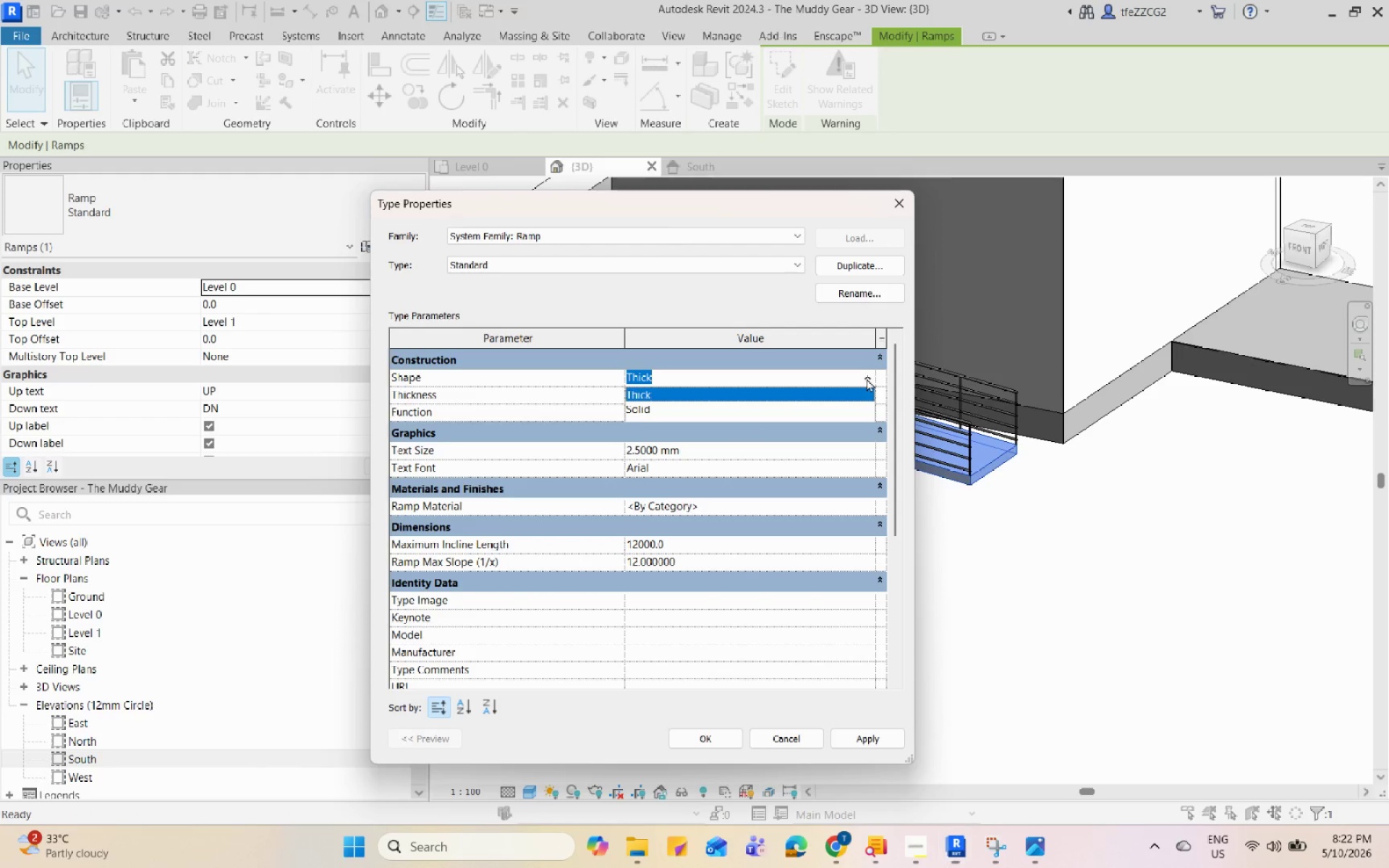 
double_click([789, 396])
 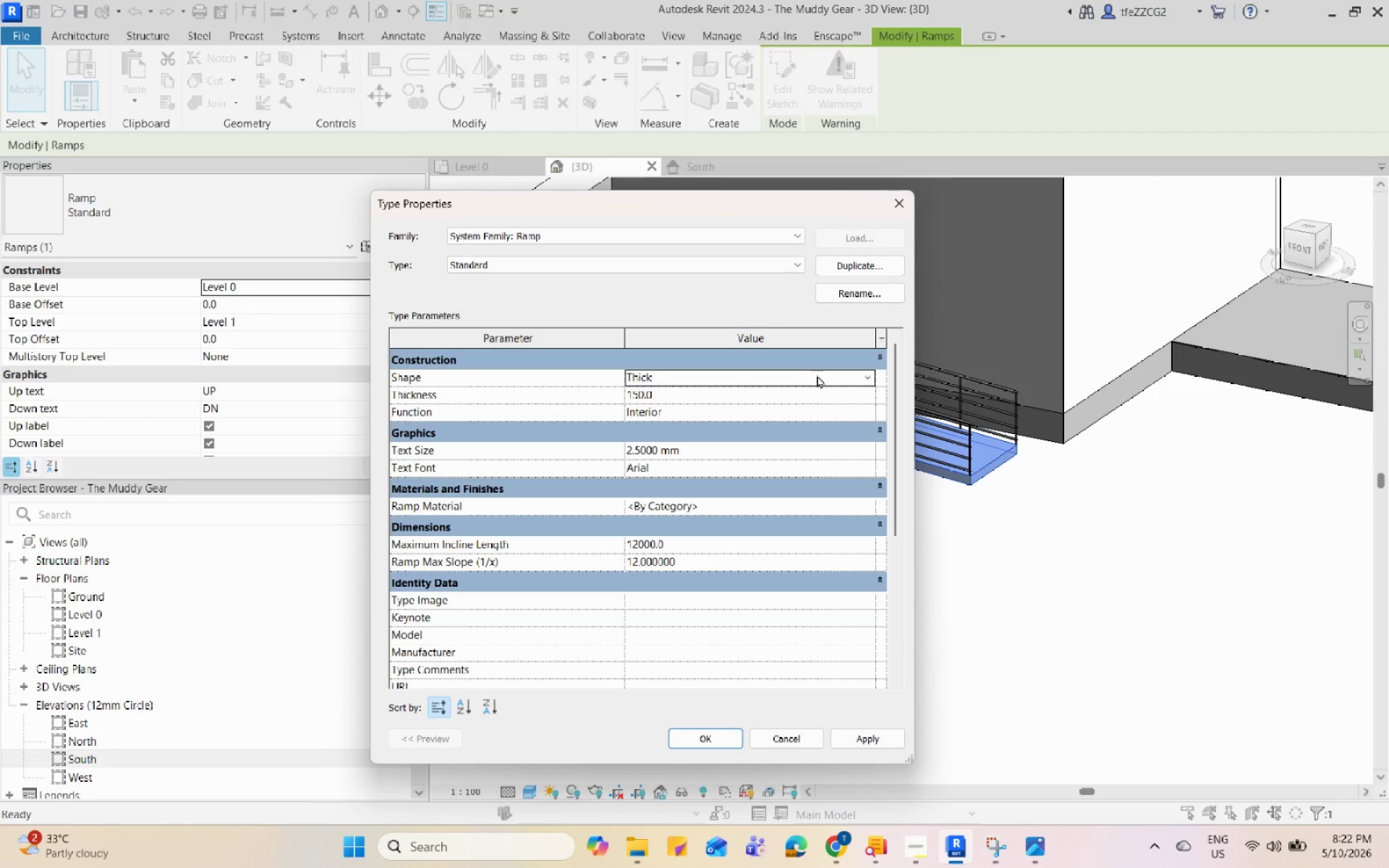 
left_click([832, 373])
 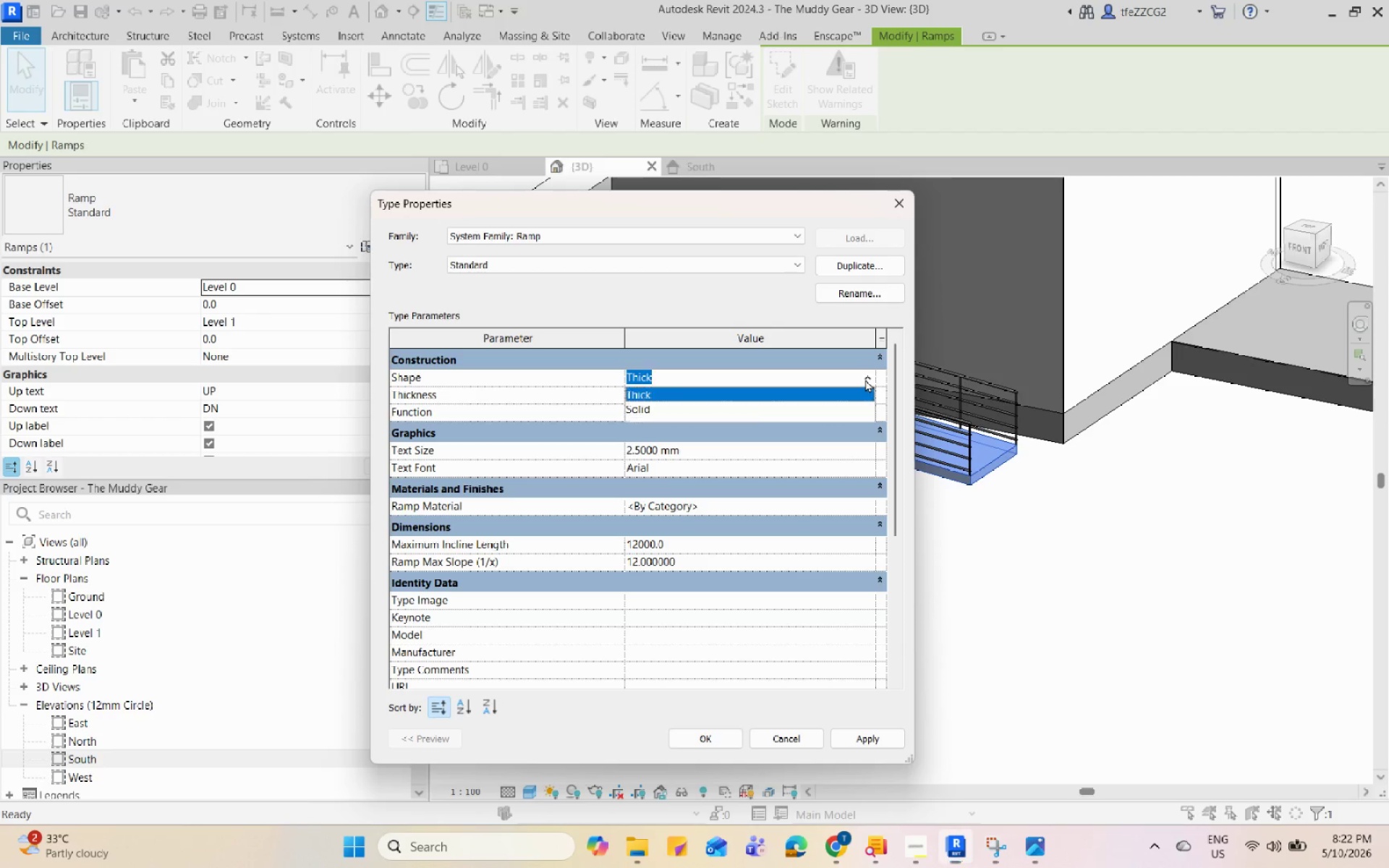 
double_click([737, 404])
 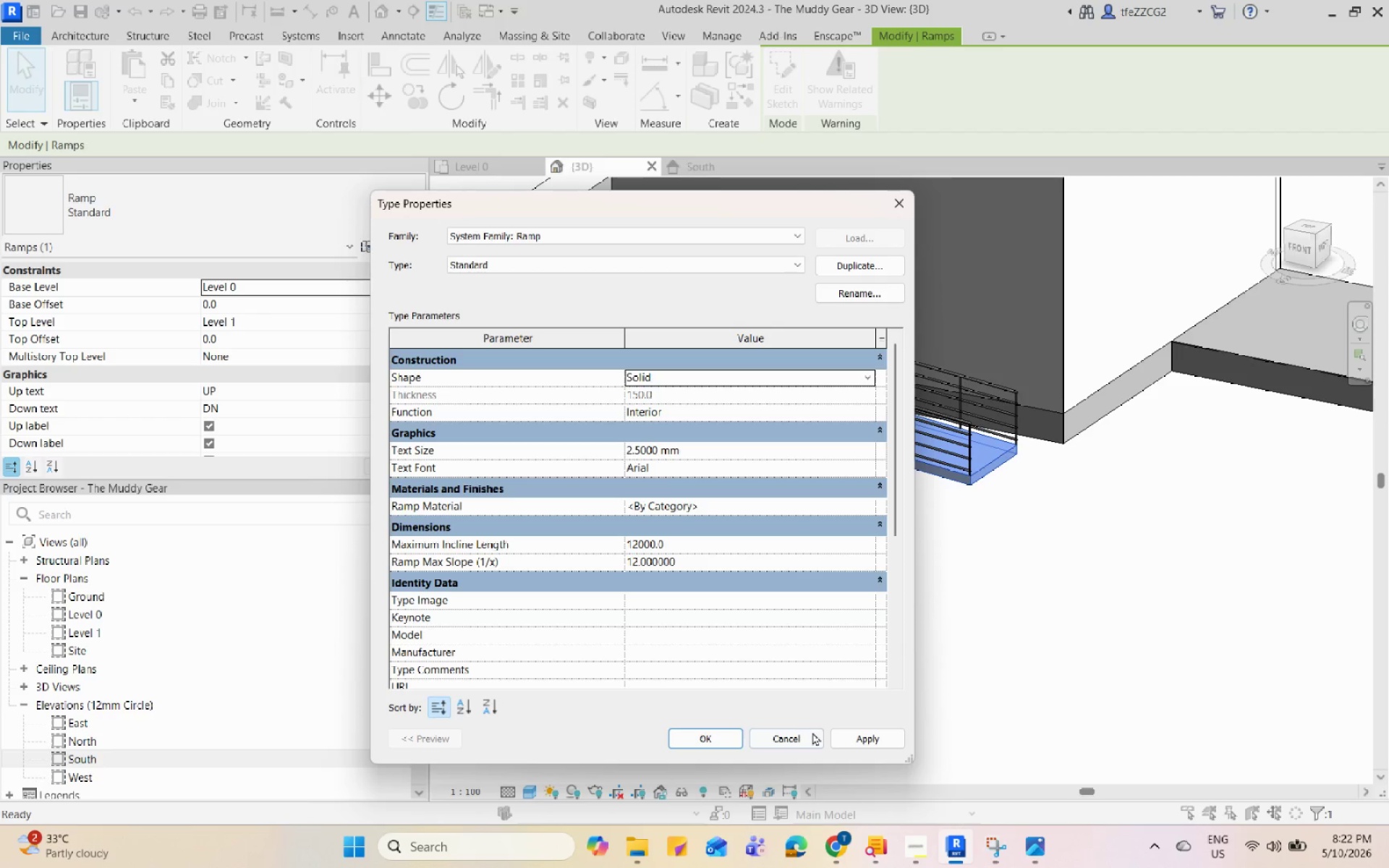 
left_click([844, 735])
 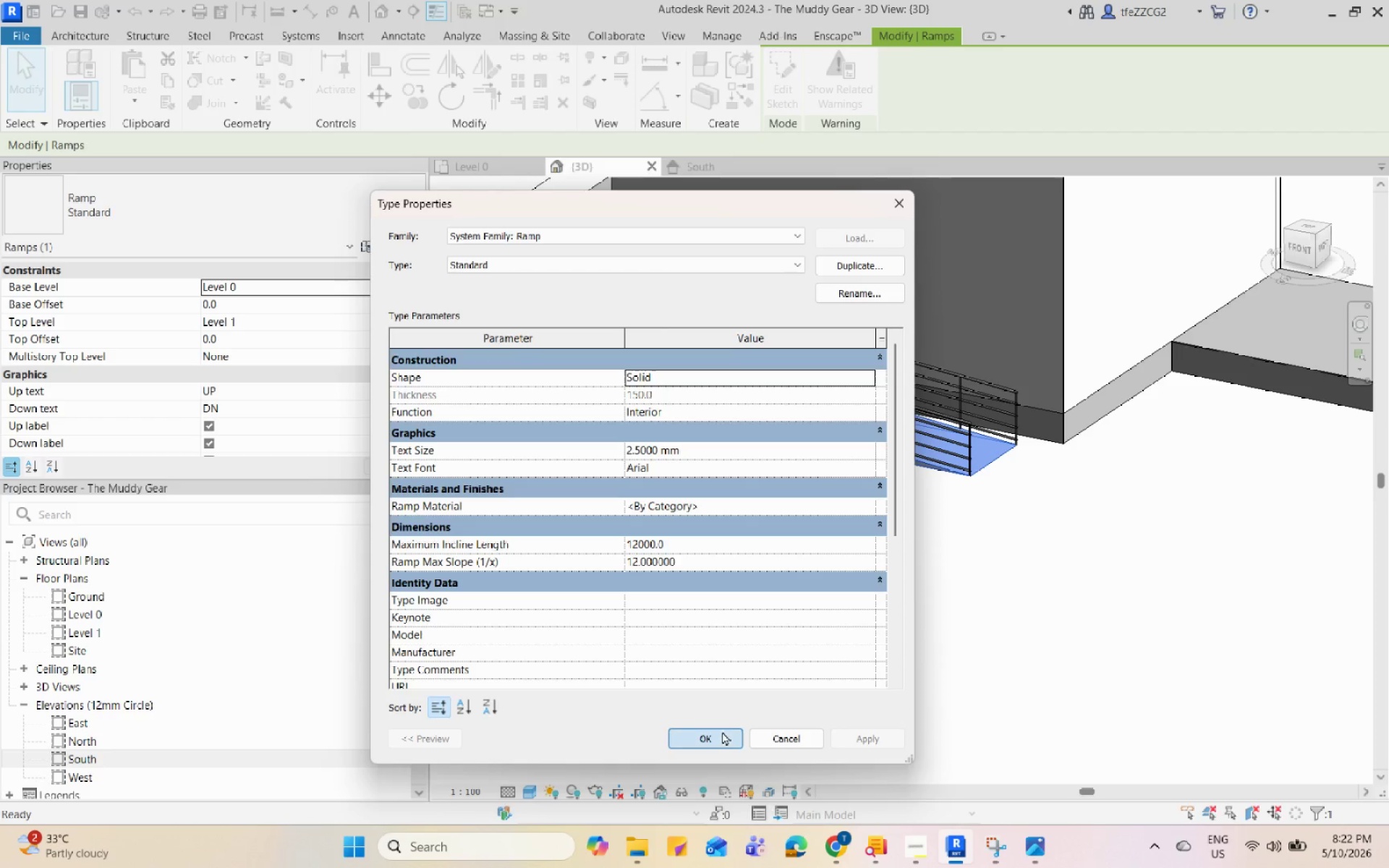 
double_click([1041, 575])
 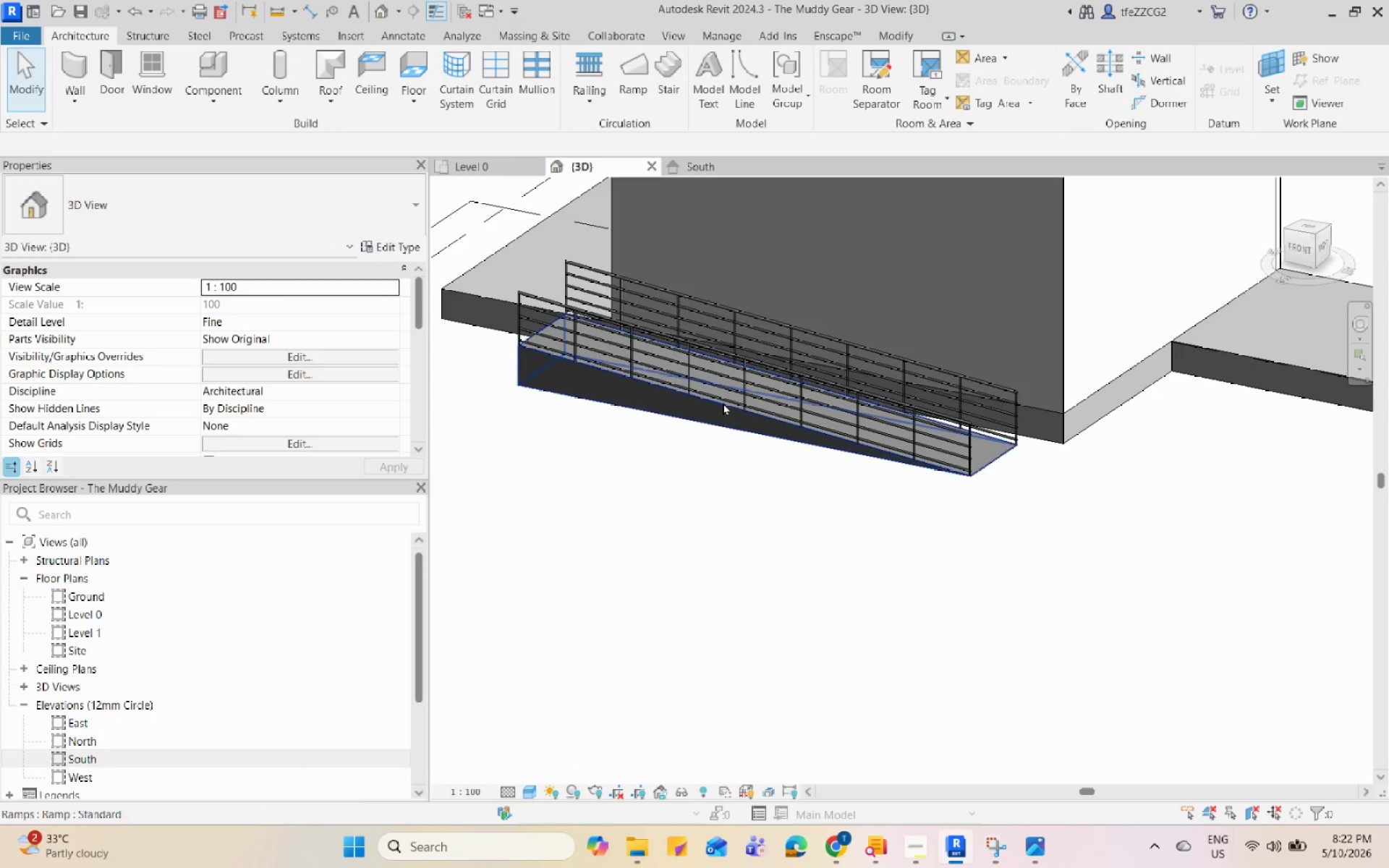 
left_click([723, 402])
 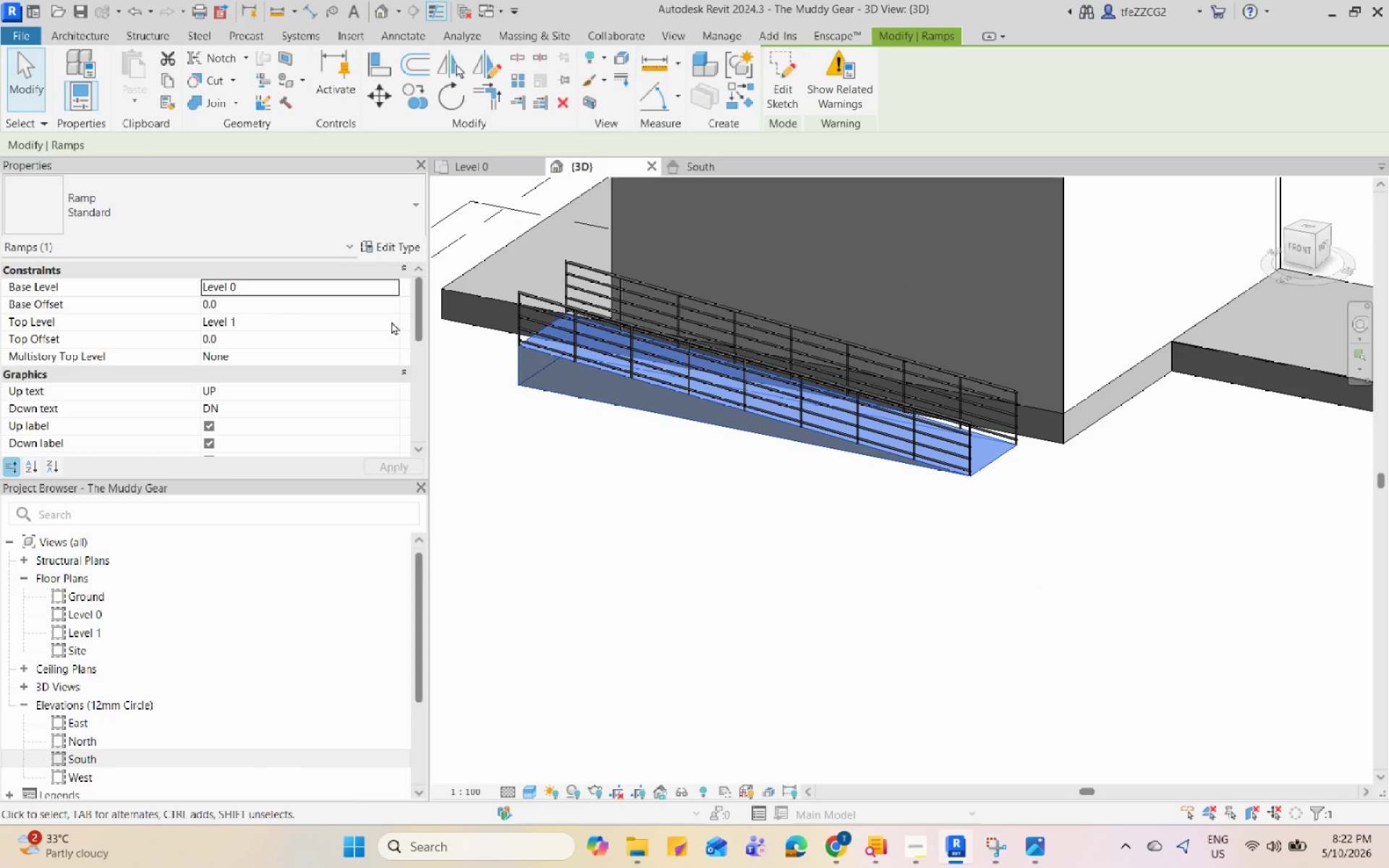 
left_click([391, 321])
 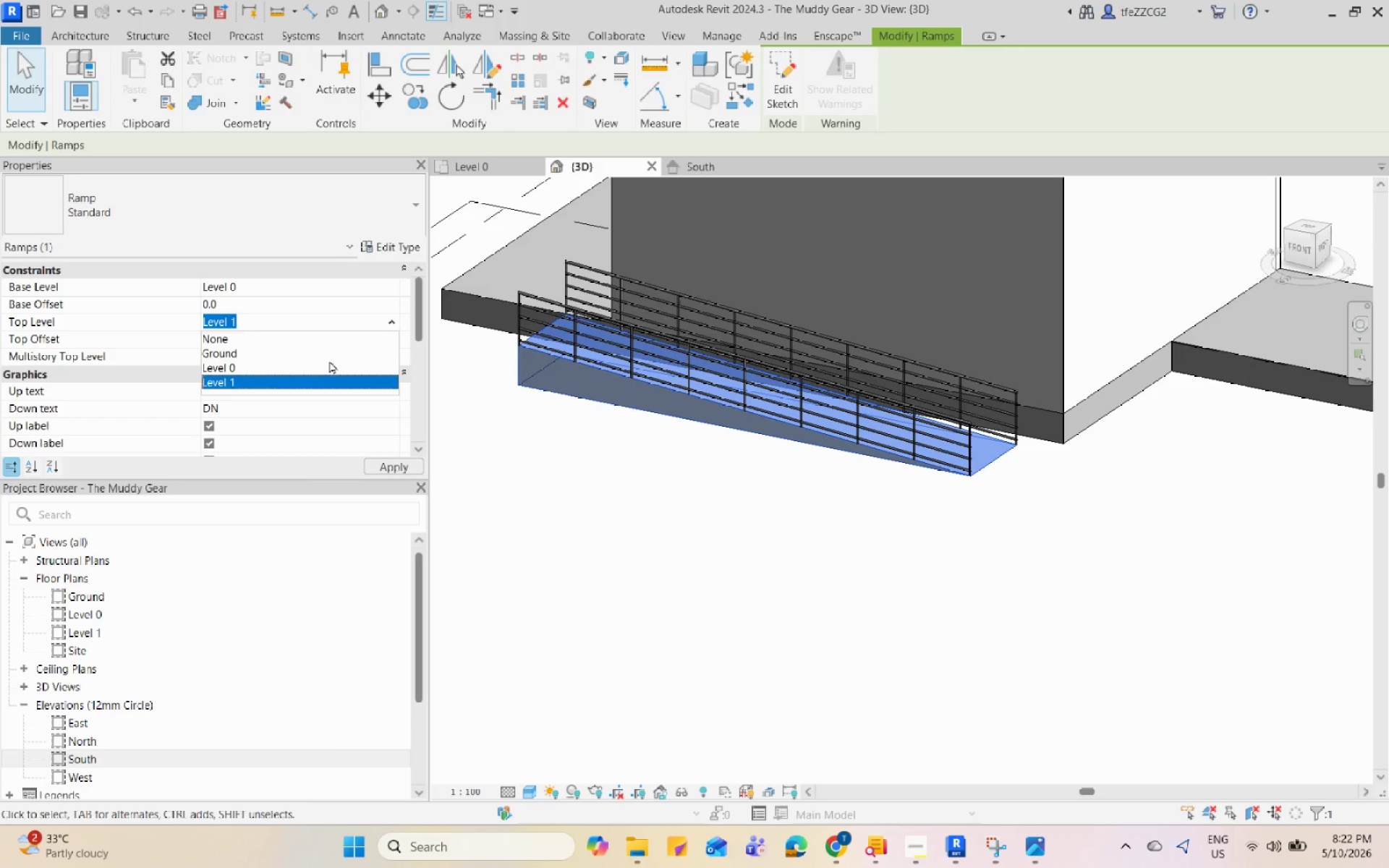 
left_click([326, 362])
 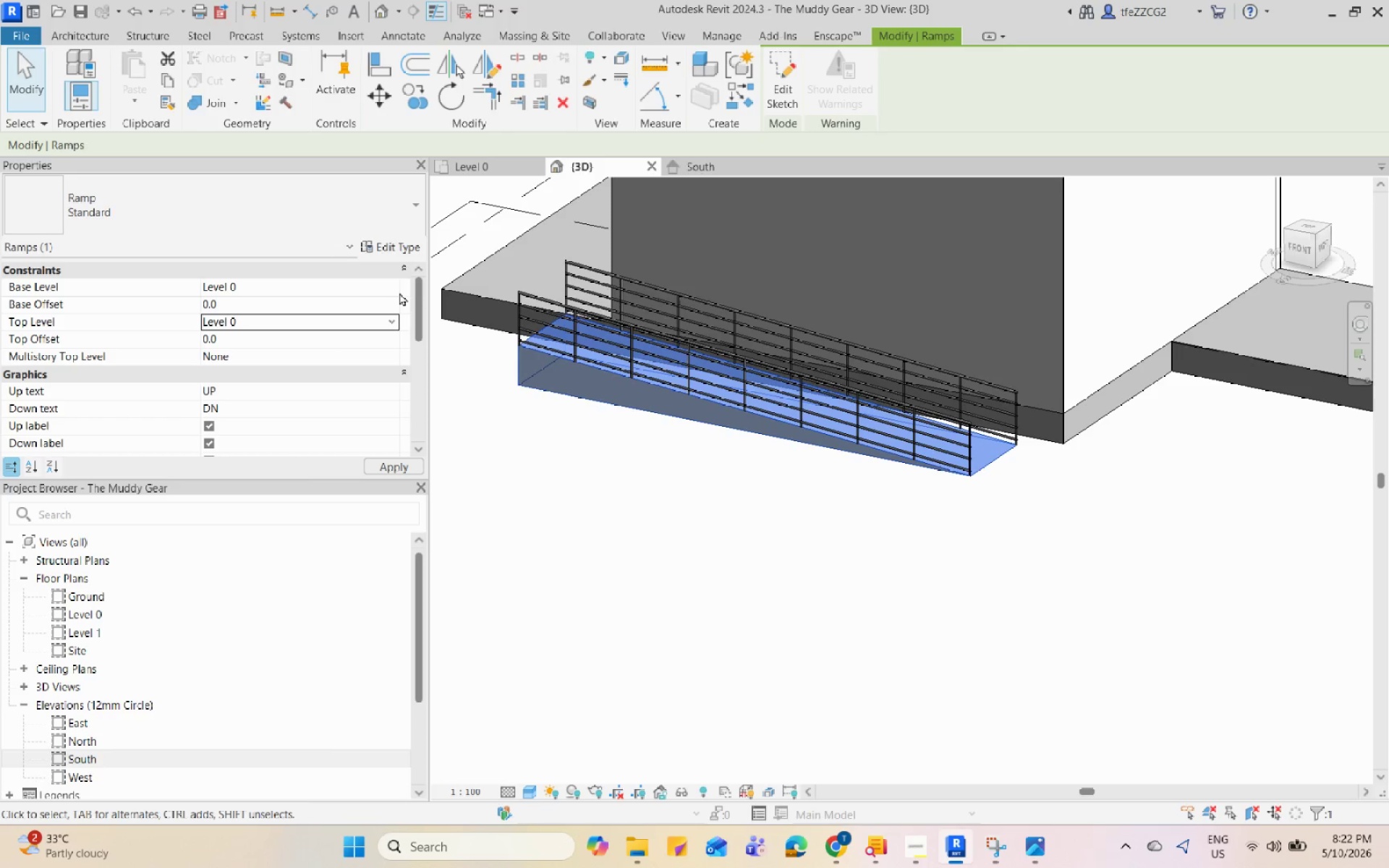 
left_click([393, 288])
 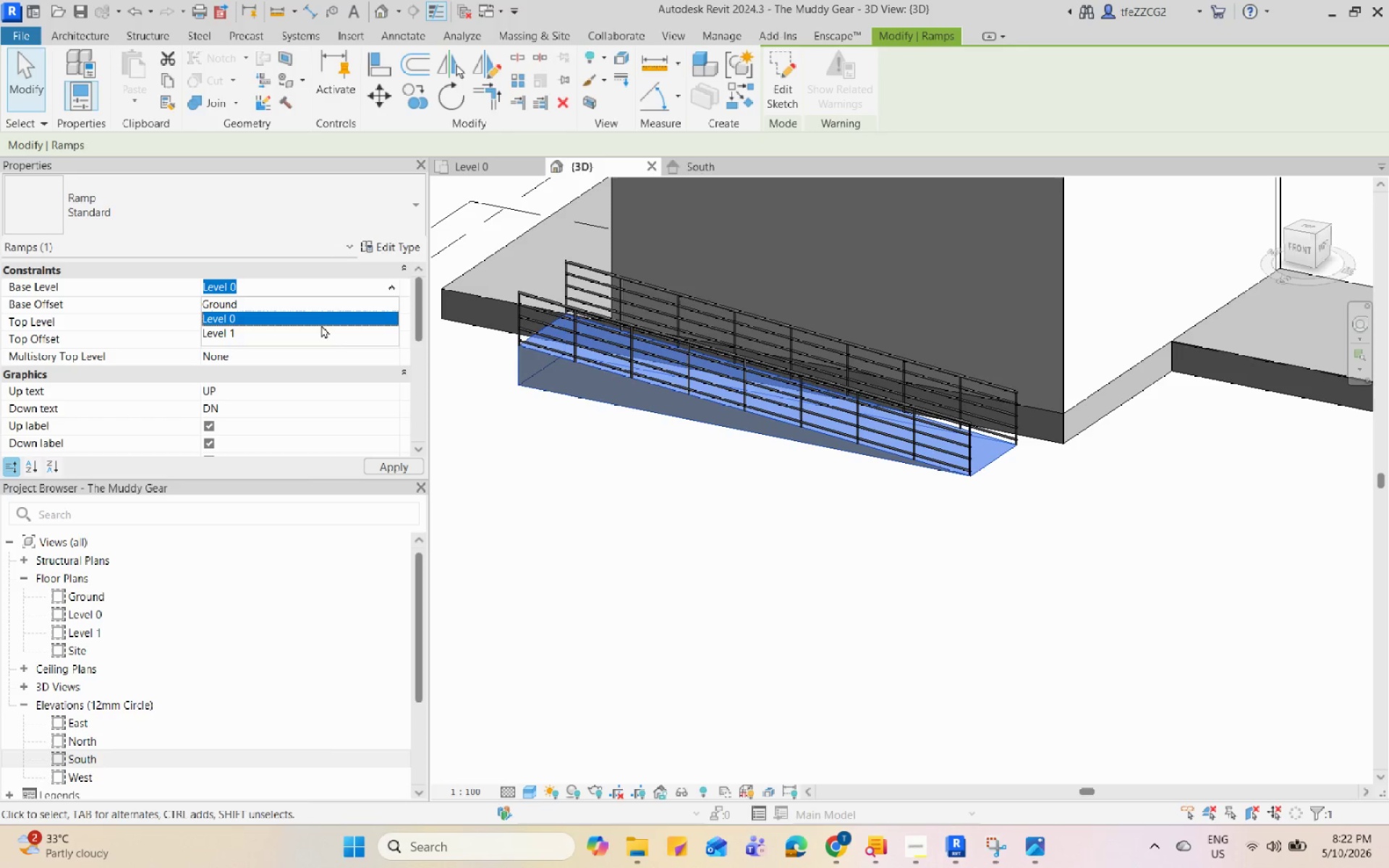 
left_click([316, 301])
 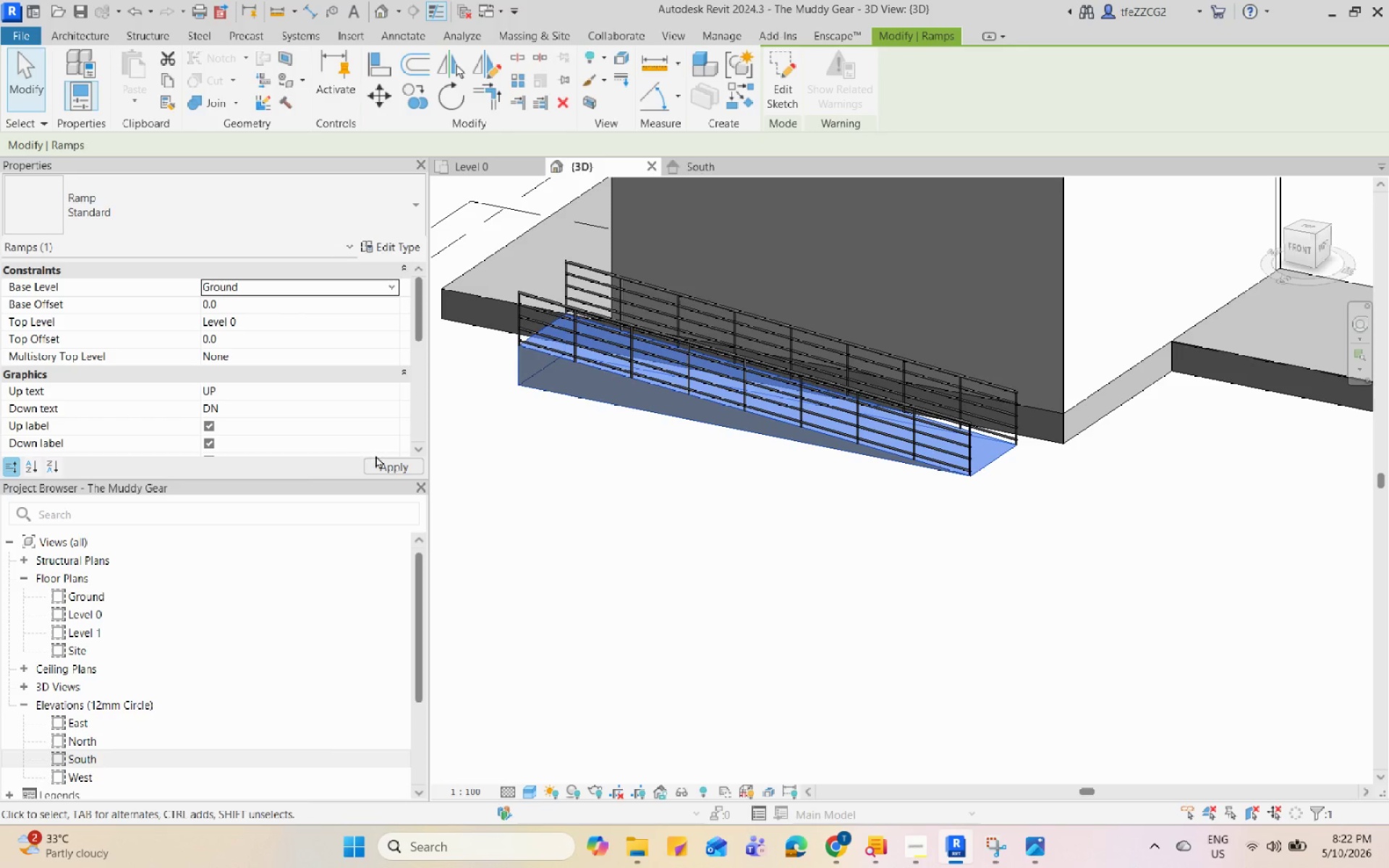 
left_click([386, 469])
 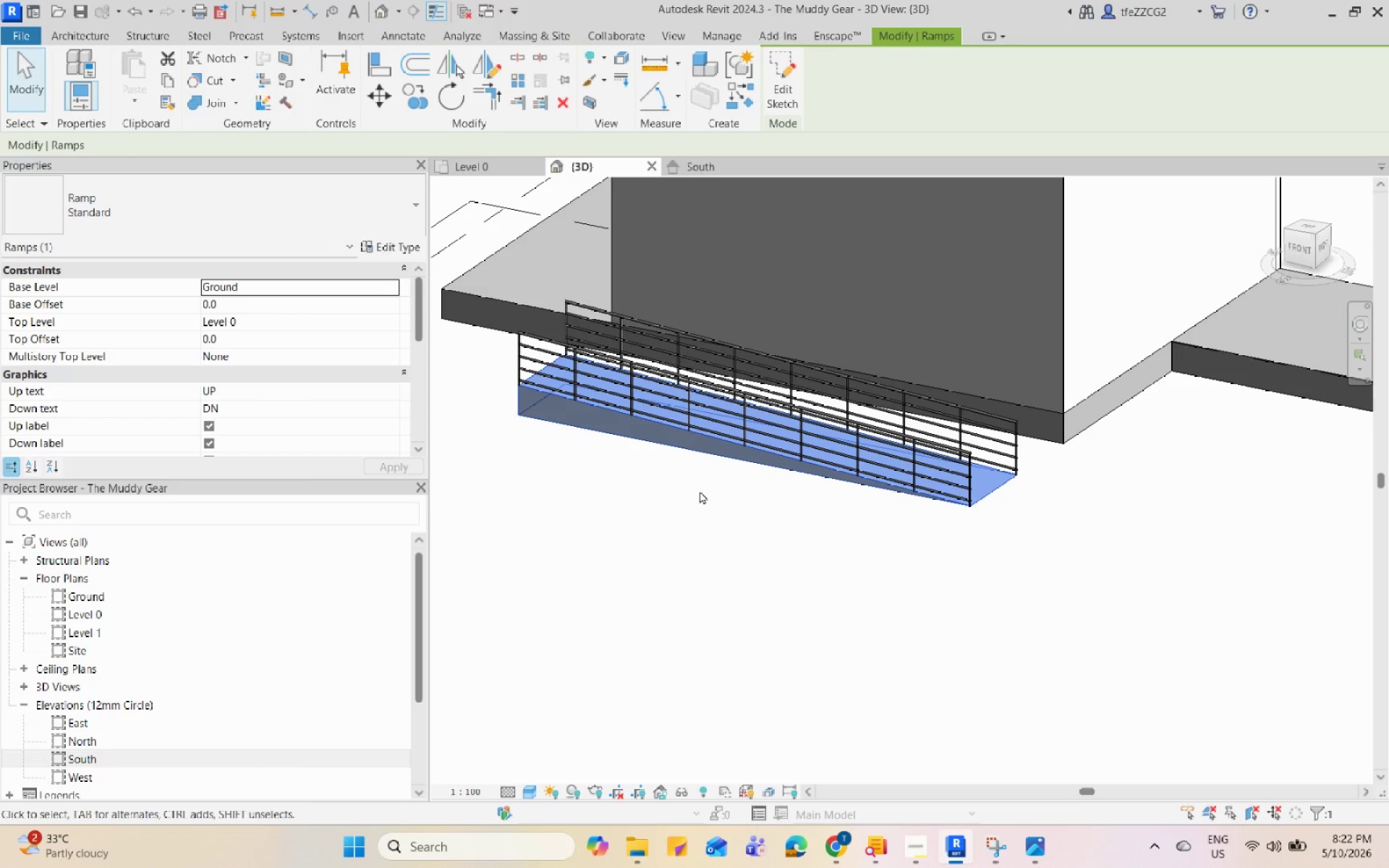 
left_click([700, 490])
 